 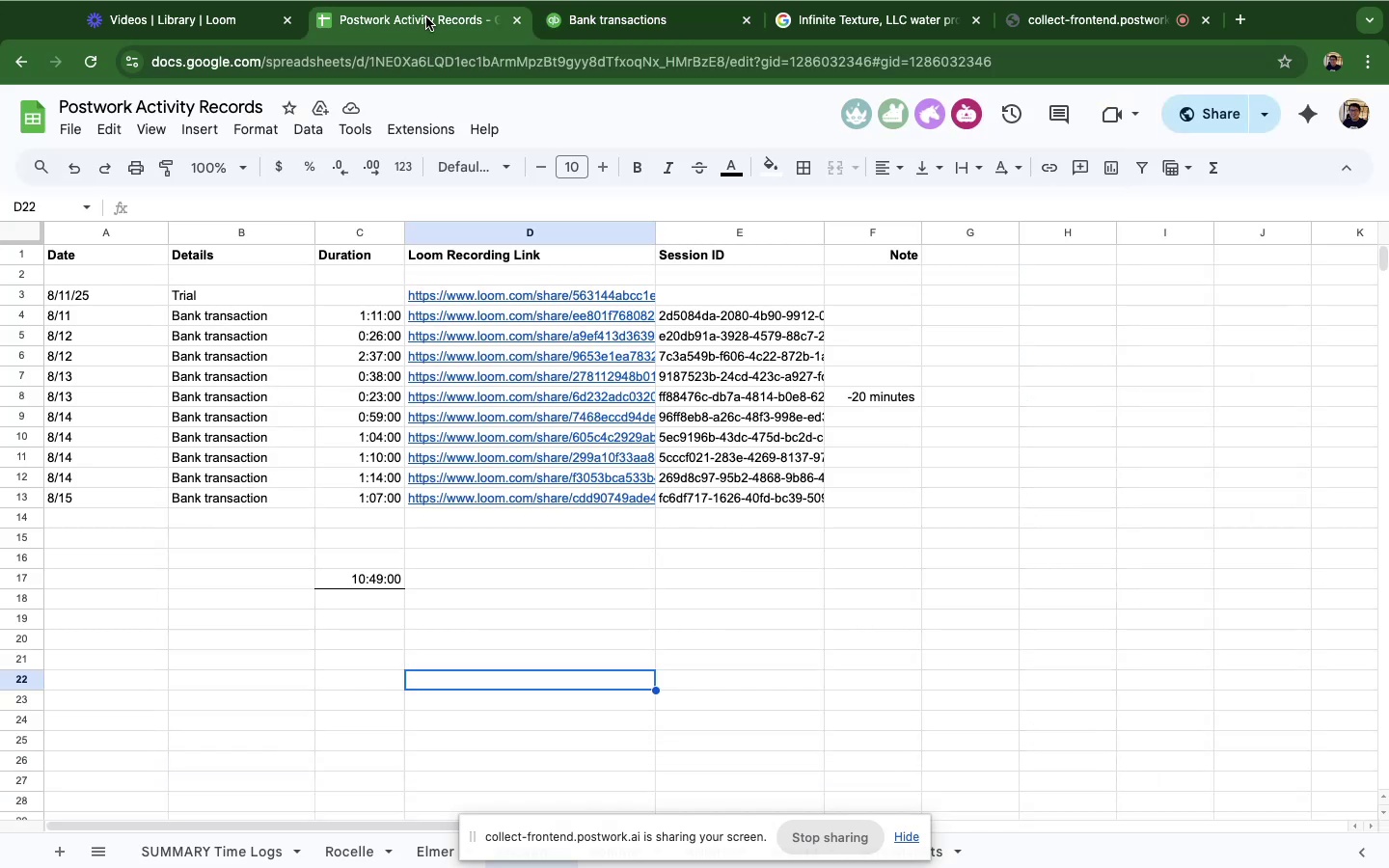 
left_click([589, 12])
 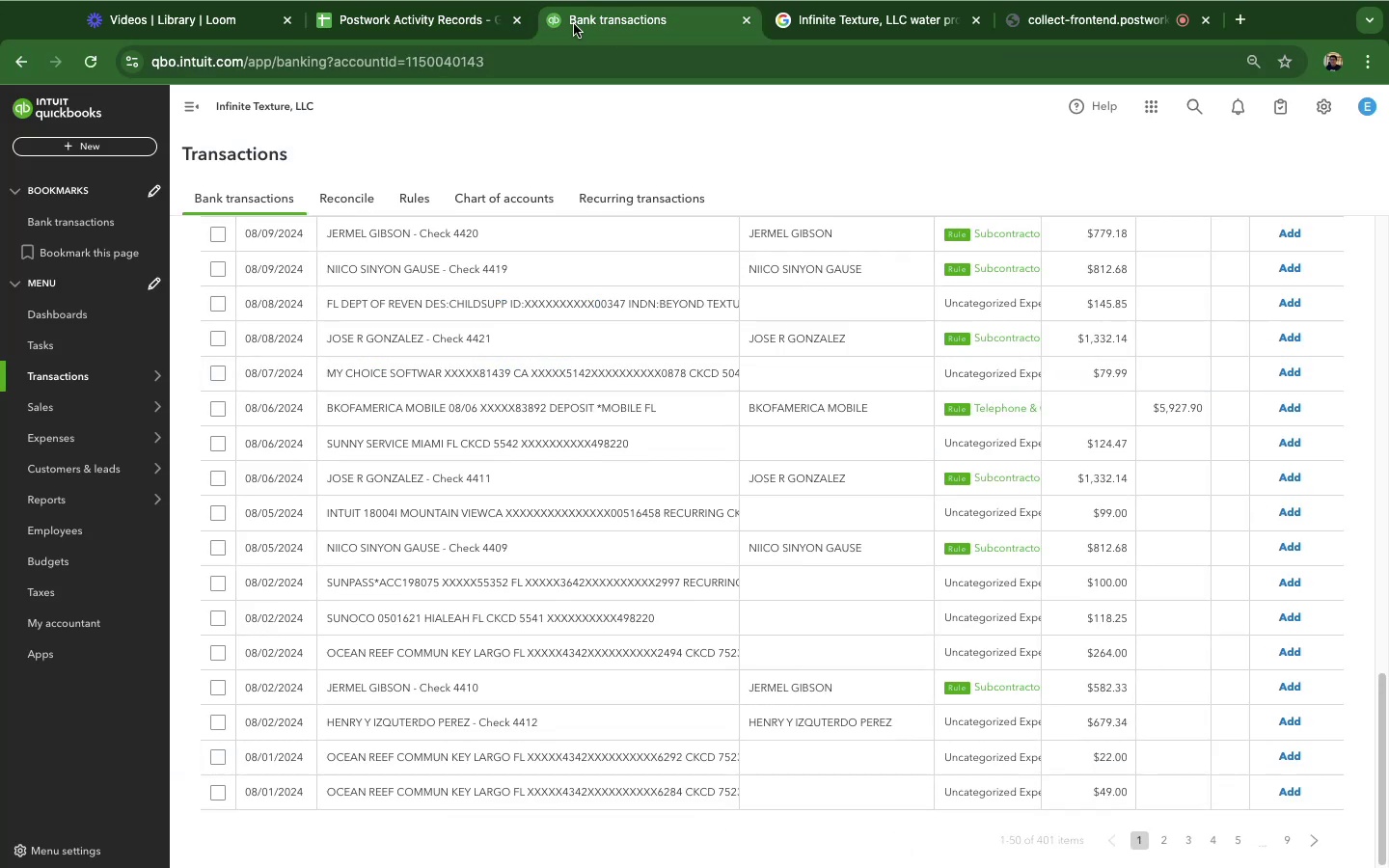 
mouse_move([895, 13])
 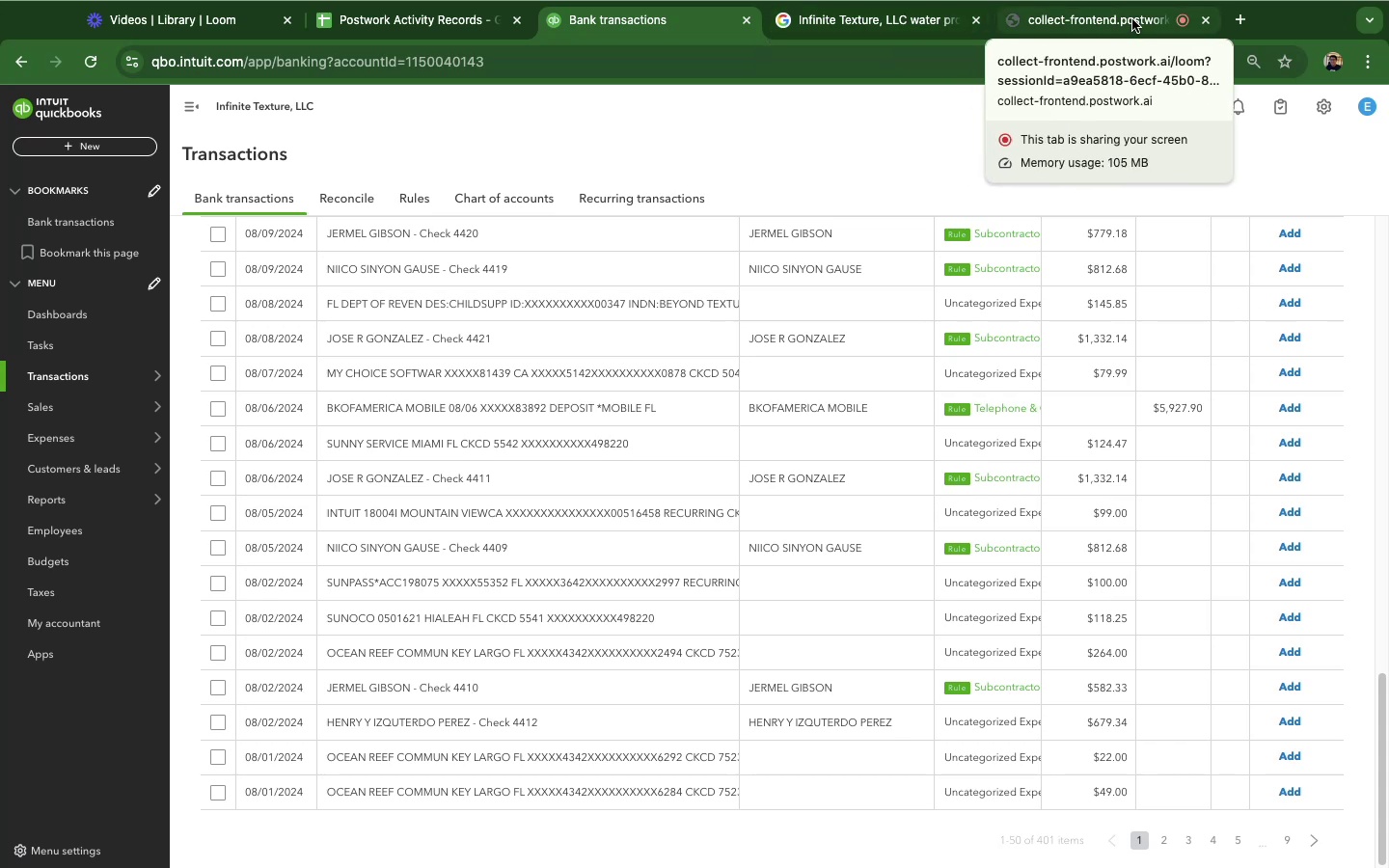 
left_click([1132, 19])
 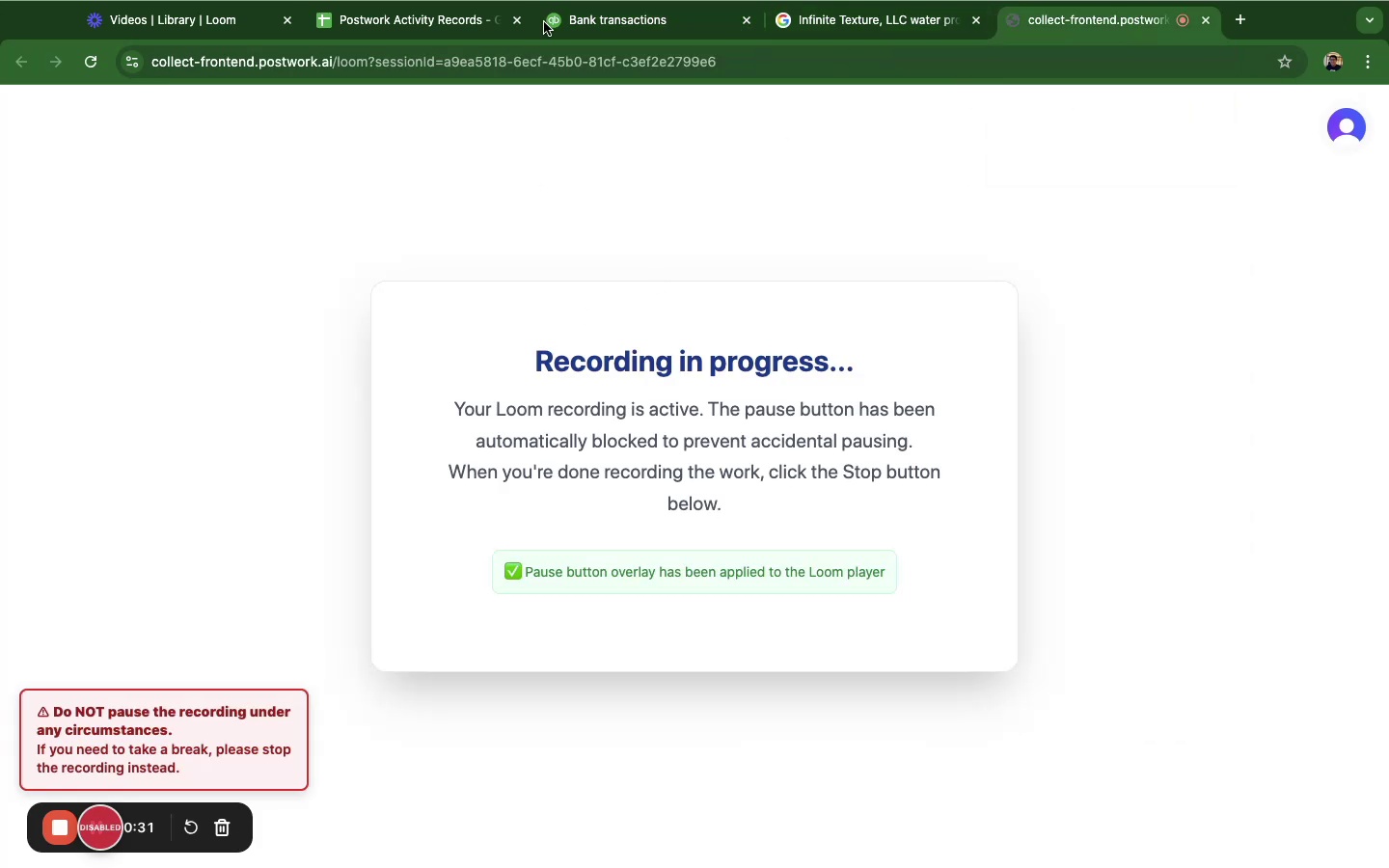 
left_click([573, 24])
 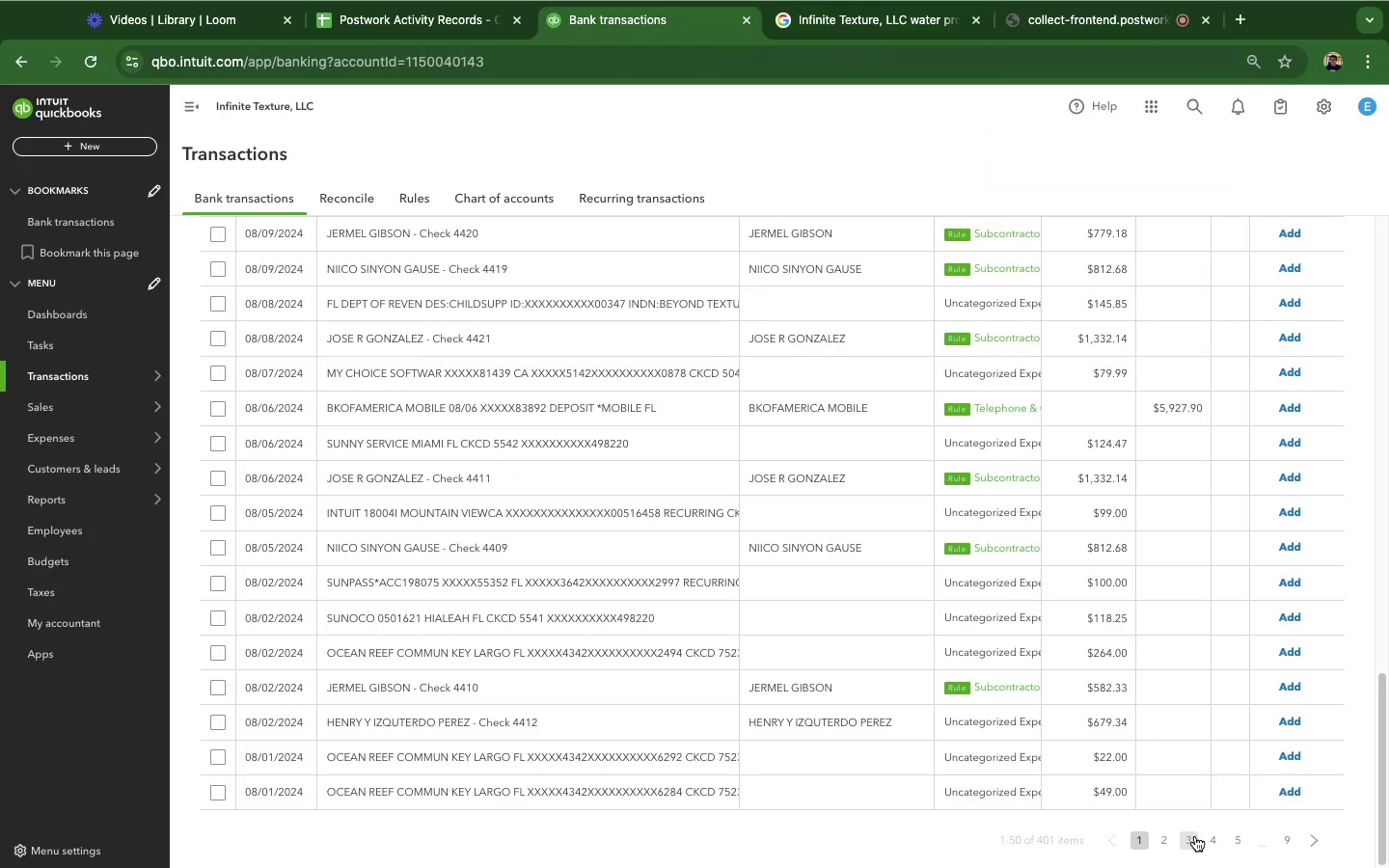 
left_click([1209, 838])
 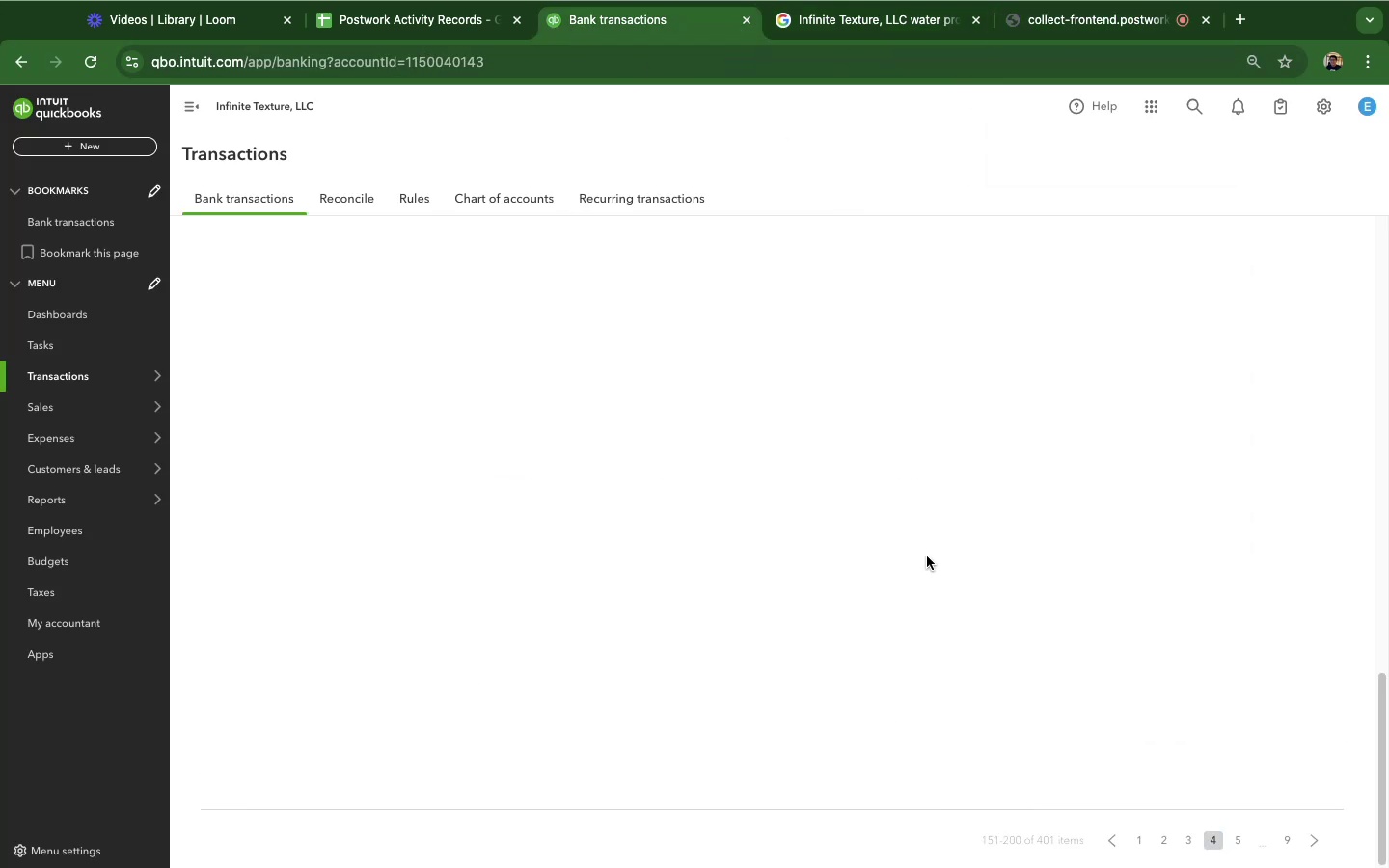 
scroll: coordinate [846, 439], scroll_direction: down, amount: 64.0
 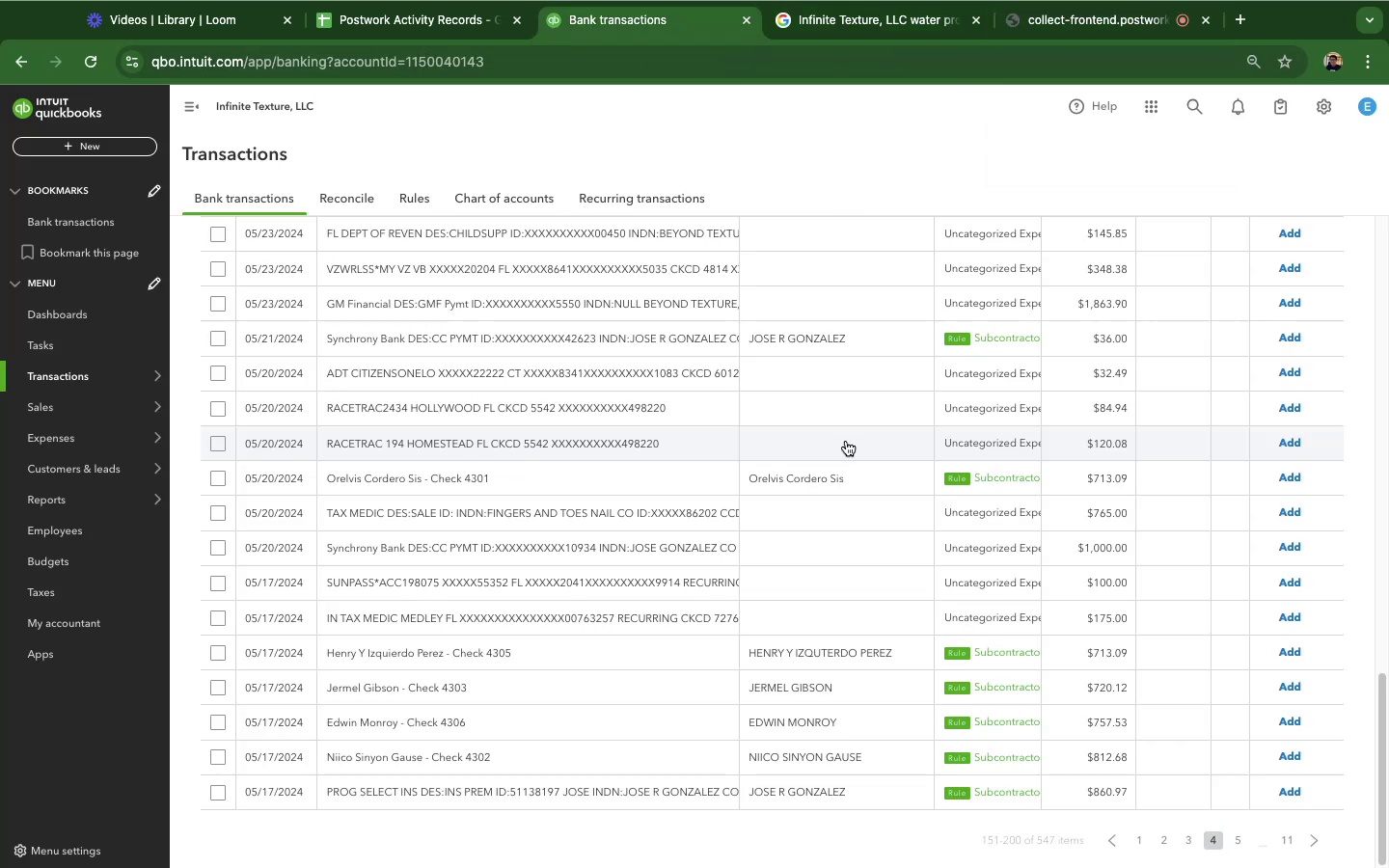 
scroll: coordinate [845, 443], scroll_direction: up, amount: 12.0
 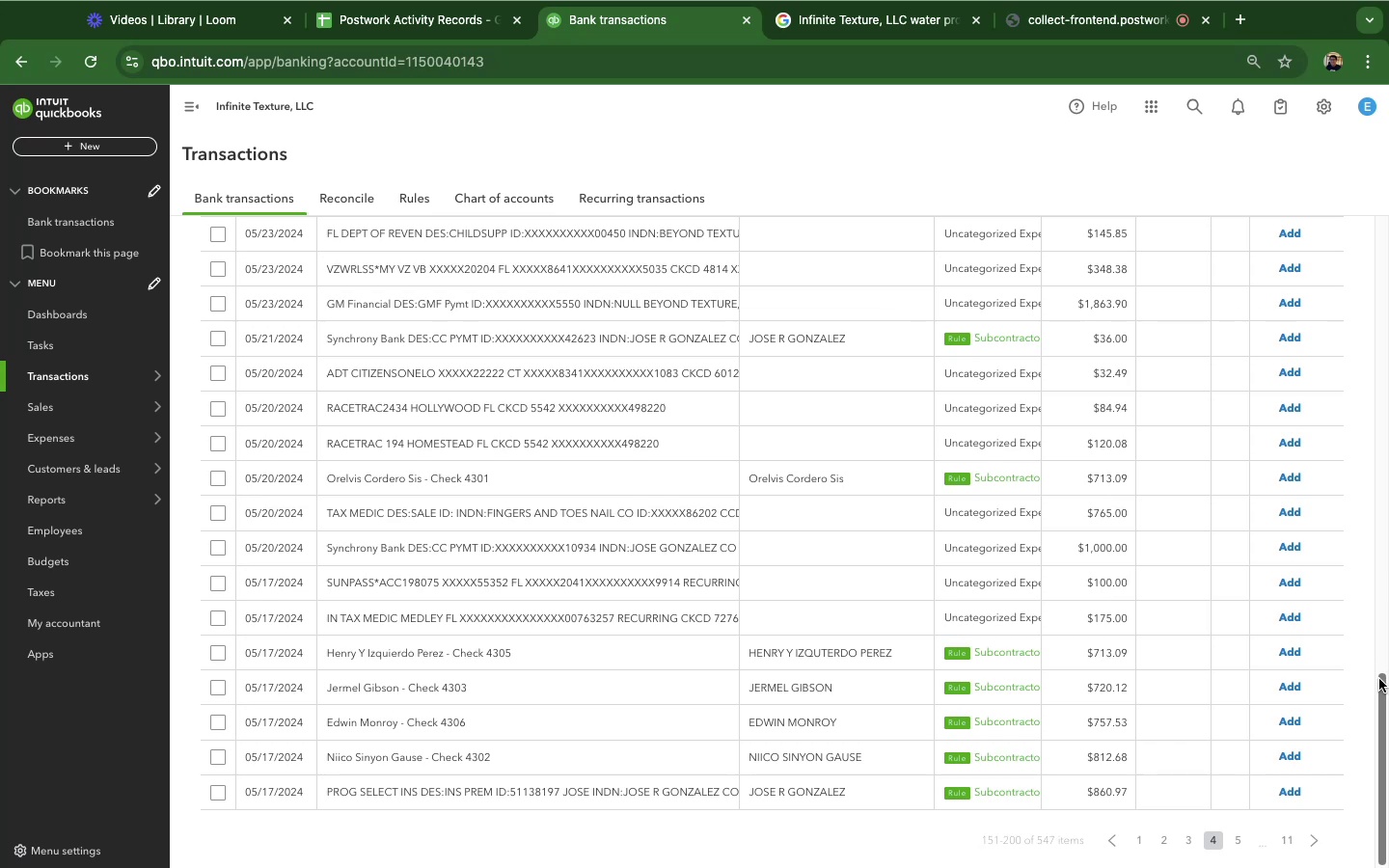 
left_click_drag(start_coordinate=[1383, 683], to_coordinate=[1388, 867])
 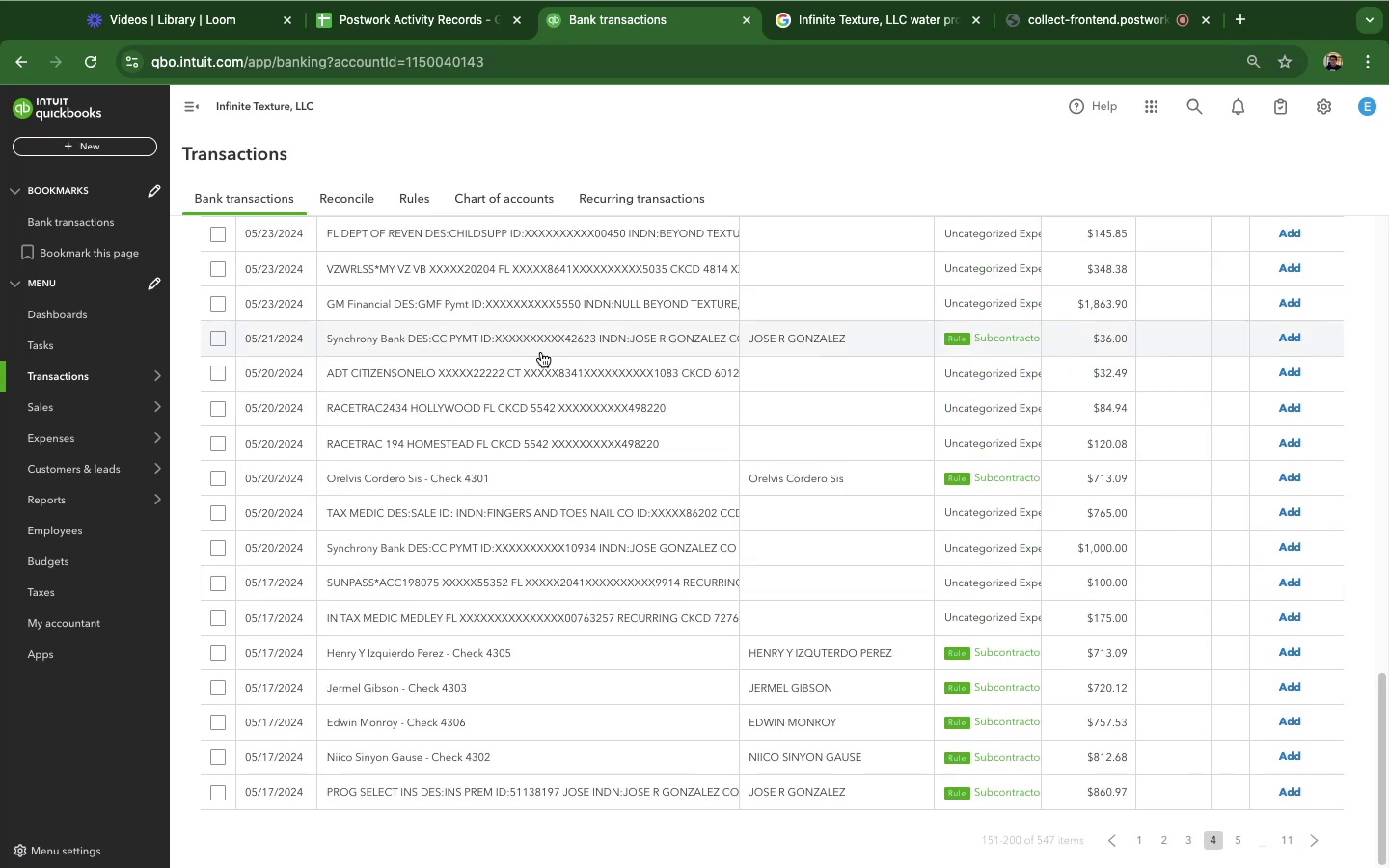 
left_click([525, 340])
 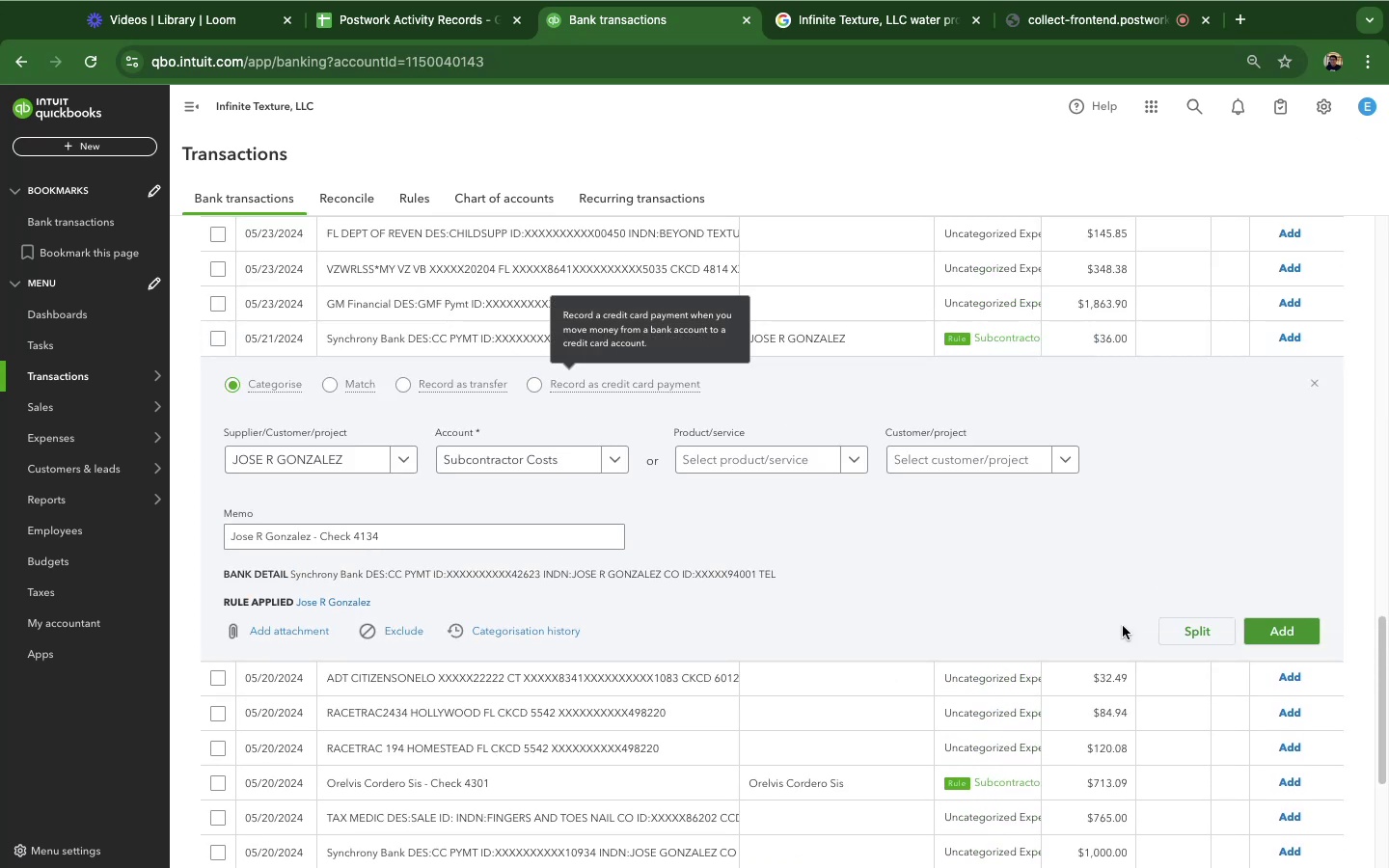 
left_click([1294, 633])
 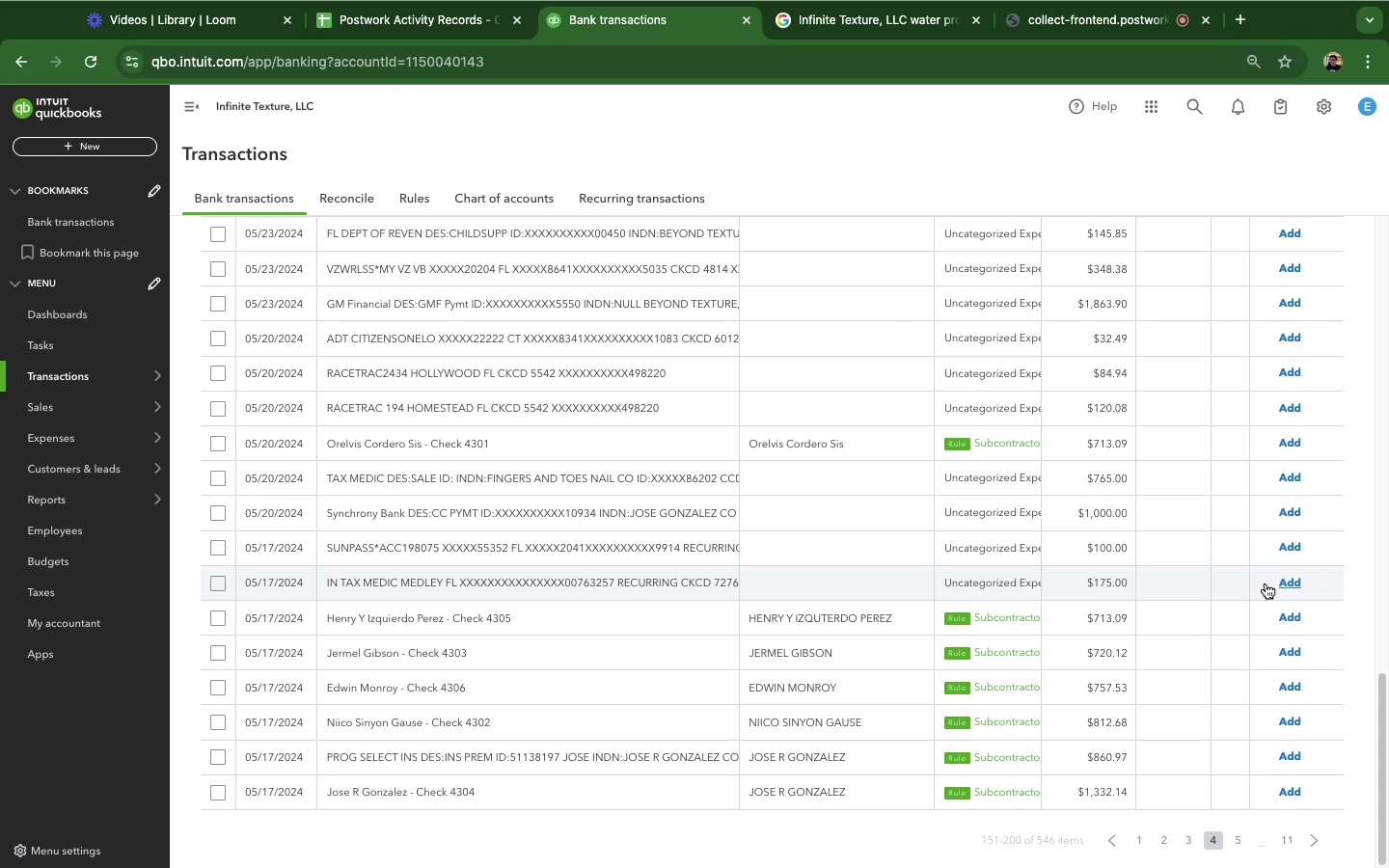 
wait(56.42)
 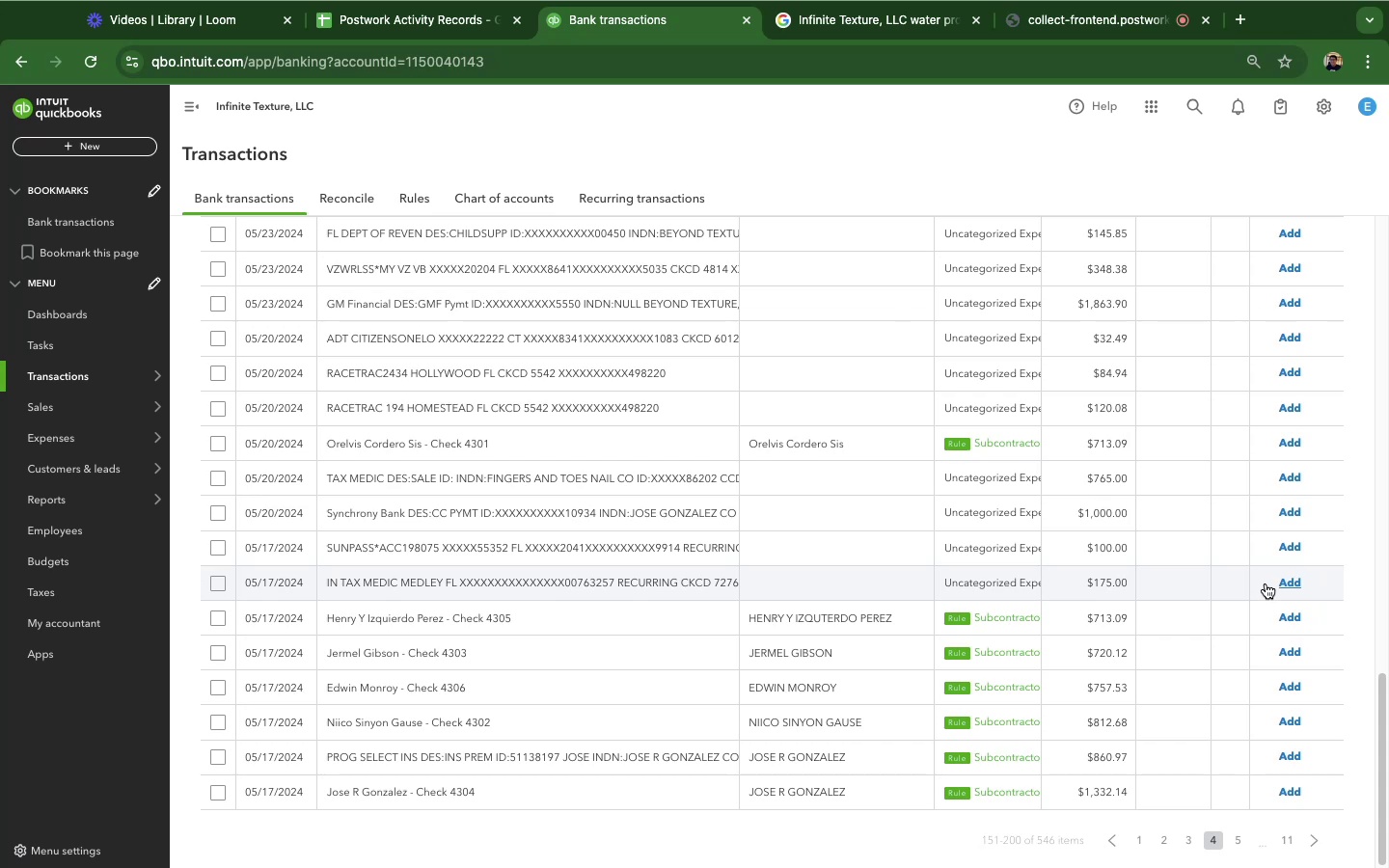 
left_click([506, 448])
 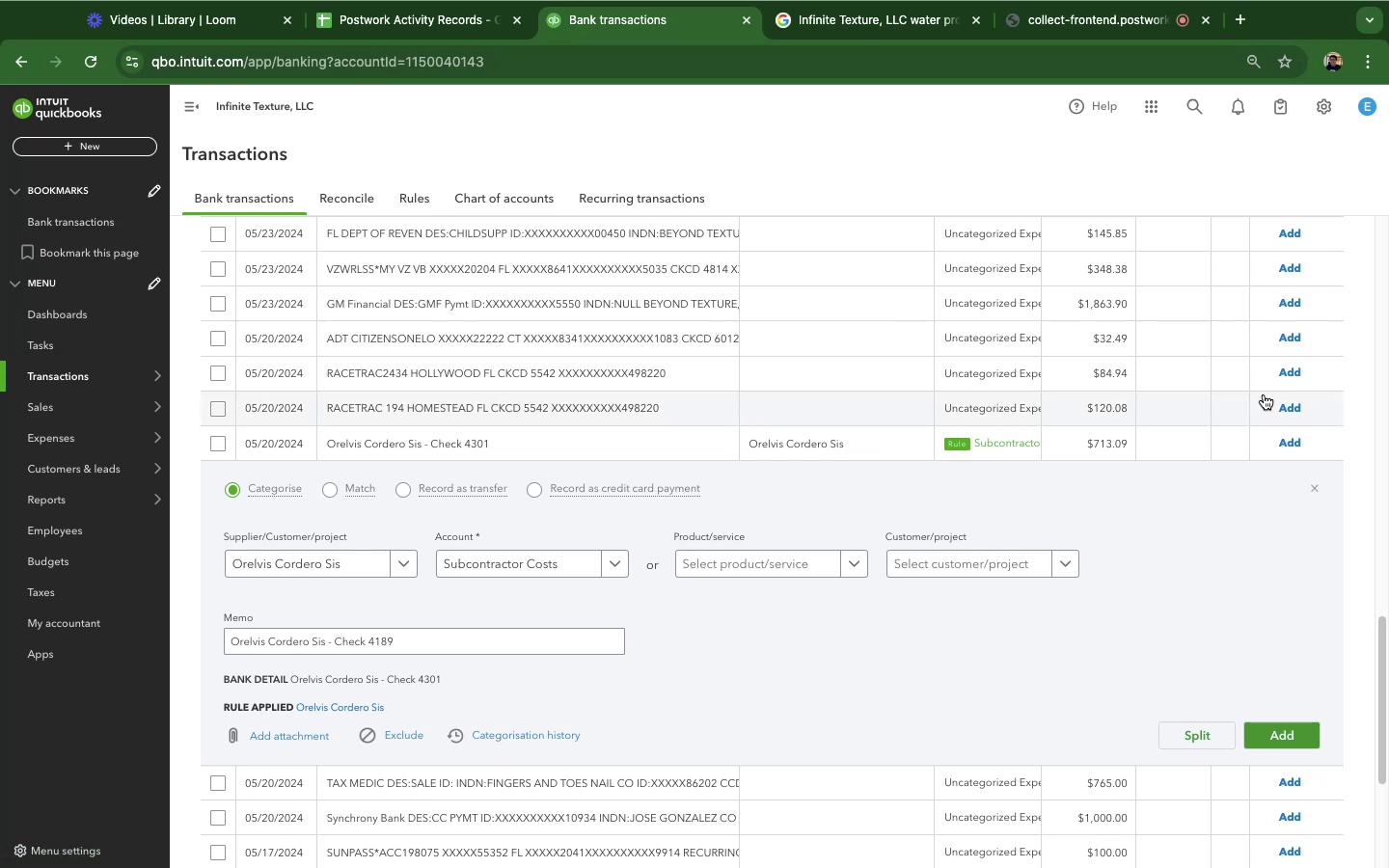 
wait(70.17)
 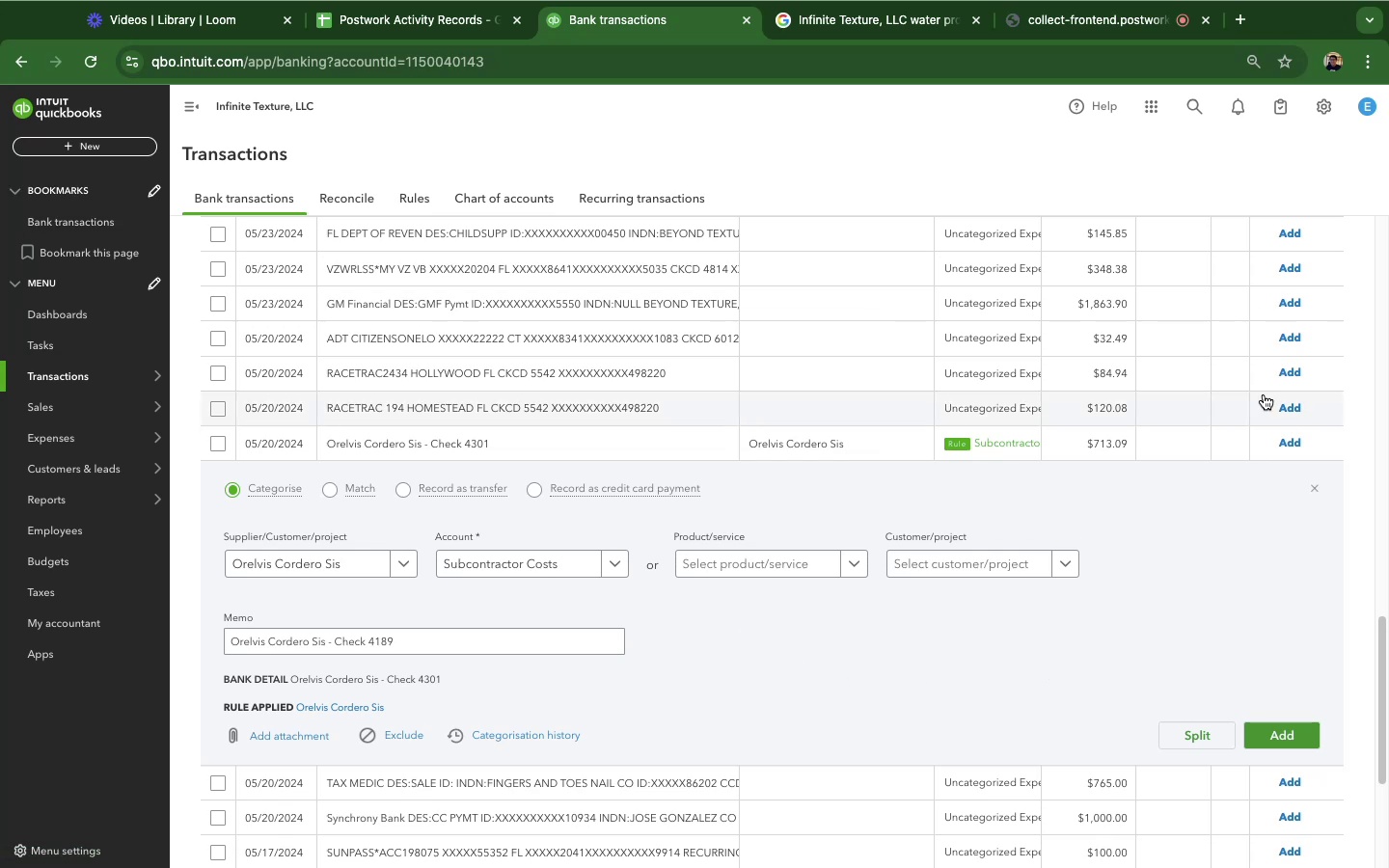 
left_click([1271, 729])
 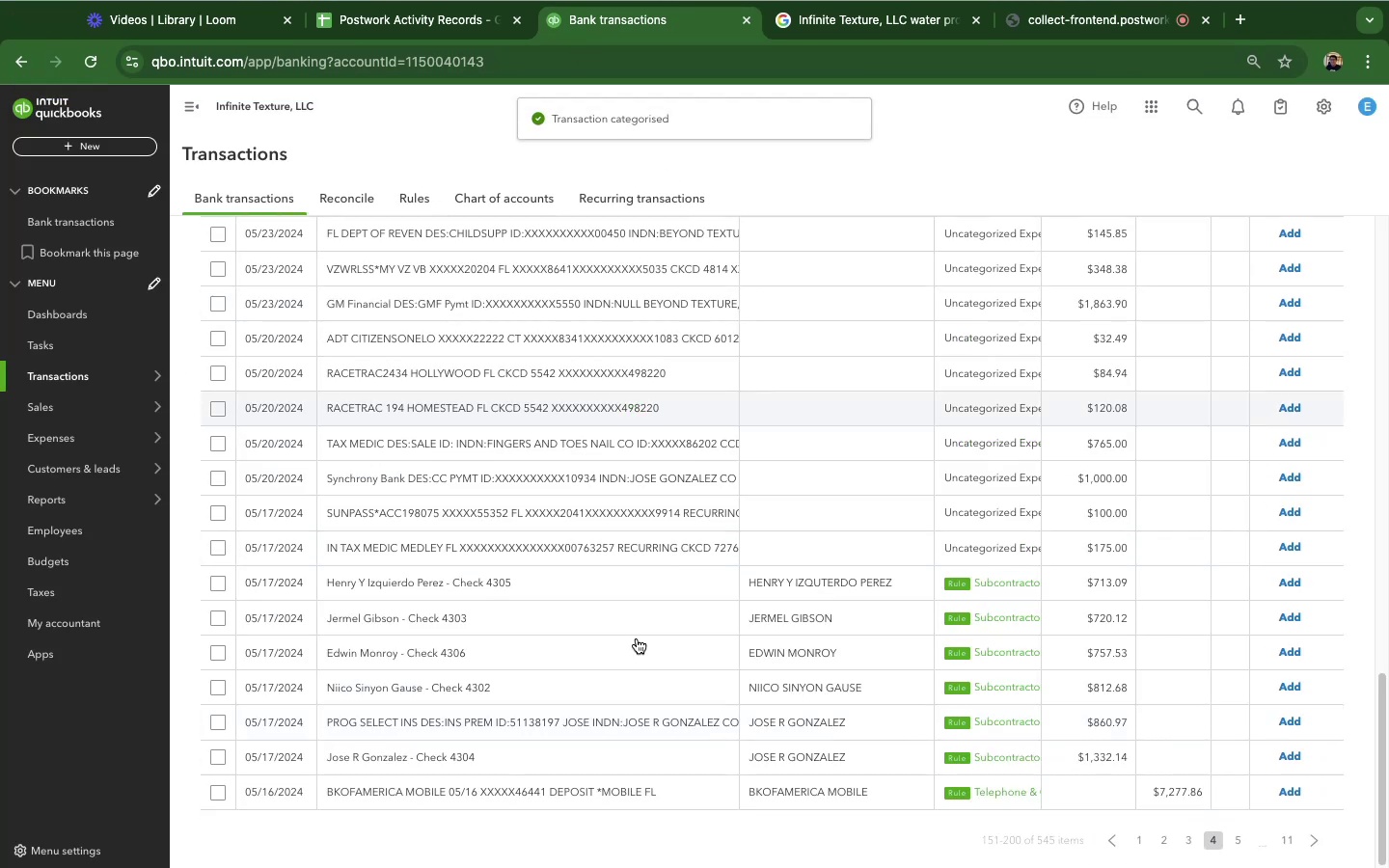 
wait(5.16)
 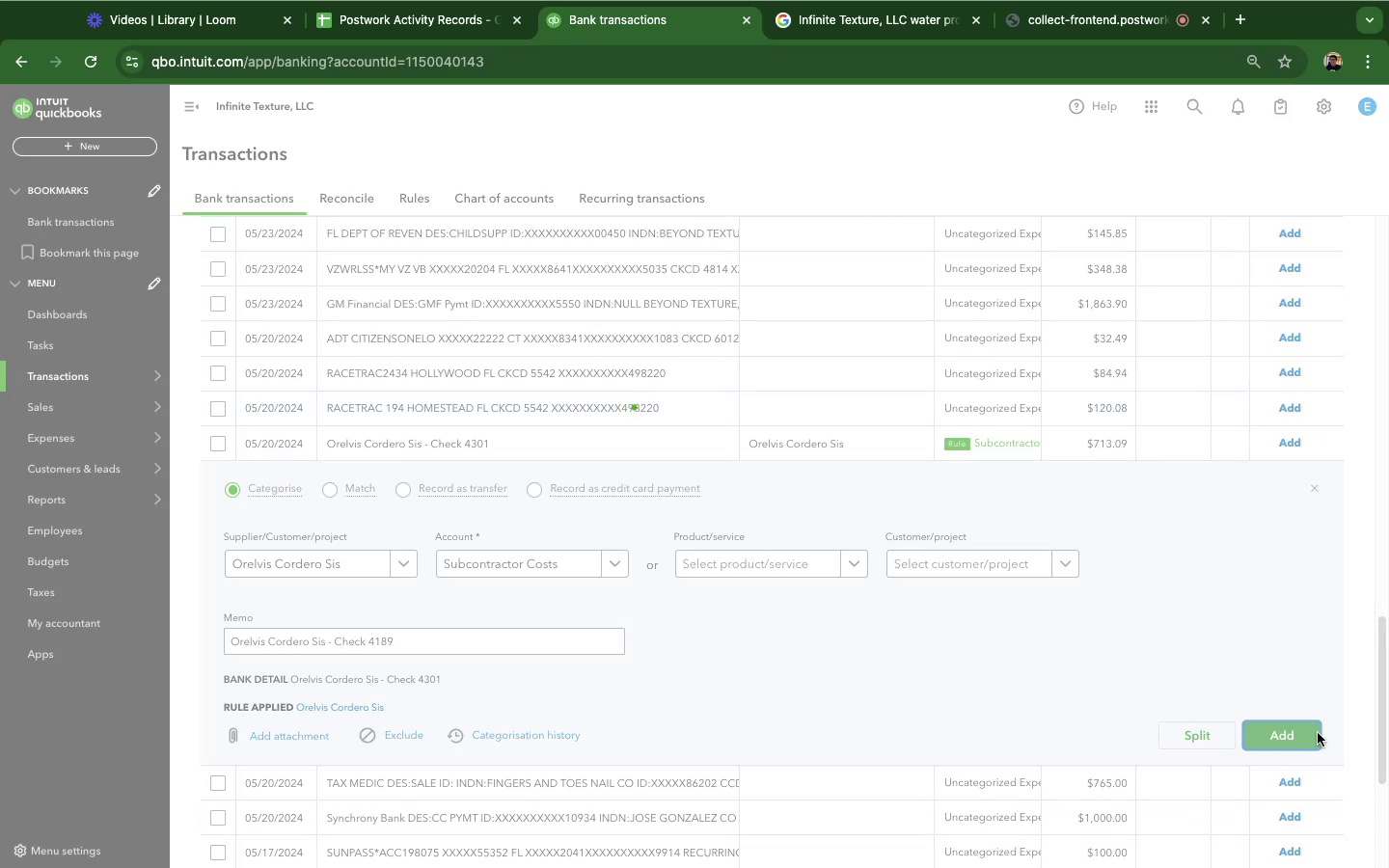 
scroll: coordinate [966, 494], scroll_direction: up, amount: 37.0
 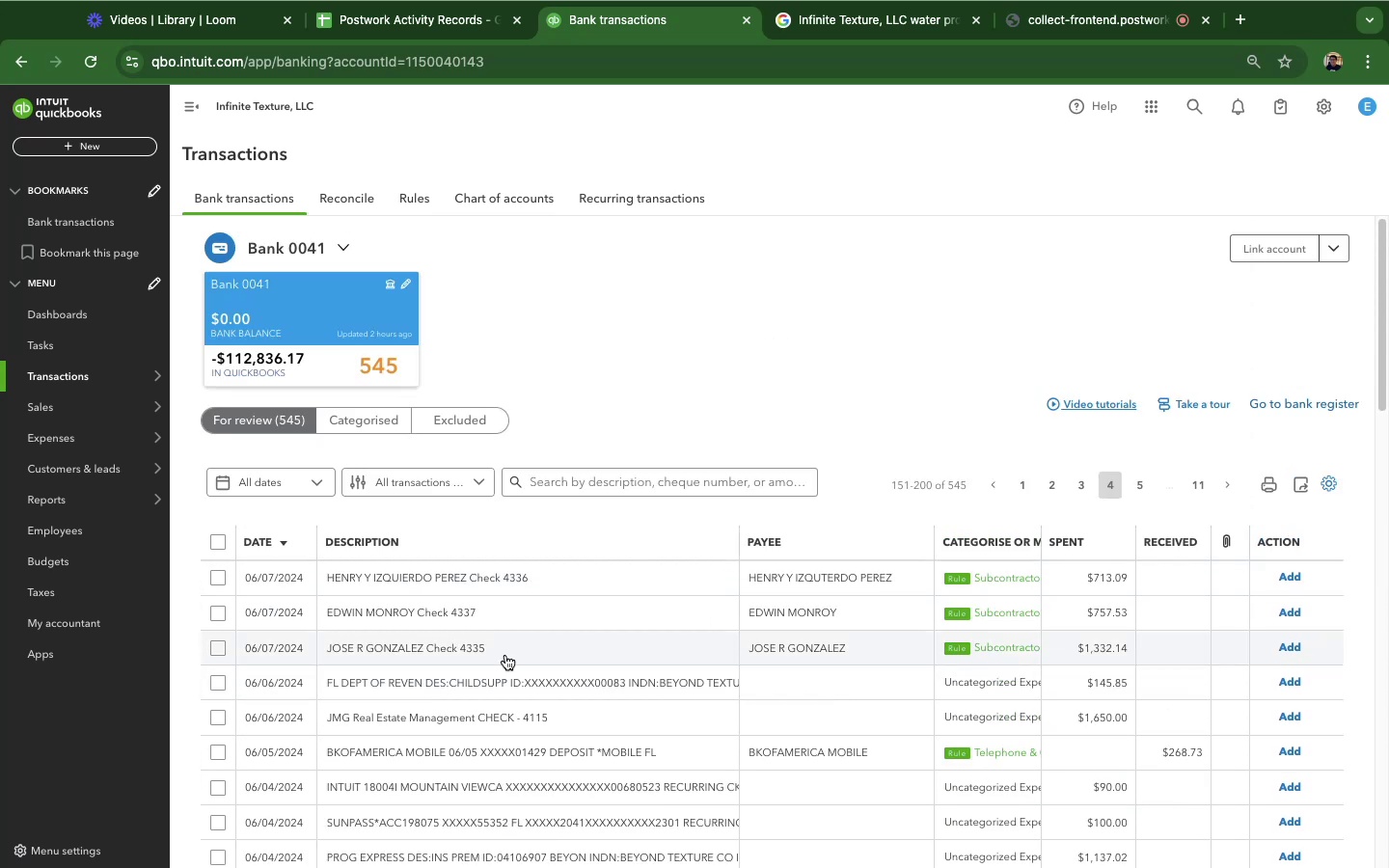 
scroll: coordinate [633, 791], scroll_direction: down, amount: 6.0
 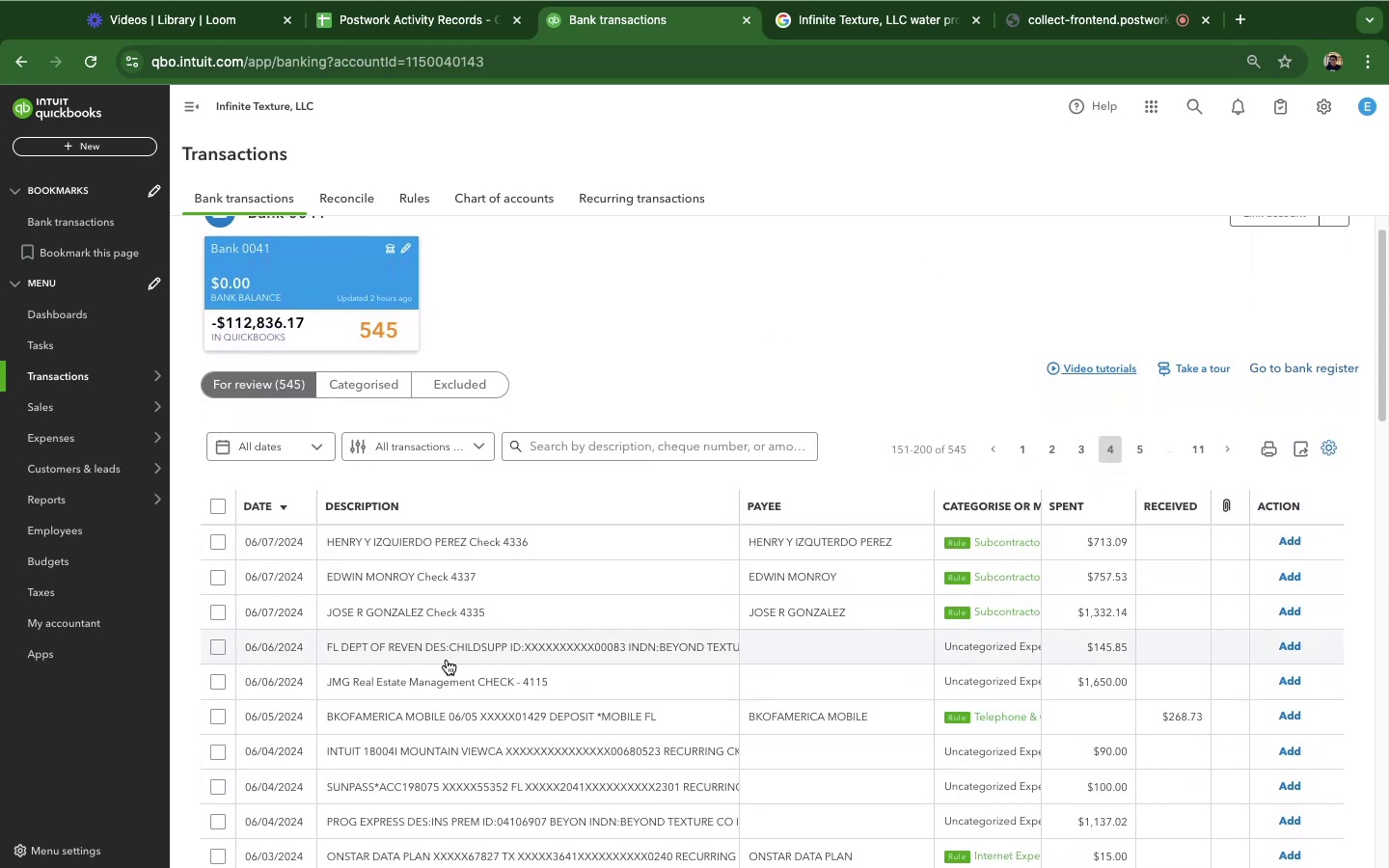 
left_click([431, 651])
 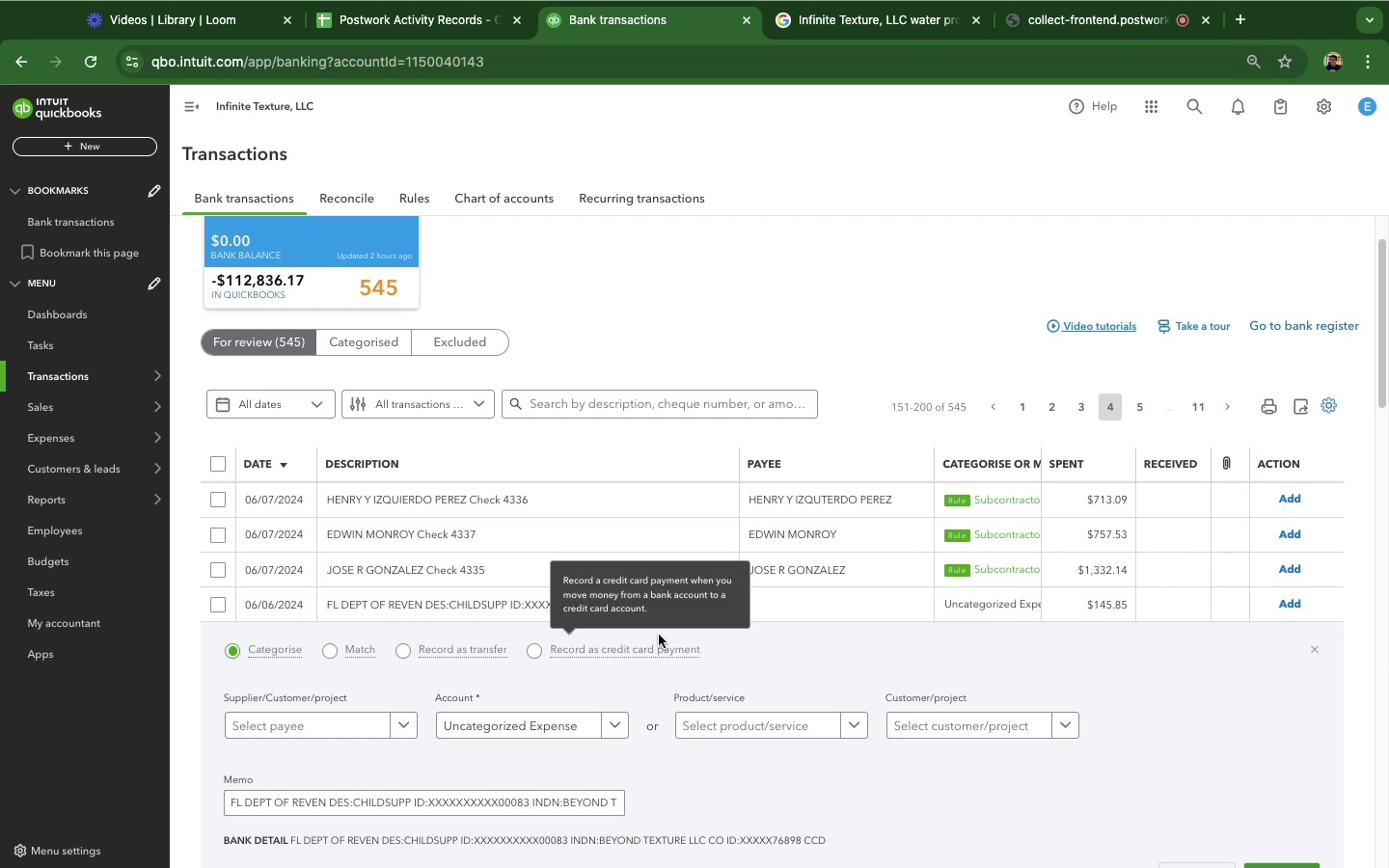 
scroll: coordinate [703, 649], scroll_direction: down, amount: 3.0
 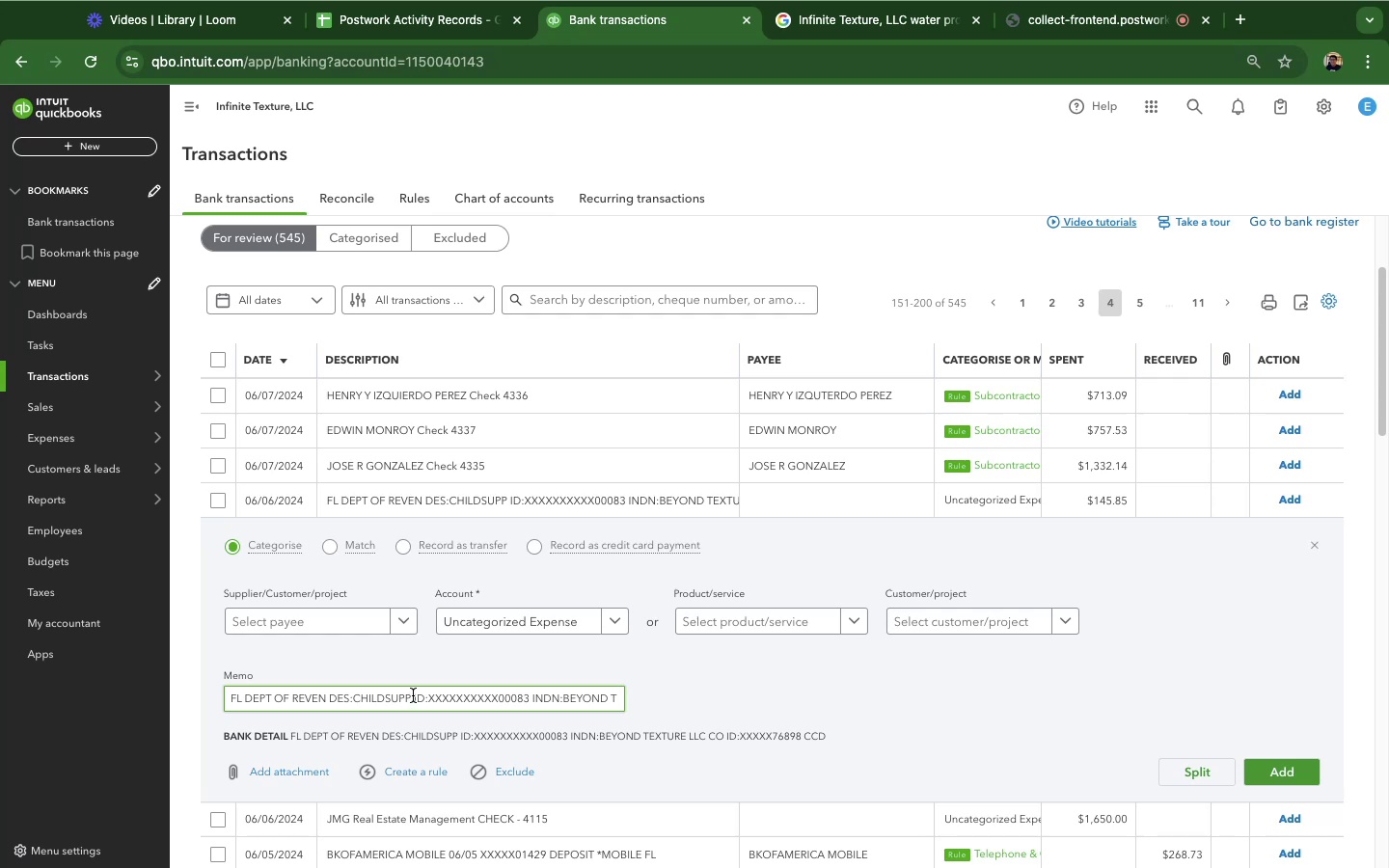 
wait(20.78)
 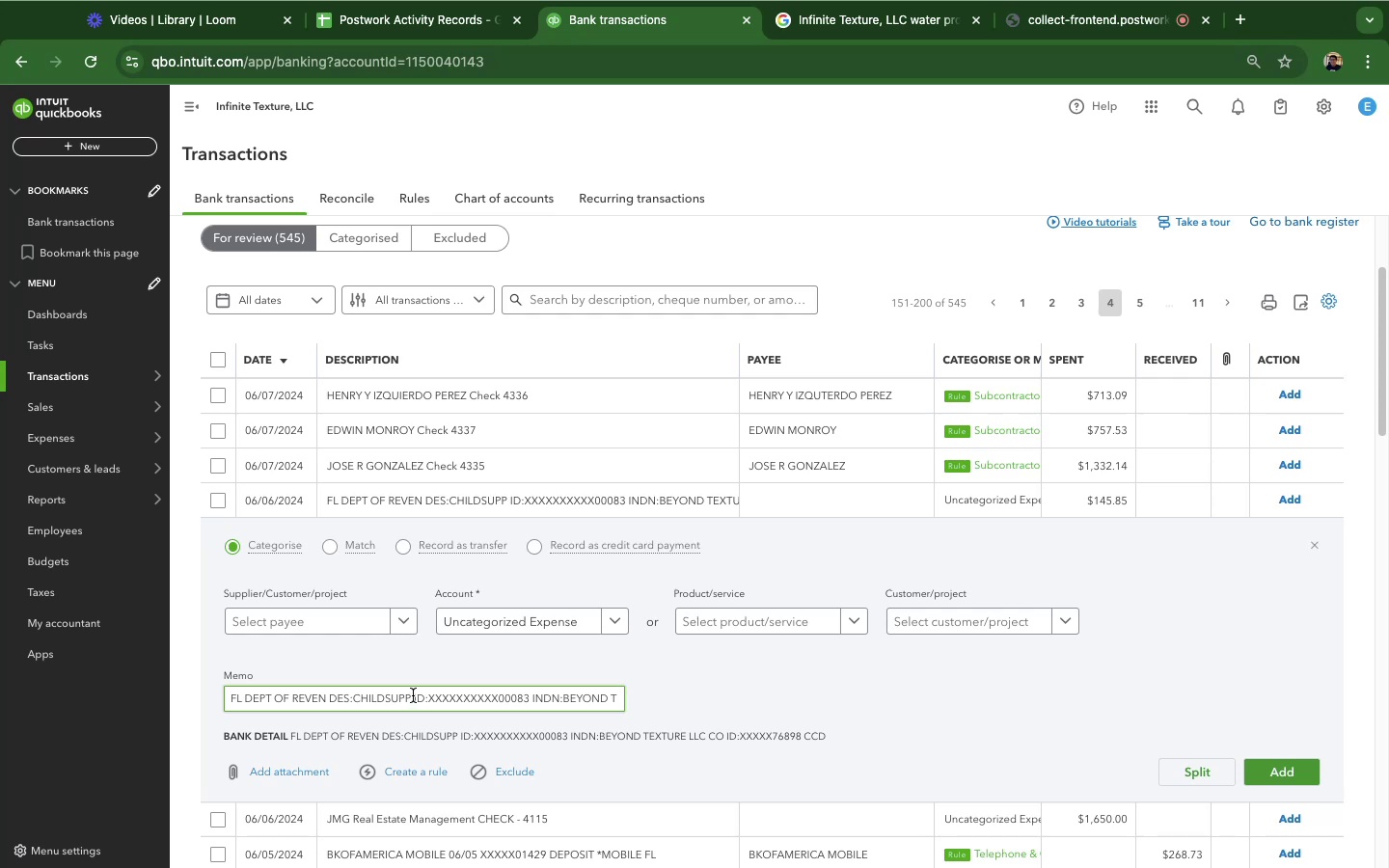 
mouse_move([319, 609])
 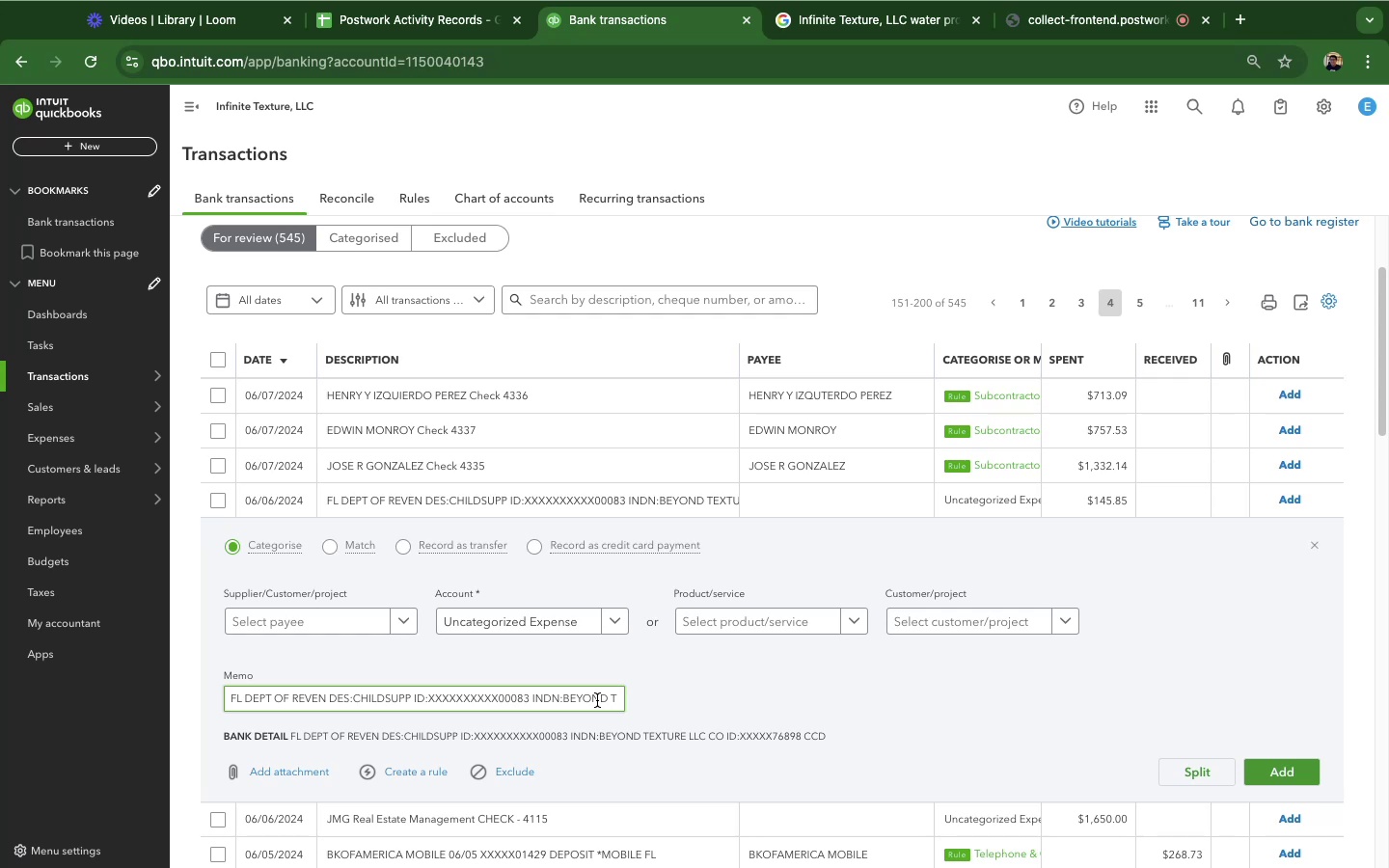 
wait(61.0)
 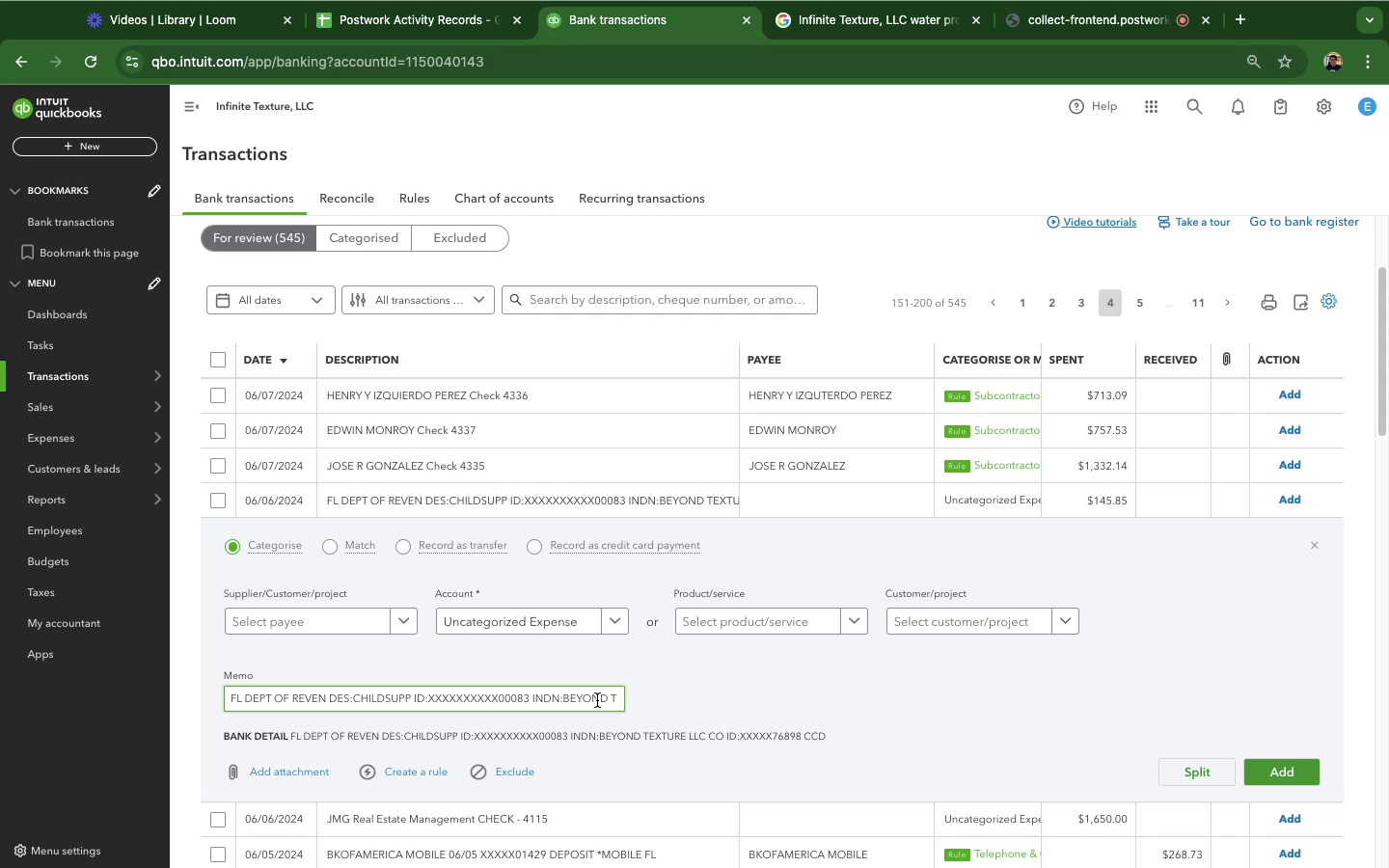 
mouse_move([339, 627])
 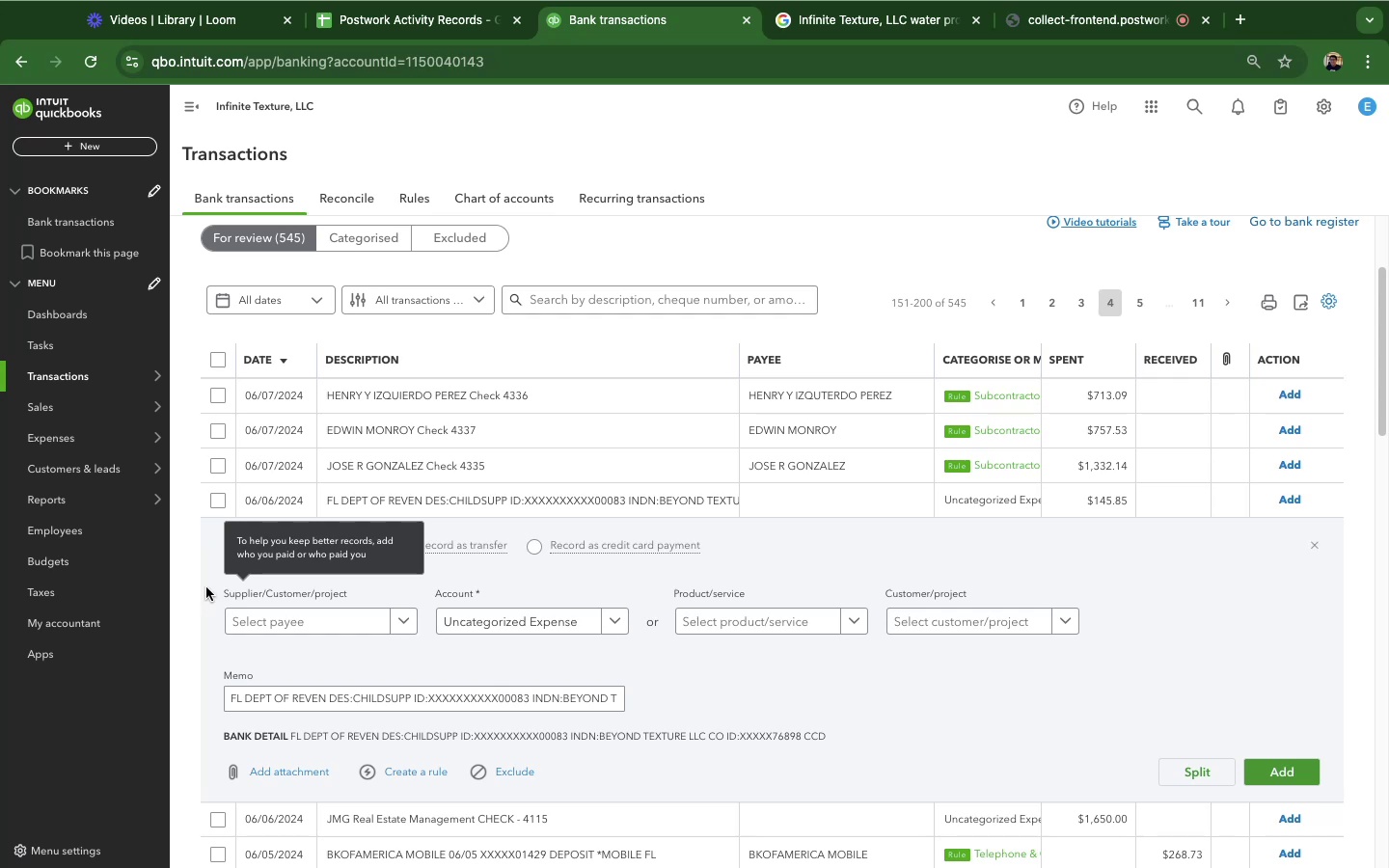 
wait(32.47)
 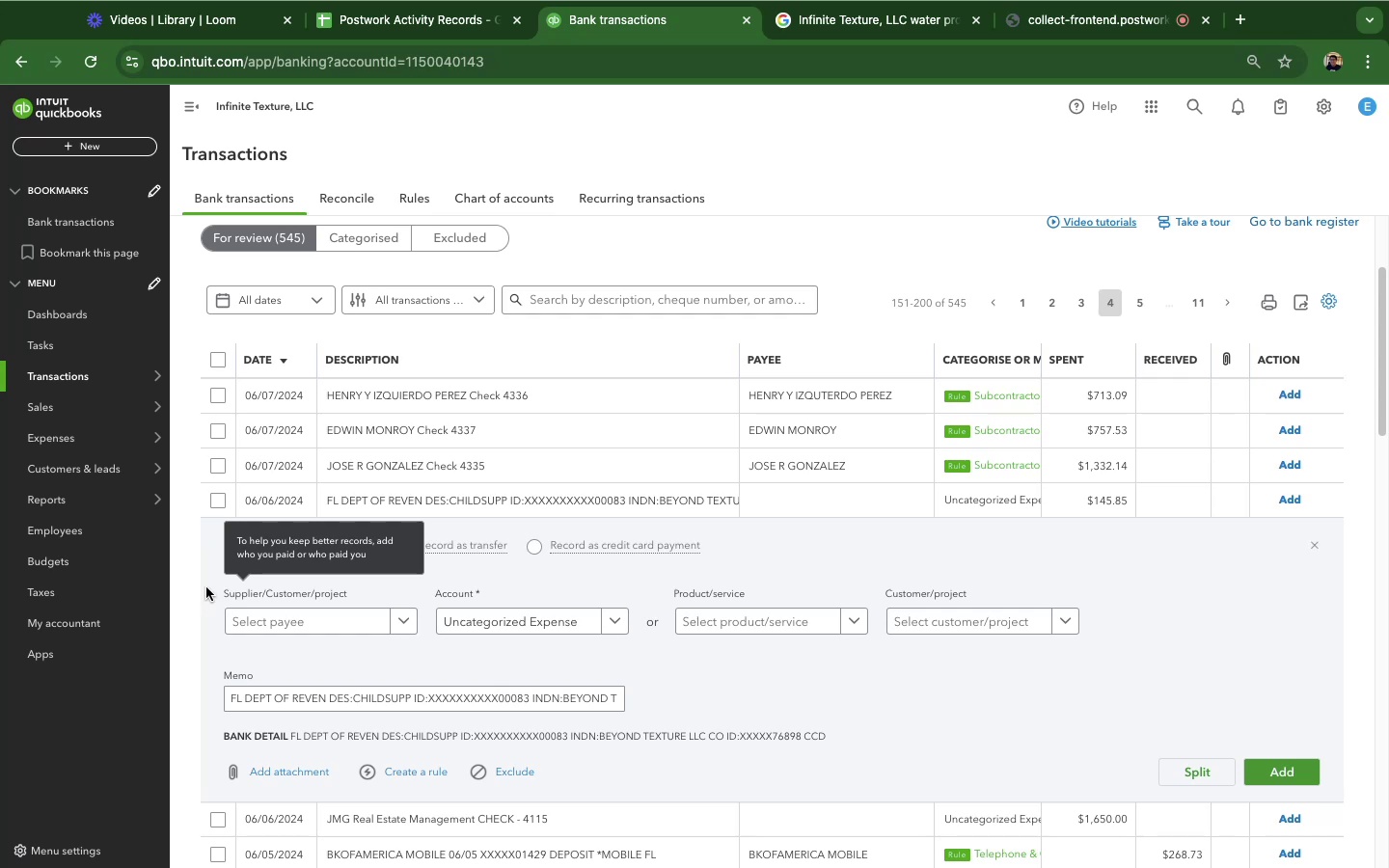 
scroll: coordinate [1092, 657], scroll_direction: up, amount: 2.0
 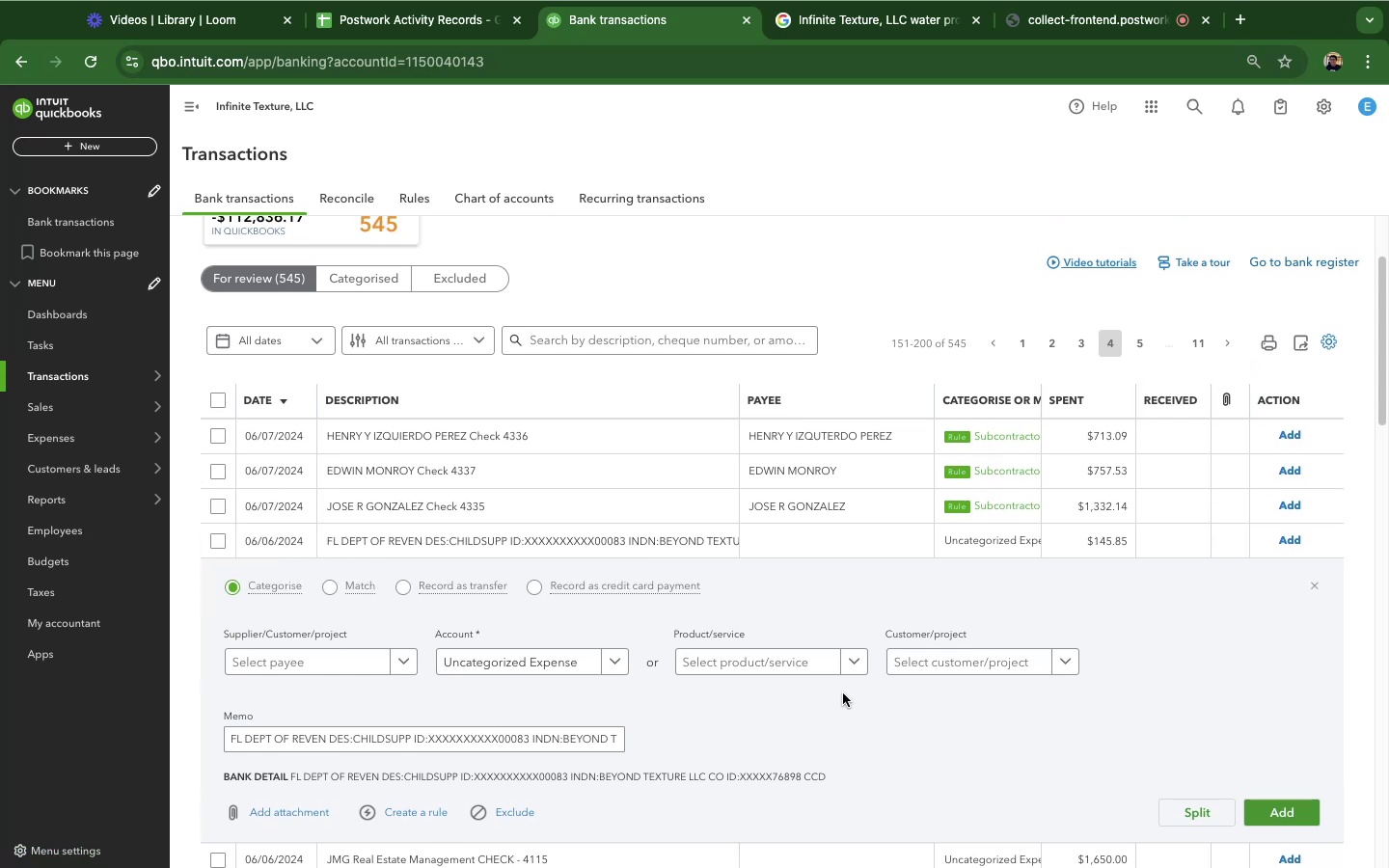 
scroll: coordinate [464, 624], scroll_direction: down, amount: 4.0
 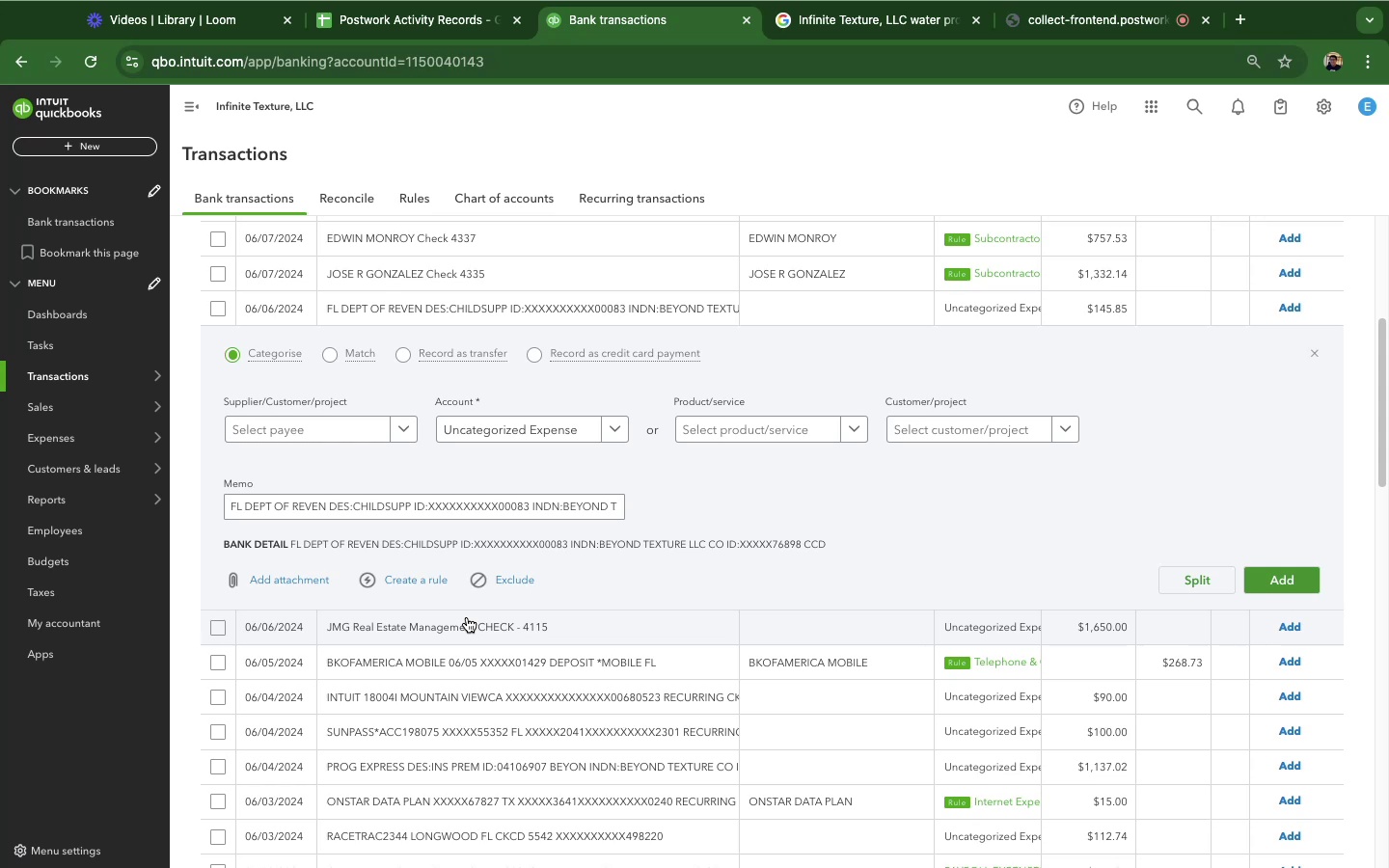 
wait(15.34)
 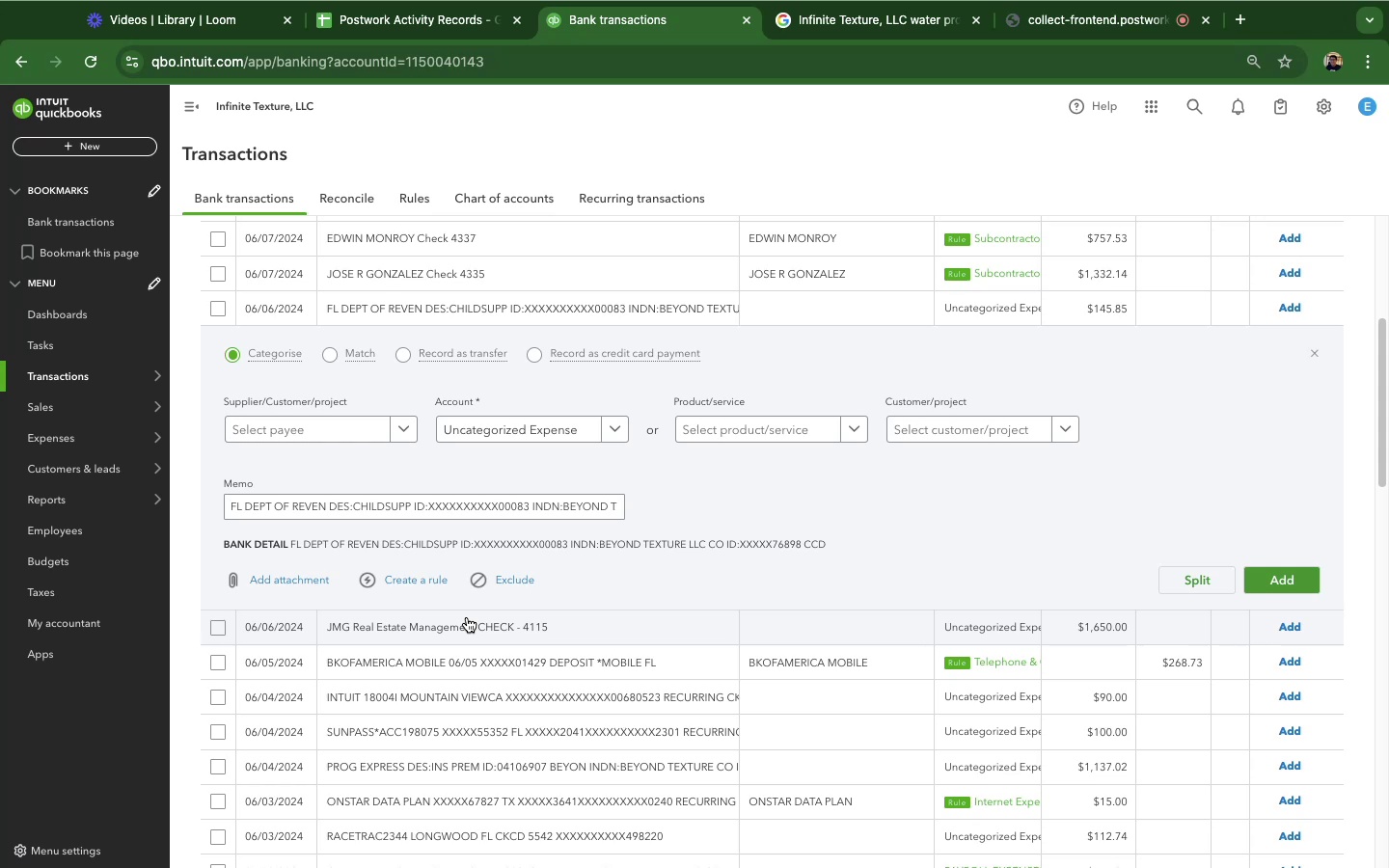 
left_click([534, 505])
 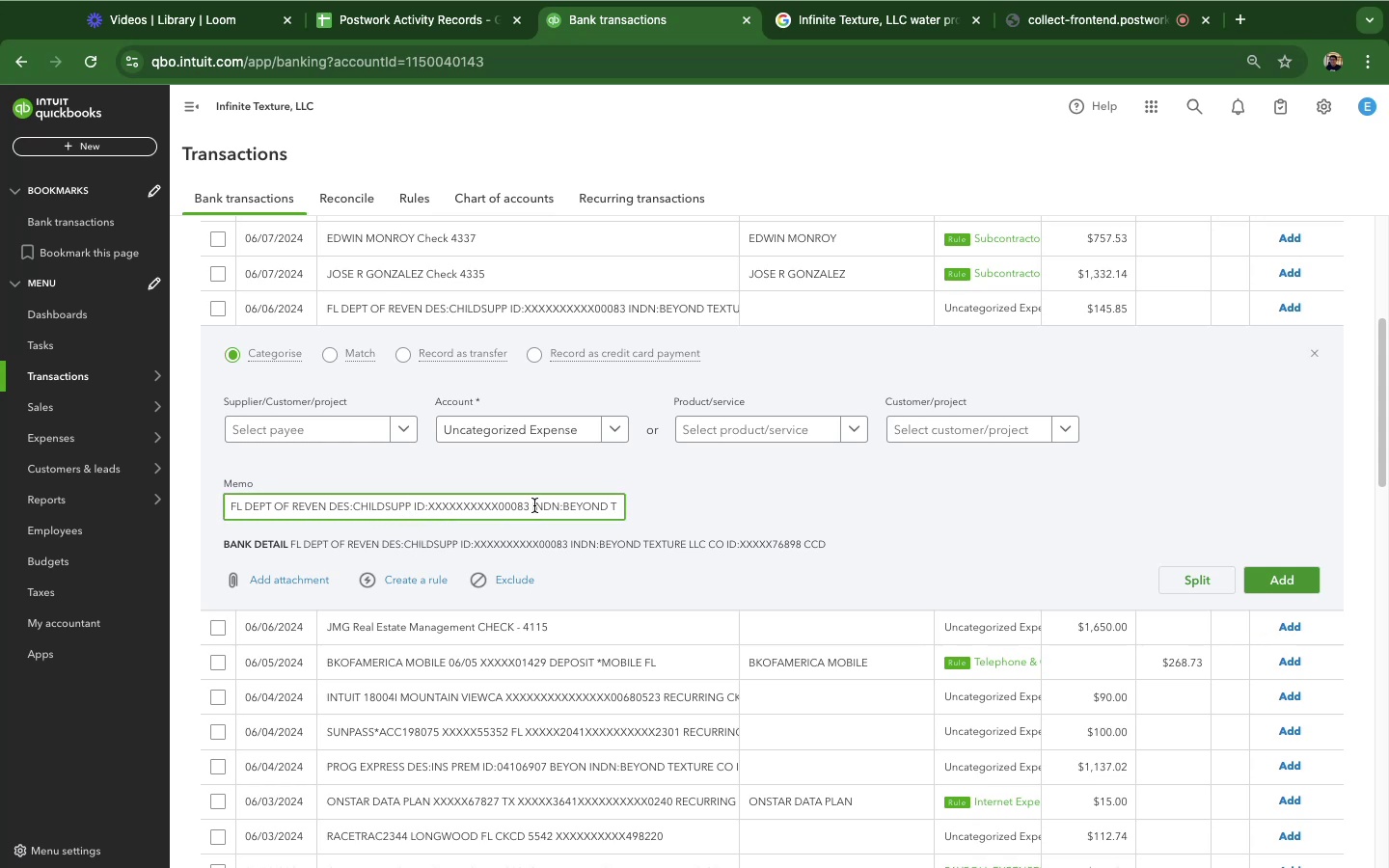 
hold_key(key=ArrowRight, duration=1.93)
 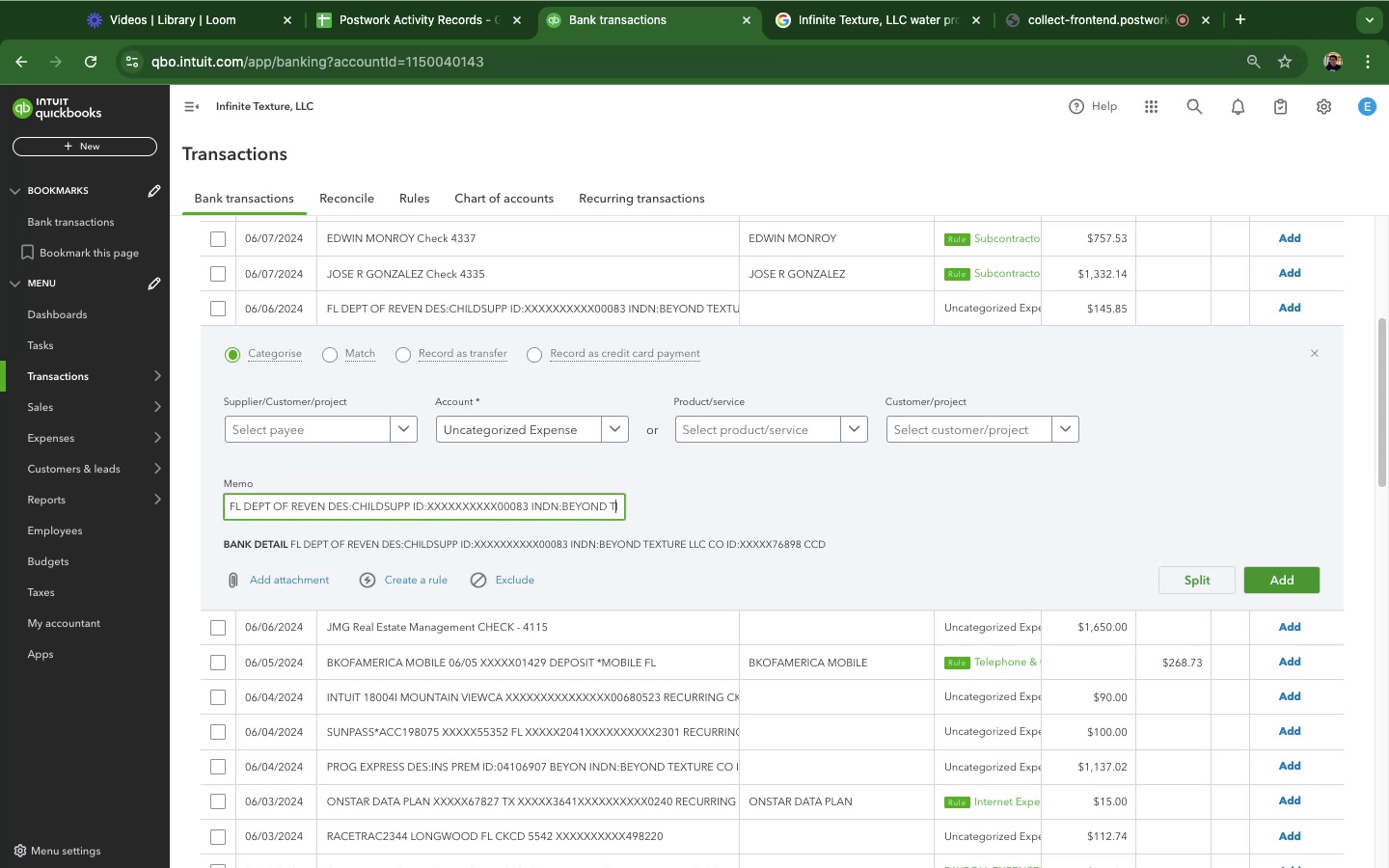 
key(ArrowLeft)
 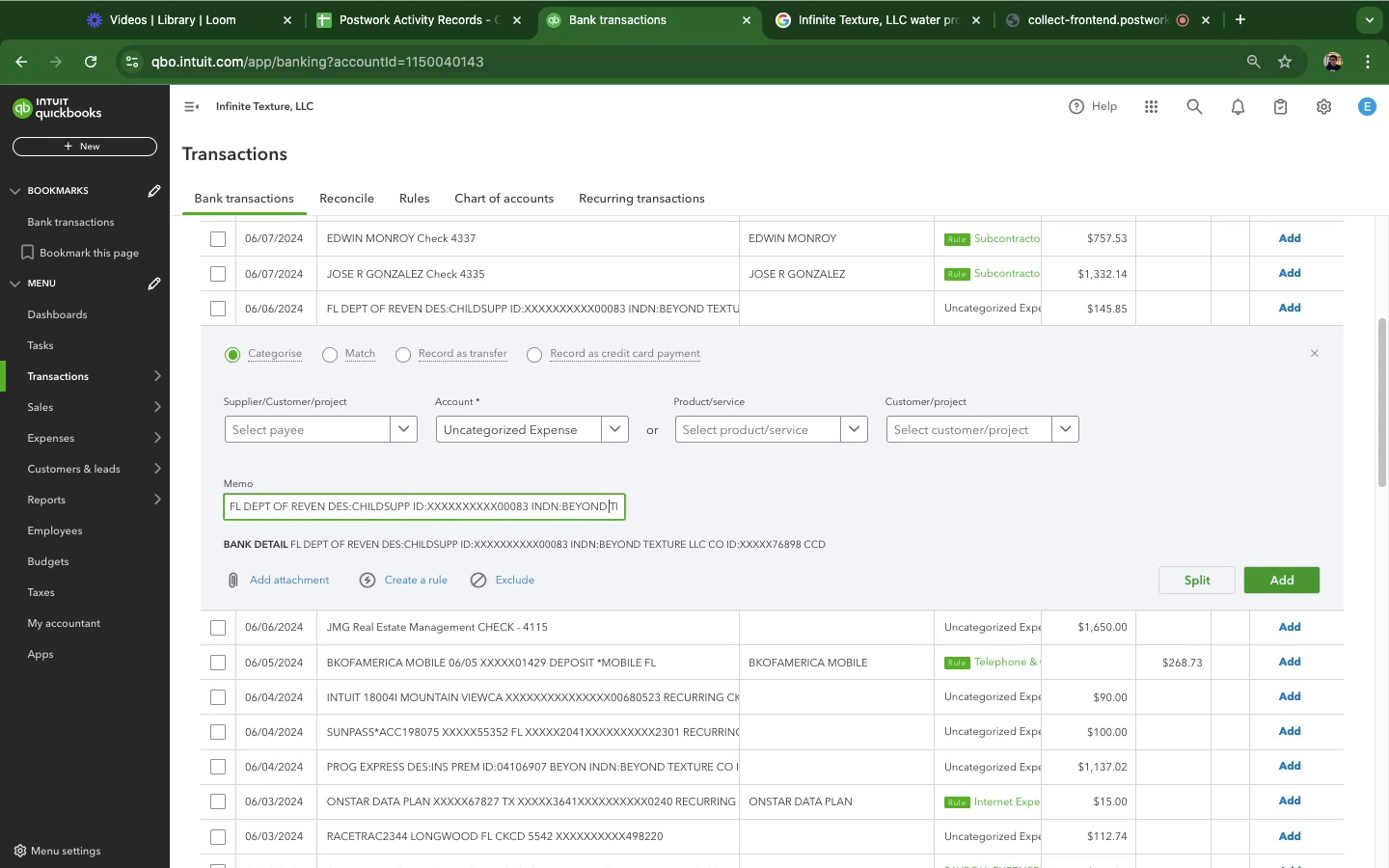 
hold_key(key=ArrowRight, duration=1.51)
 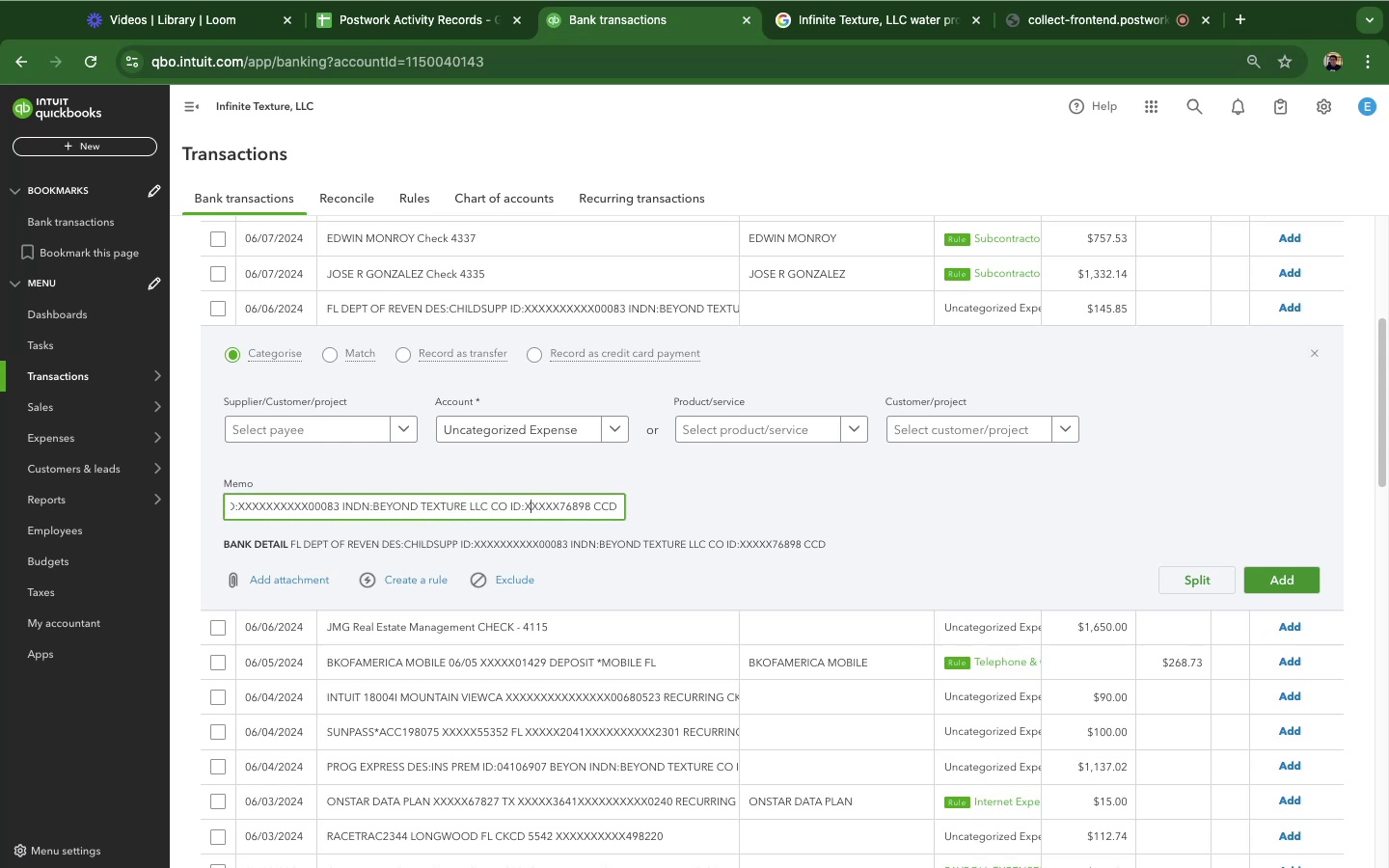 
hold_key(key=ArrowRight, duration=1.51)
 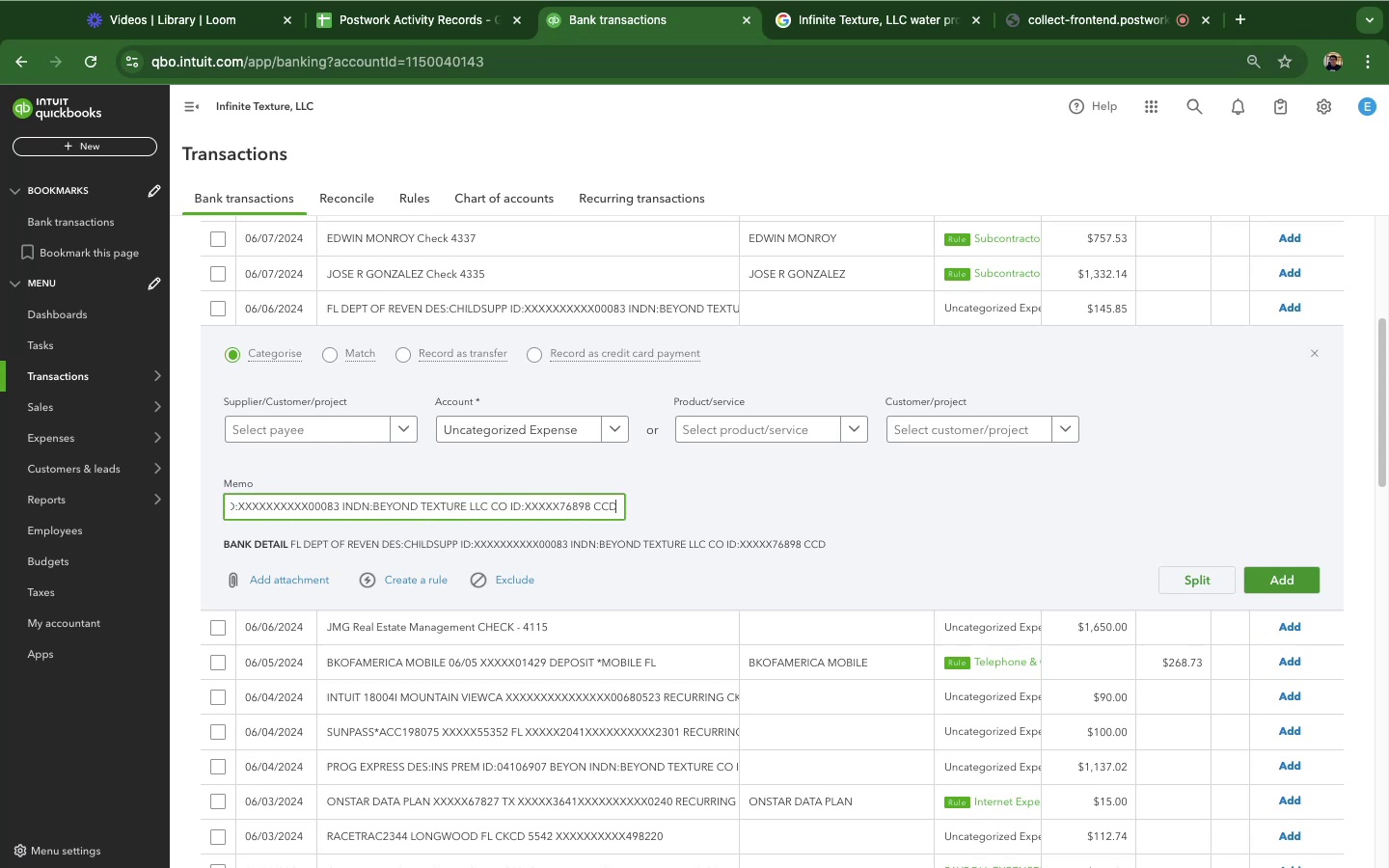 
hold_key(key=ArrowRight, duration=0.73)
 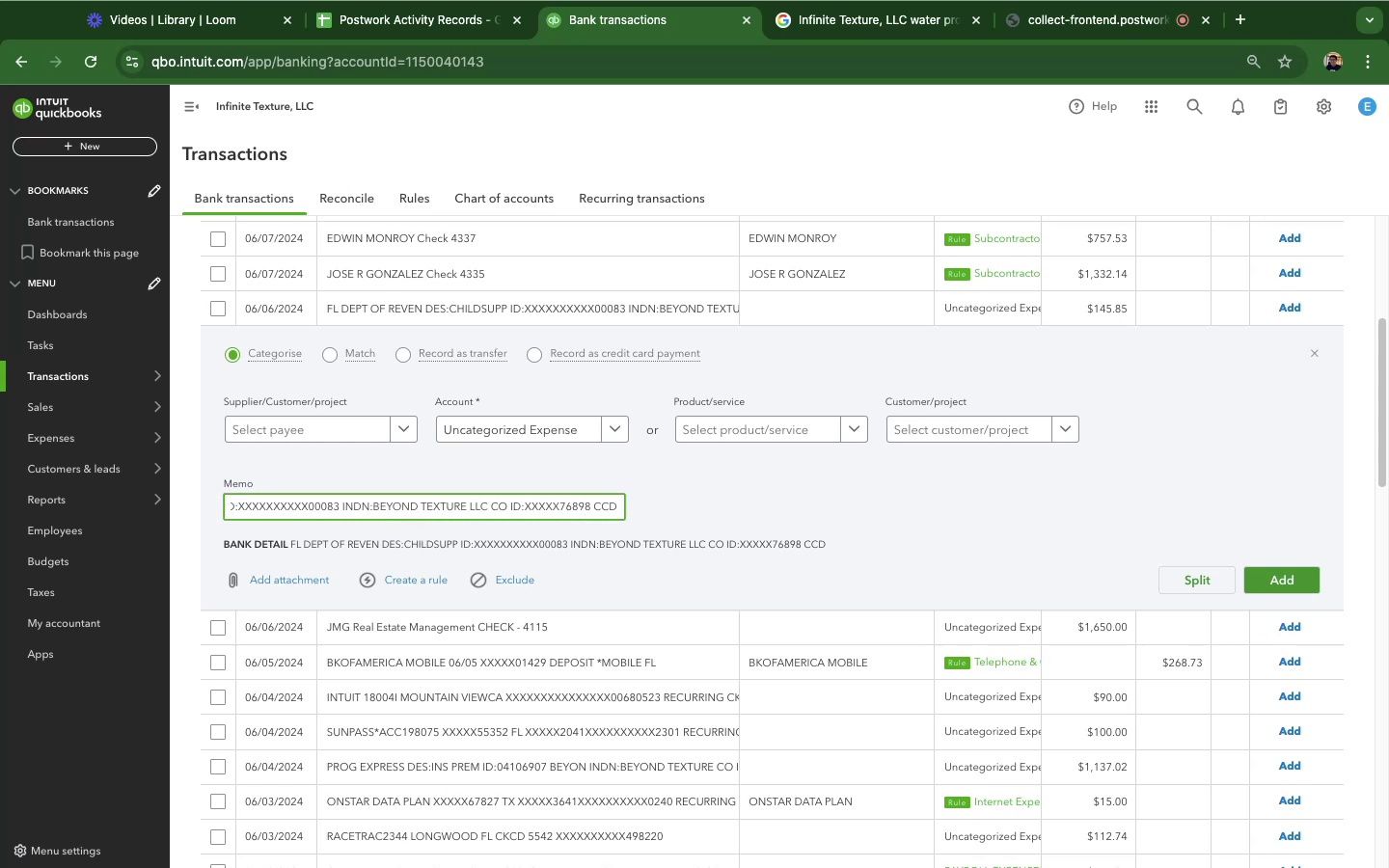 
hold_key(key=ArrowLeft, duration=1.51)
 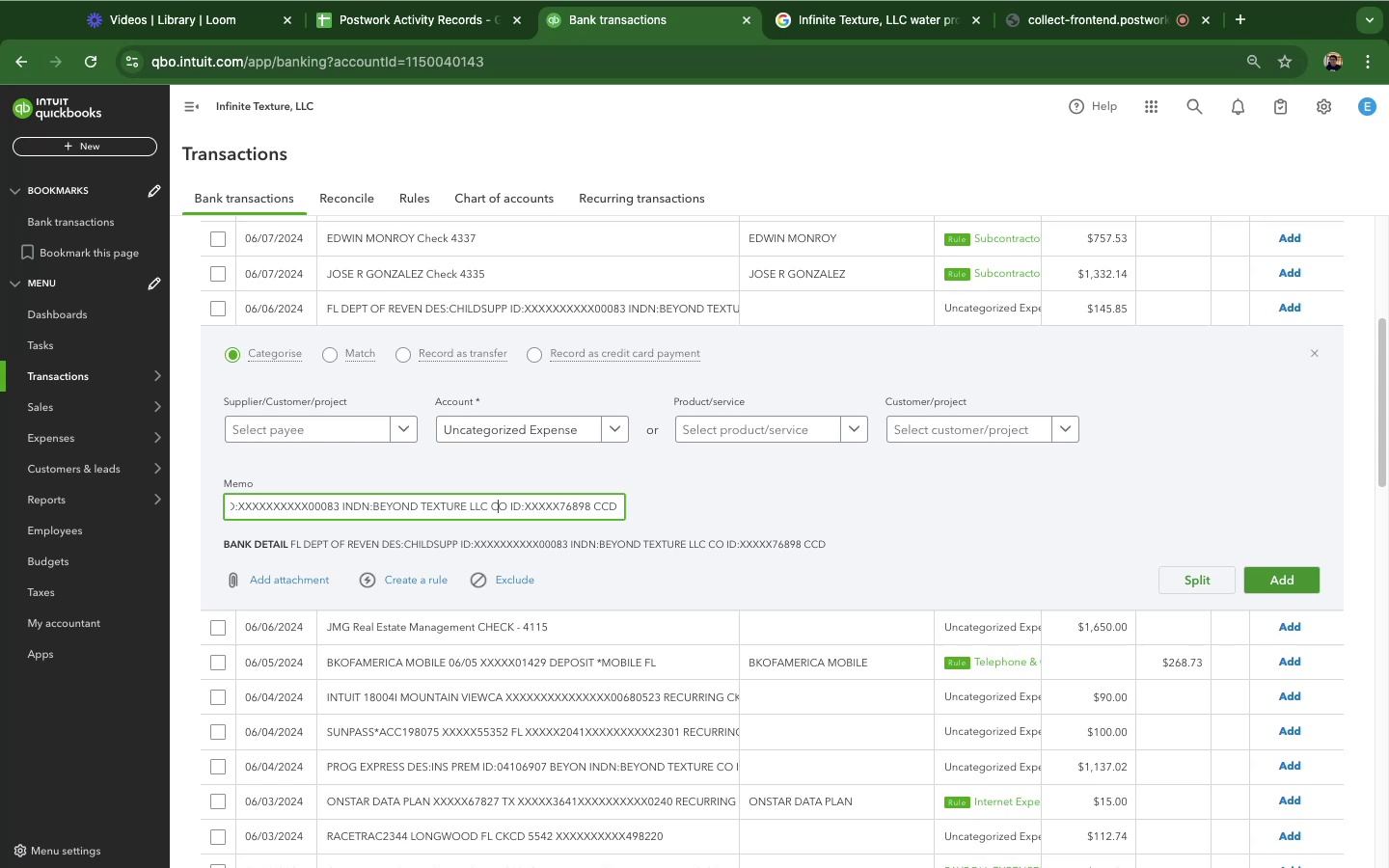 
hold_key(key=ArrowLeft, duration=0.56)
 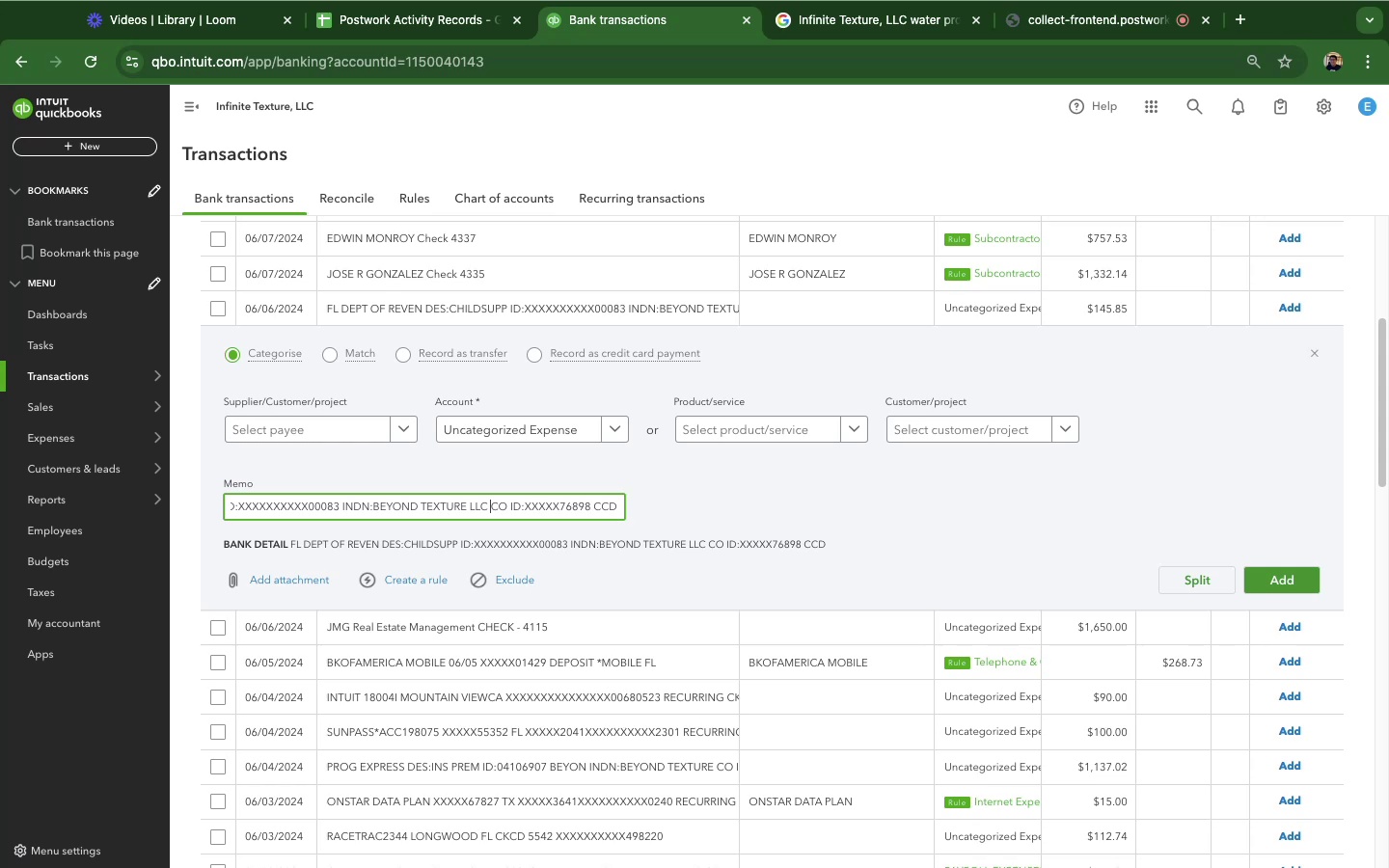 
key(ArrowLeft)
 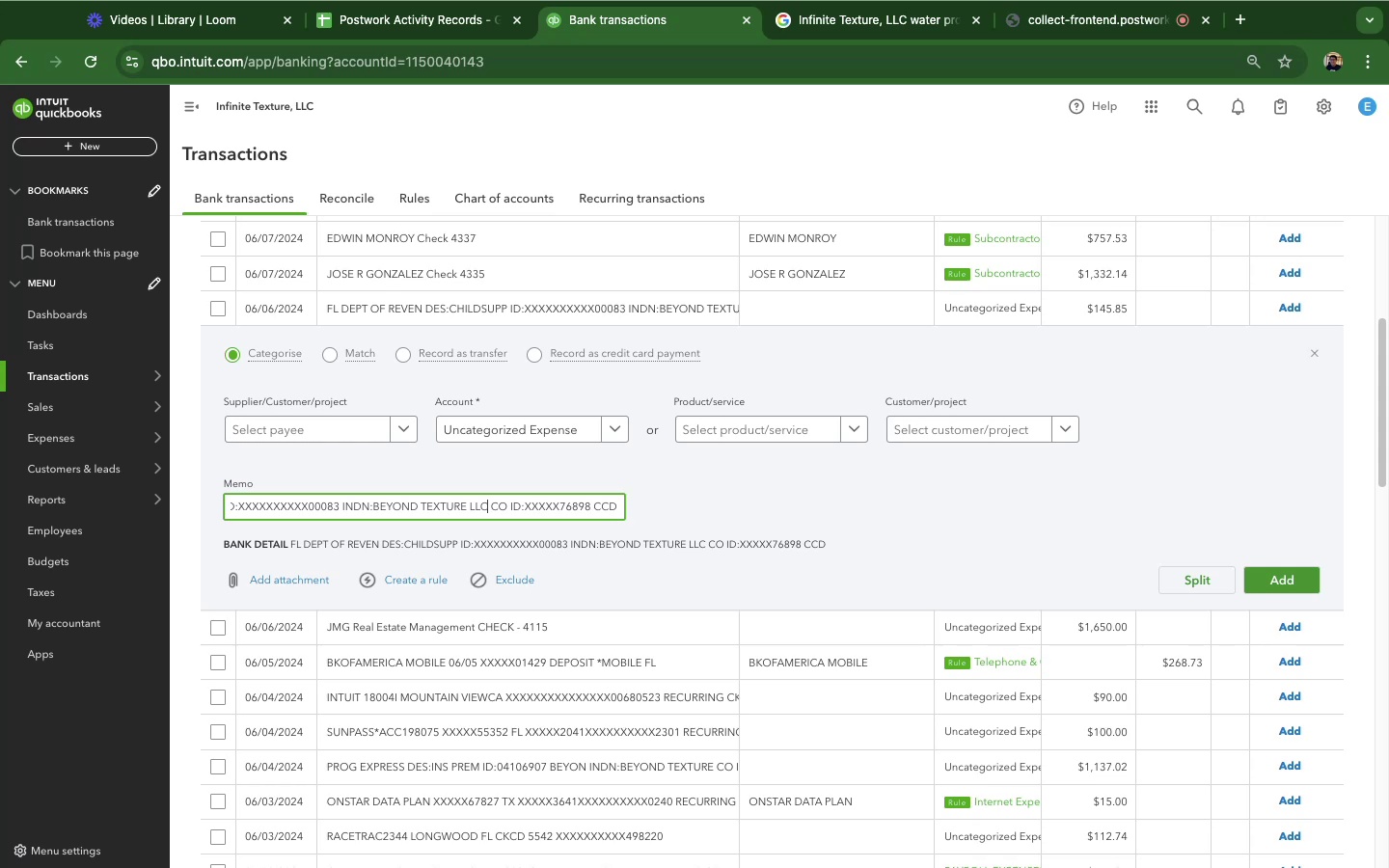 
key(ArrowLeft)
 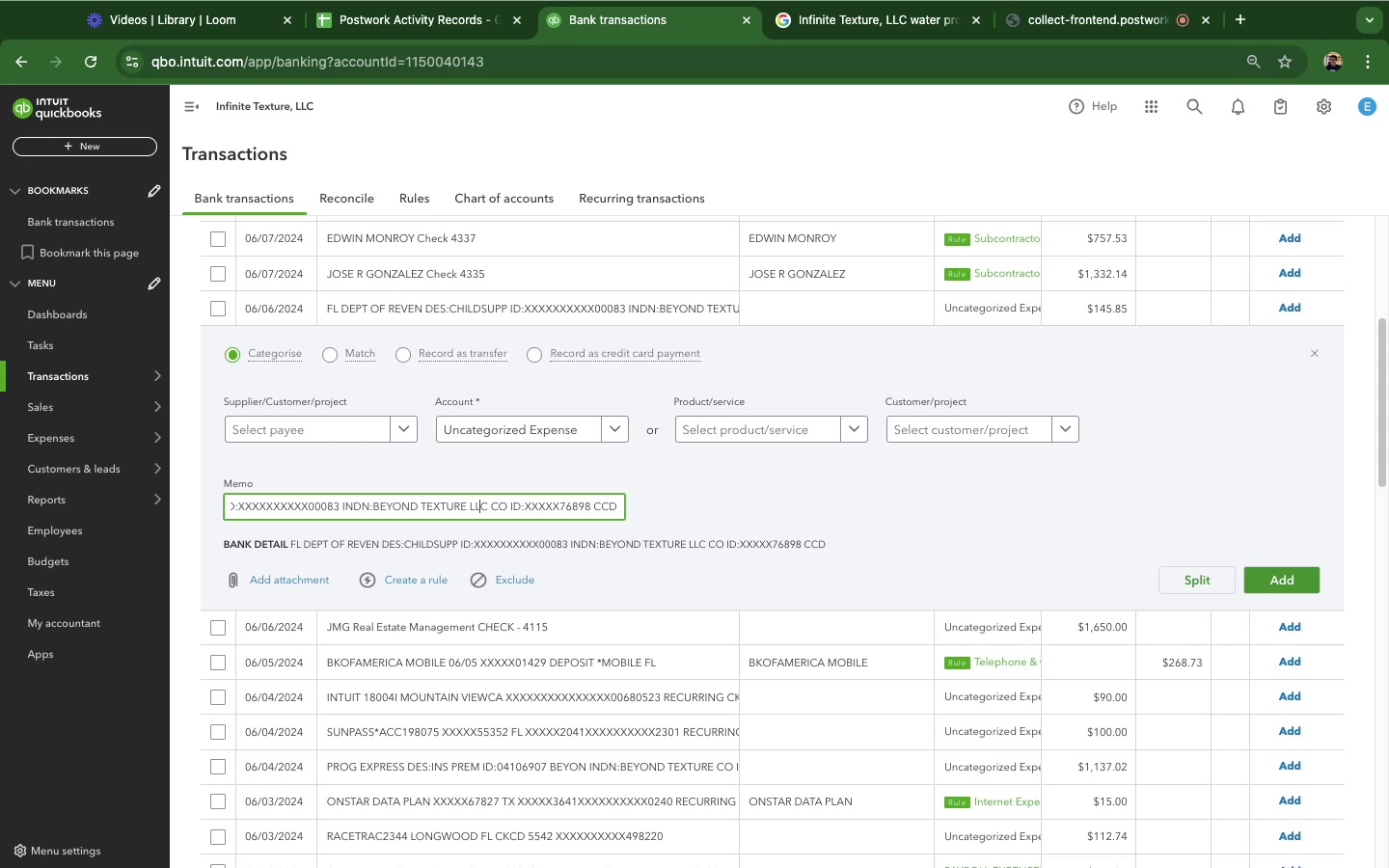 
key(ArrowLeft)
 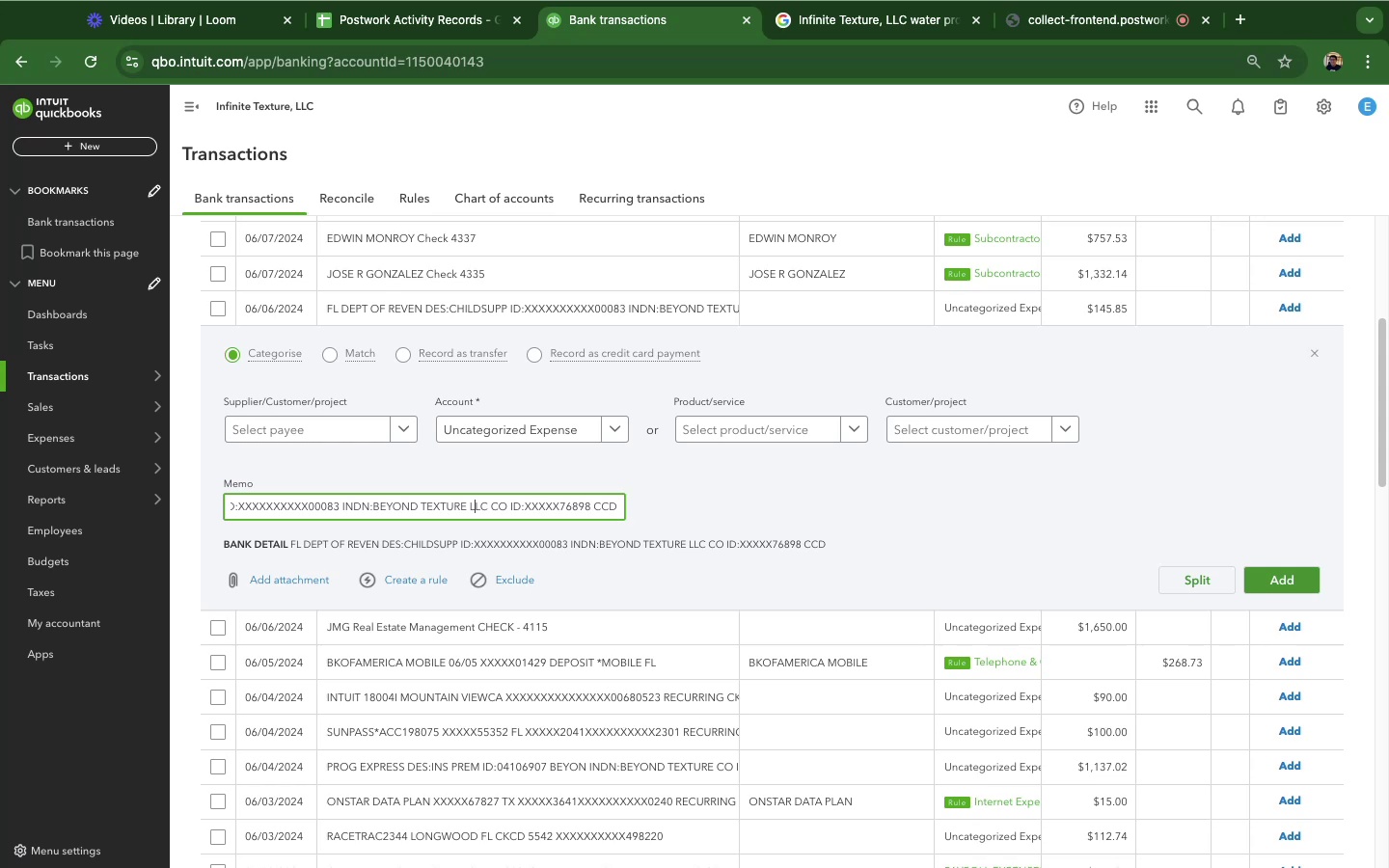 
key(ArrowLeft)
 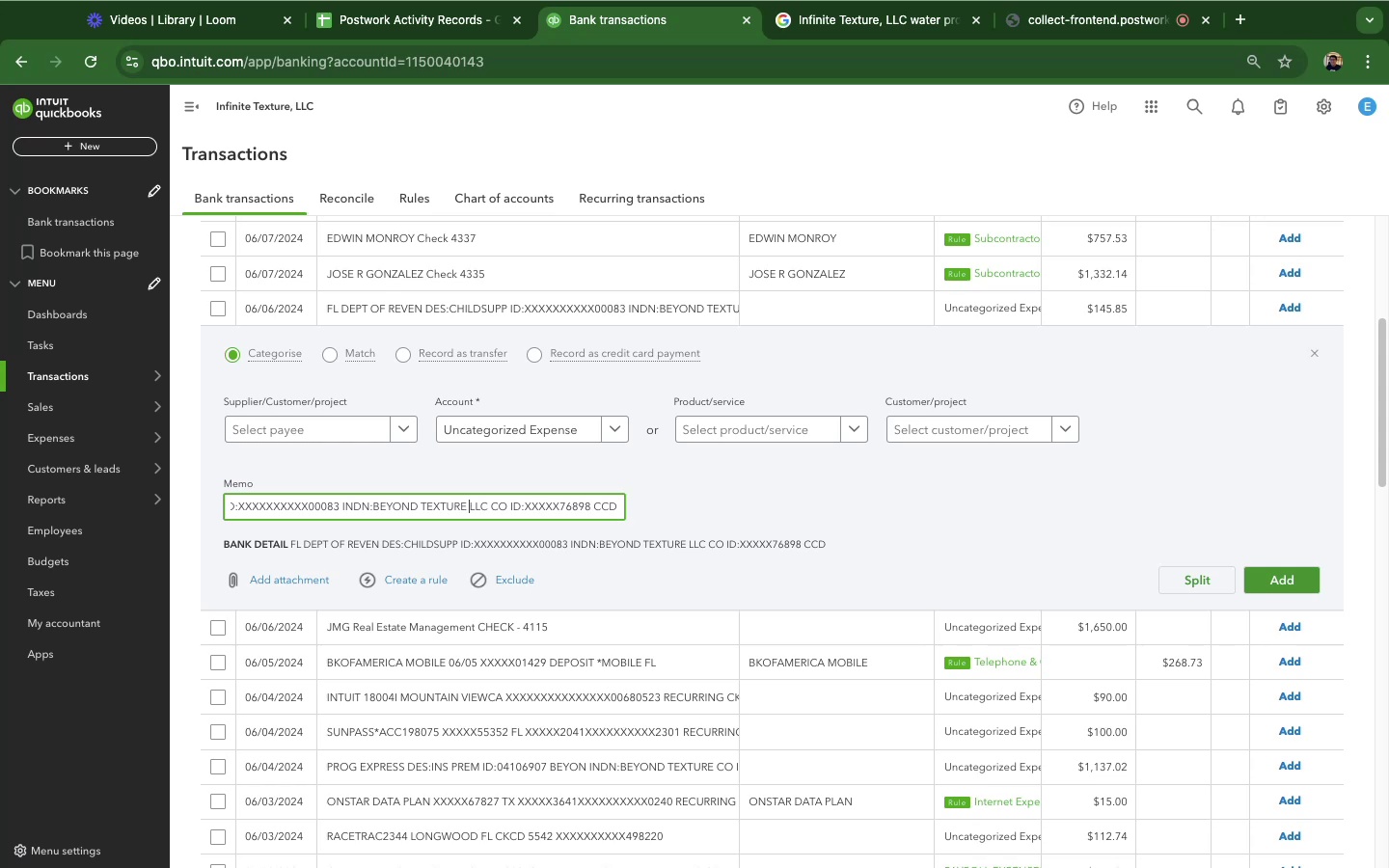 
key(ArrowLeft)
 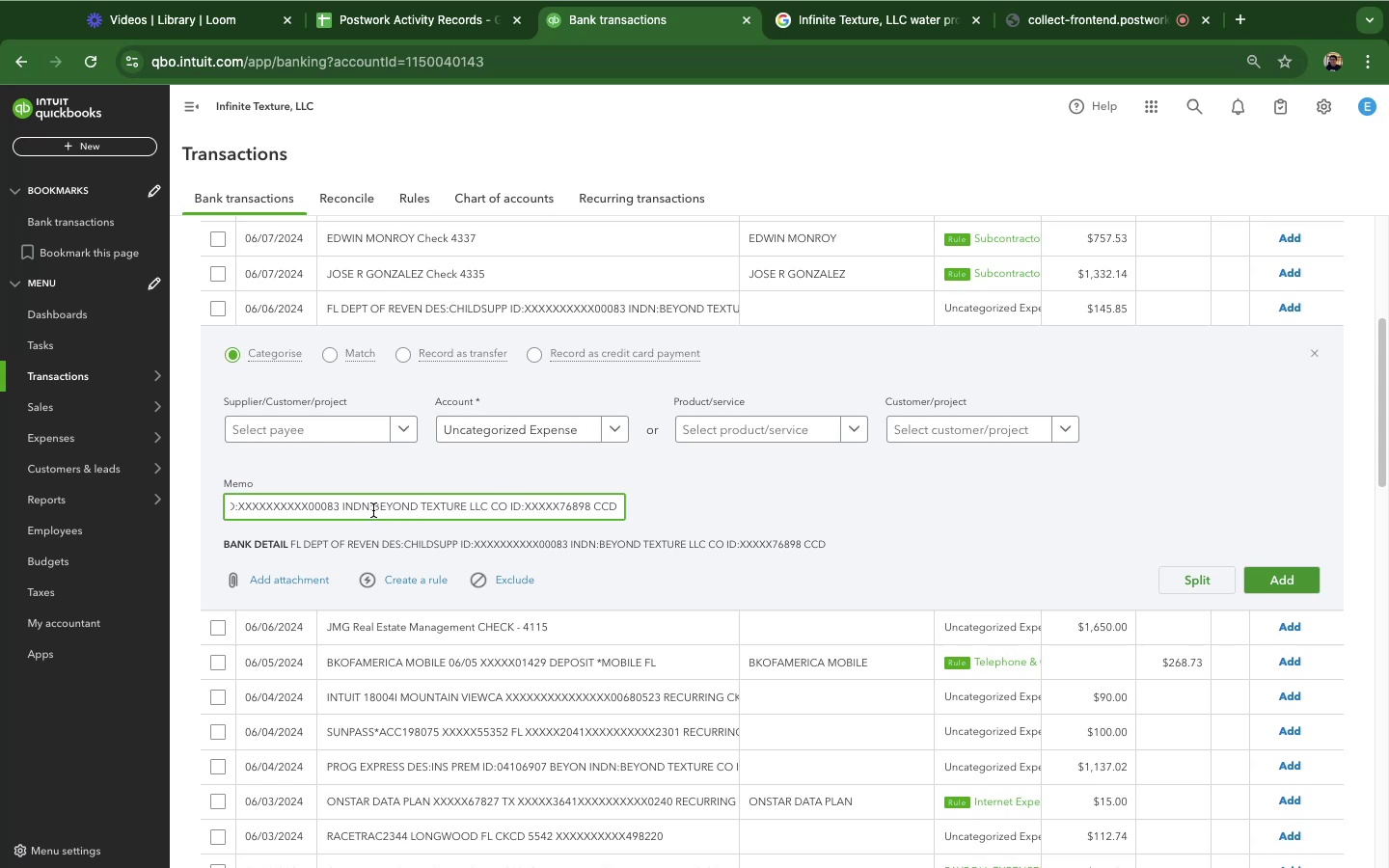 
left_click_drag(start_coordinate=[344, 509], to_coordinate=[511, 505])
 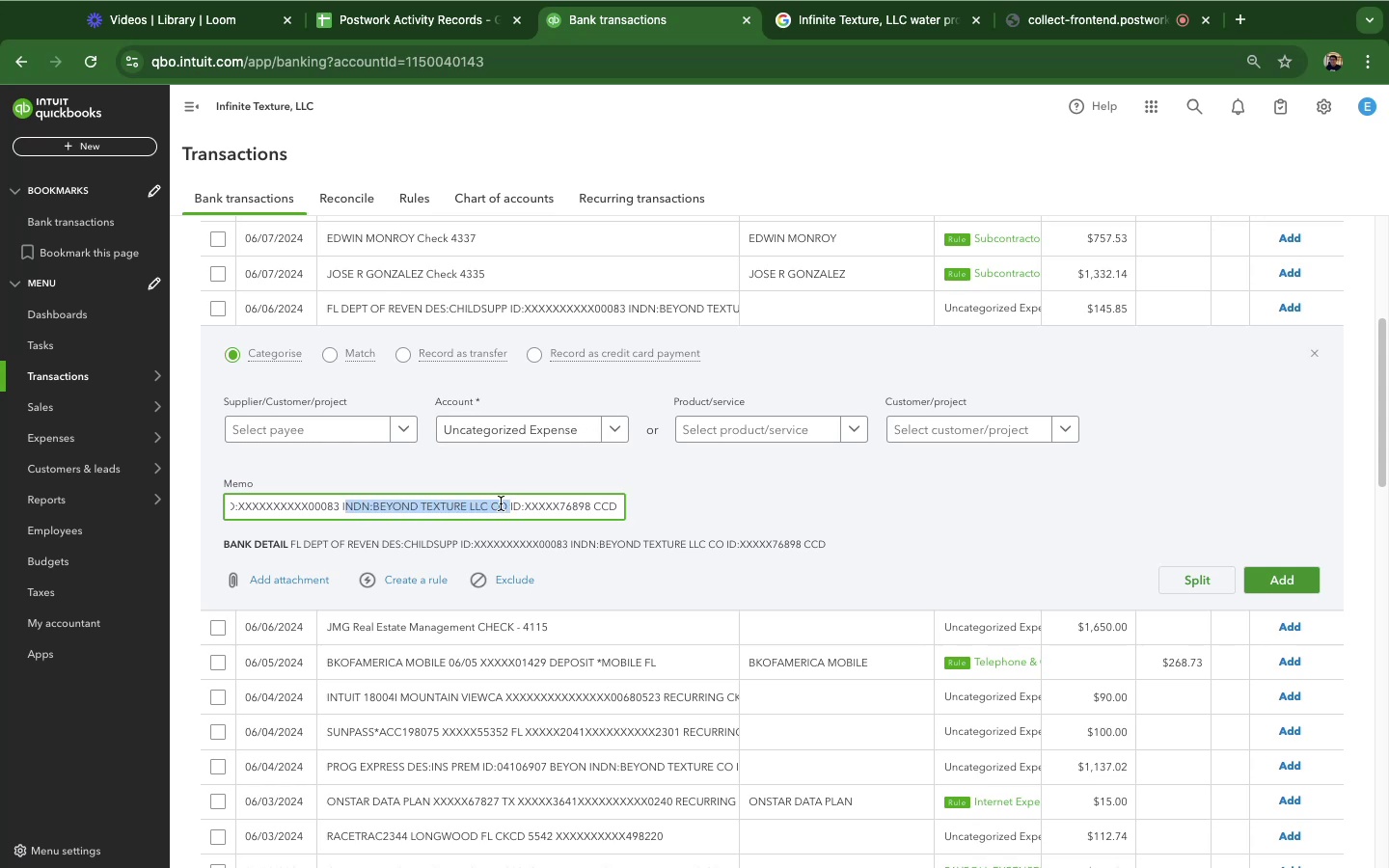 
hold_key(key=CommandLeft, duration=0.5)
 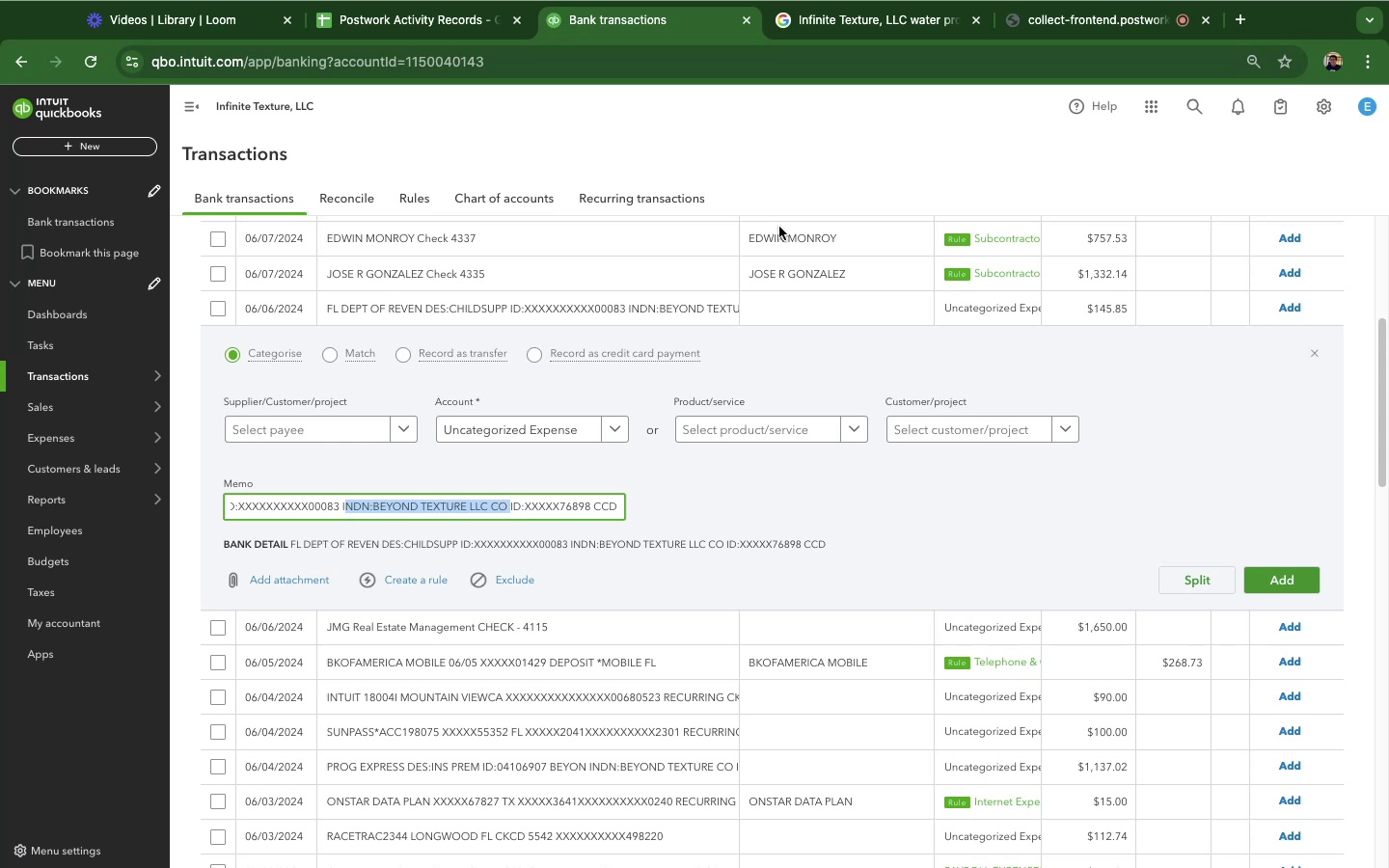 
hold_key(key=C, duration=0.36)
 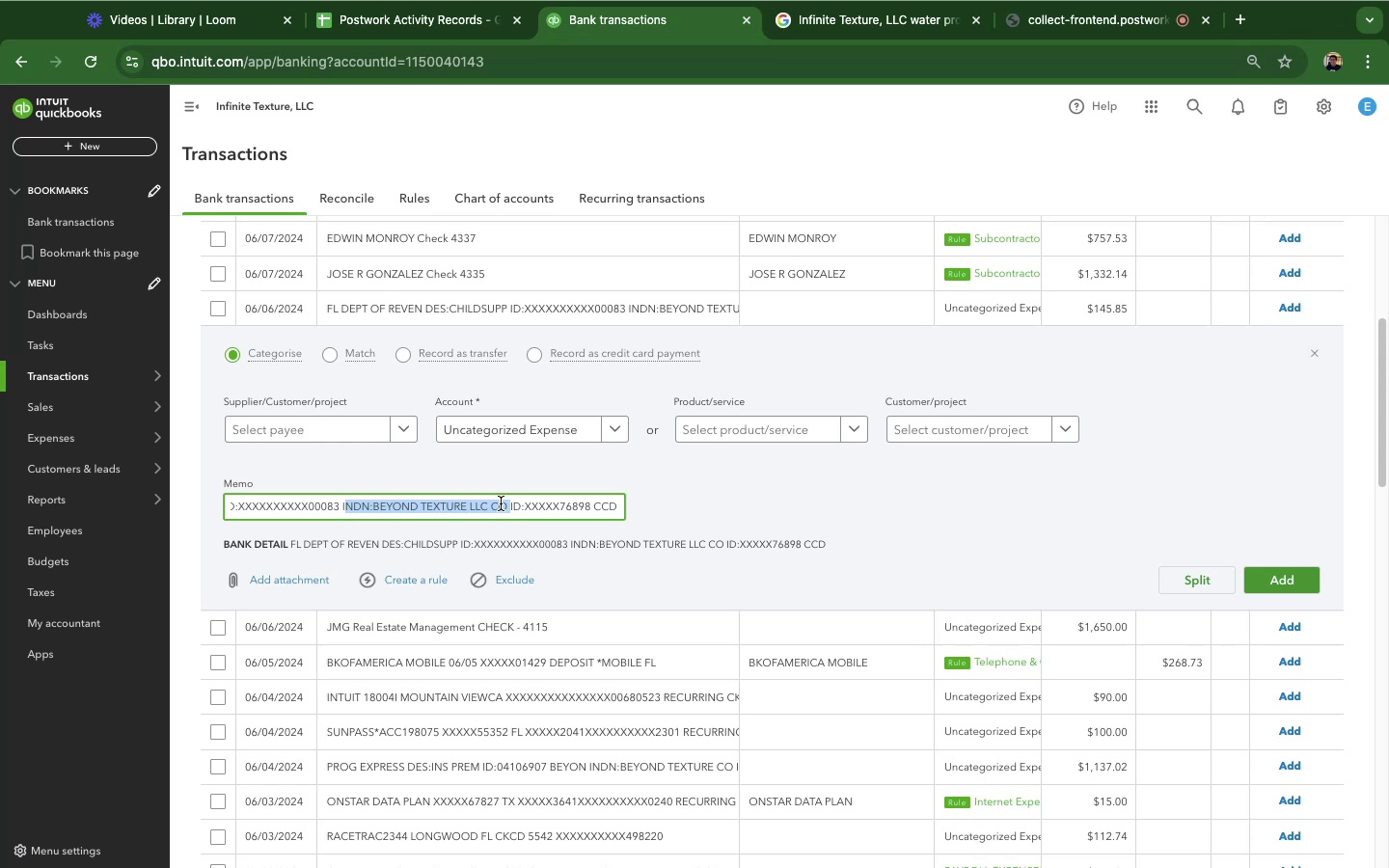 
key(Meta+CommandLeft)
 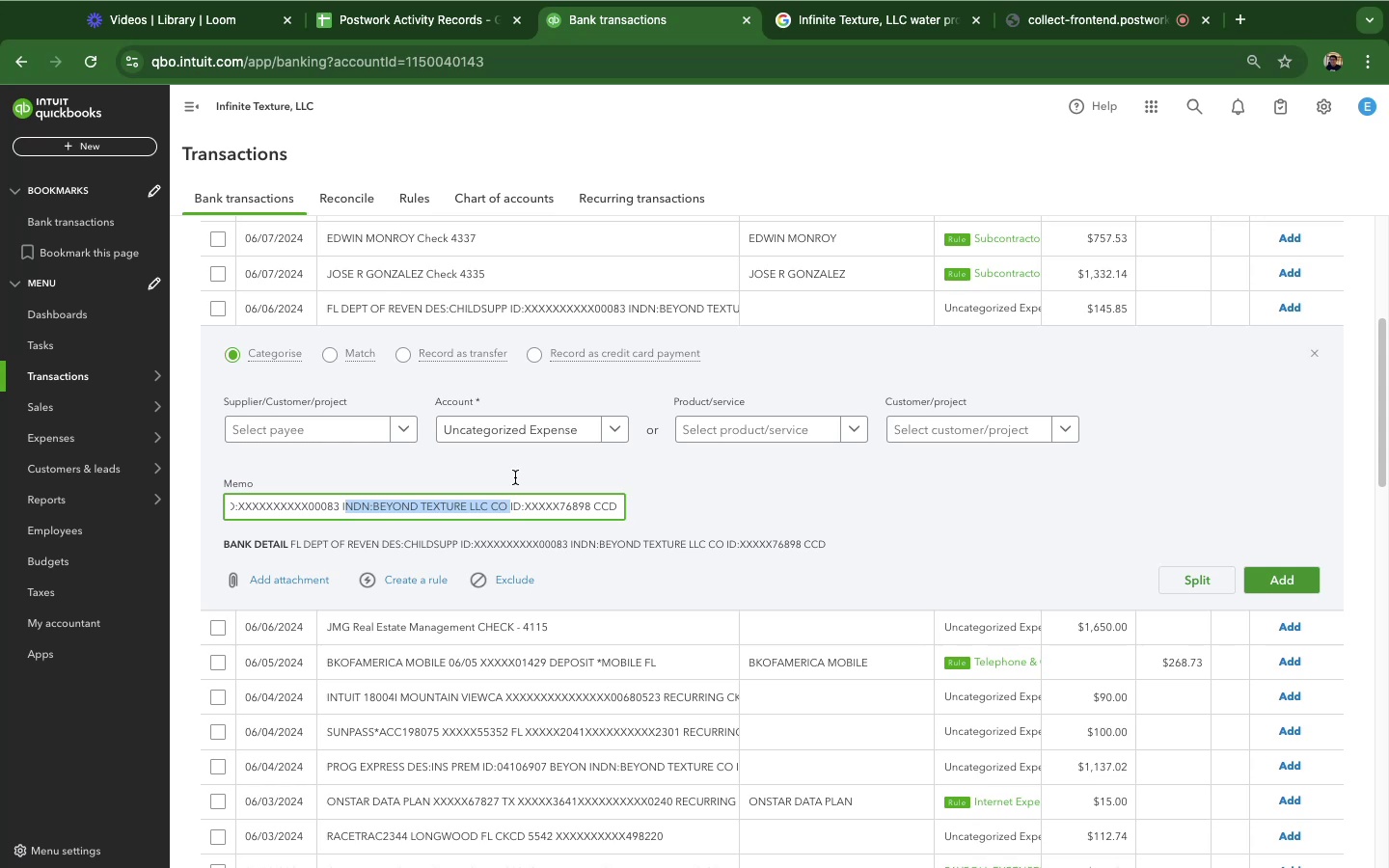 
key(Meta+C)
 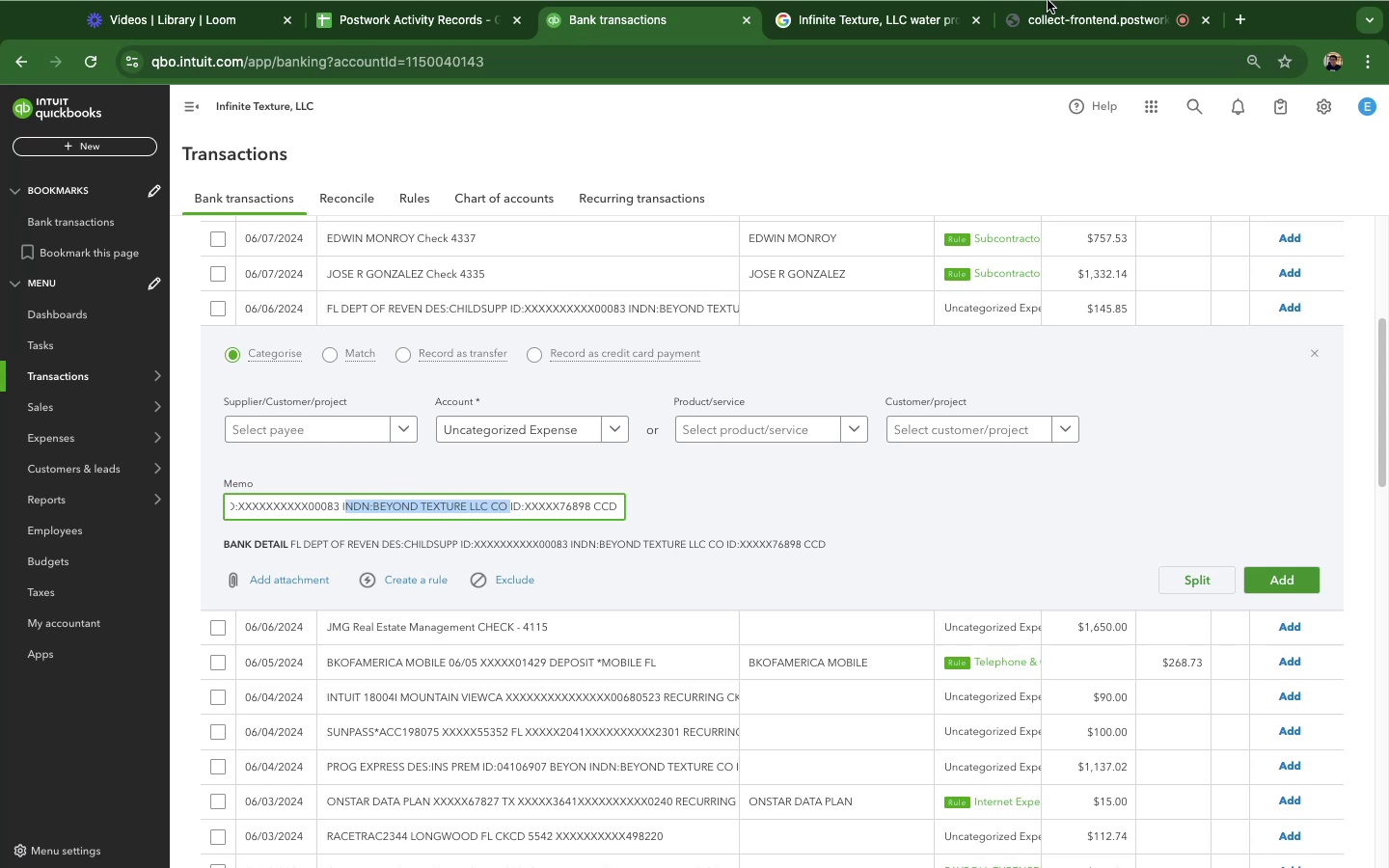 
left_click([876, 24])
 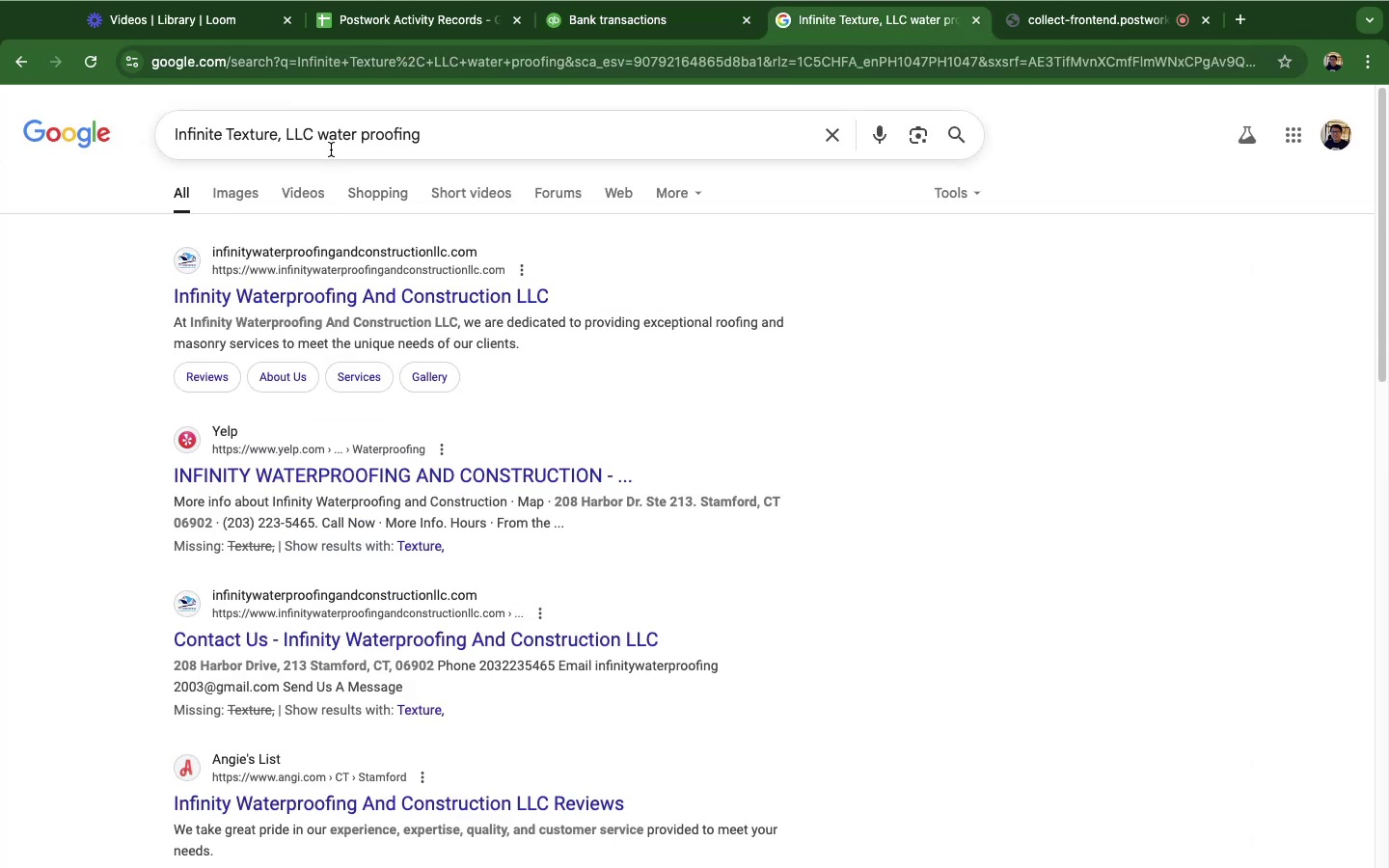 
double_click([327, 134])
 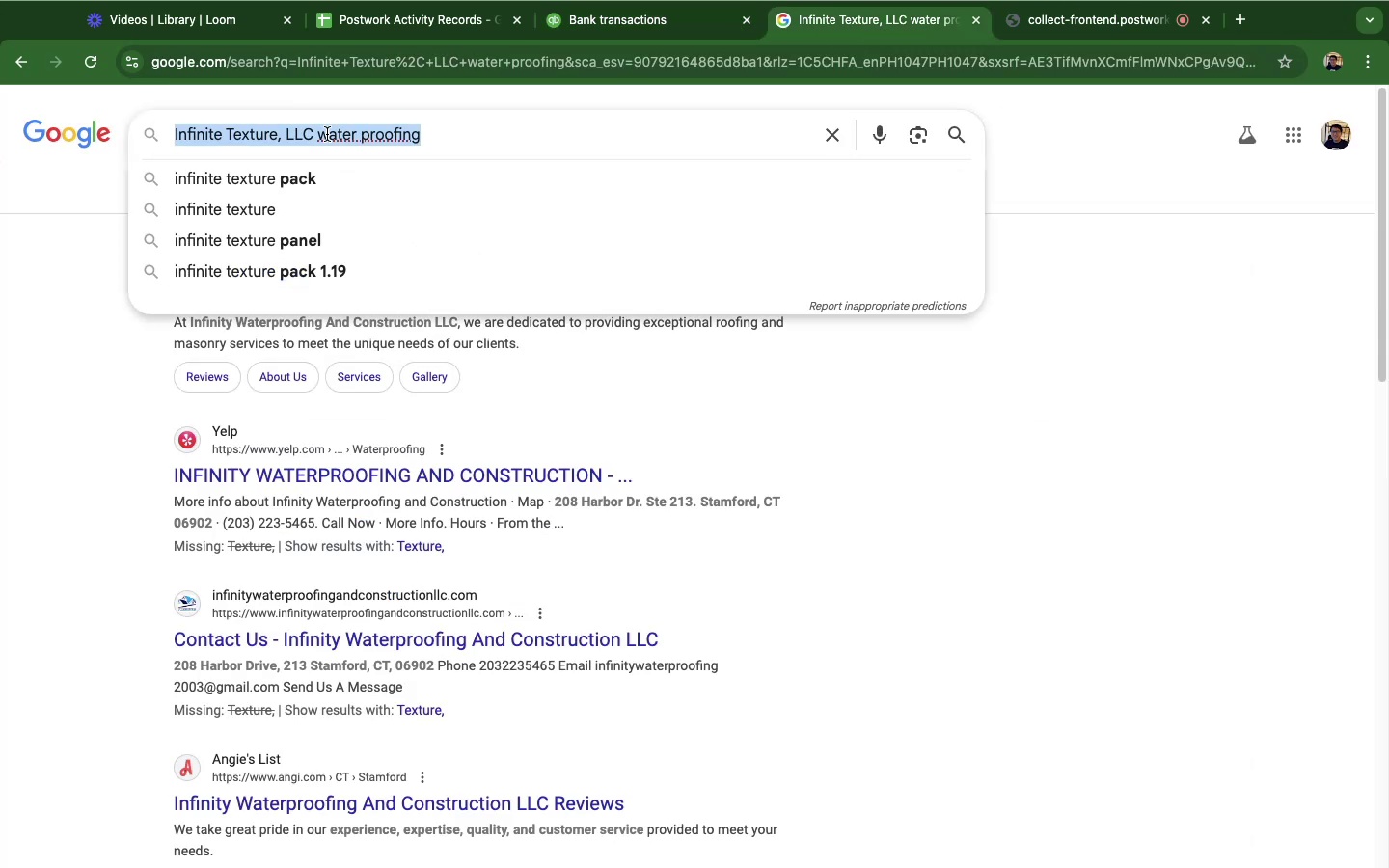 
triple_click([327, 134])
 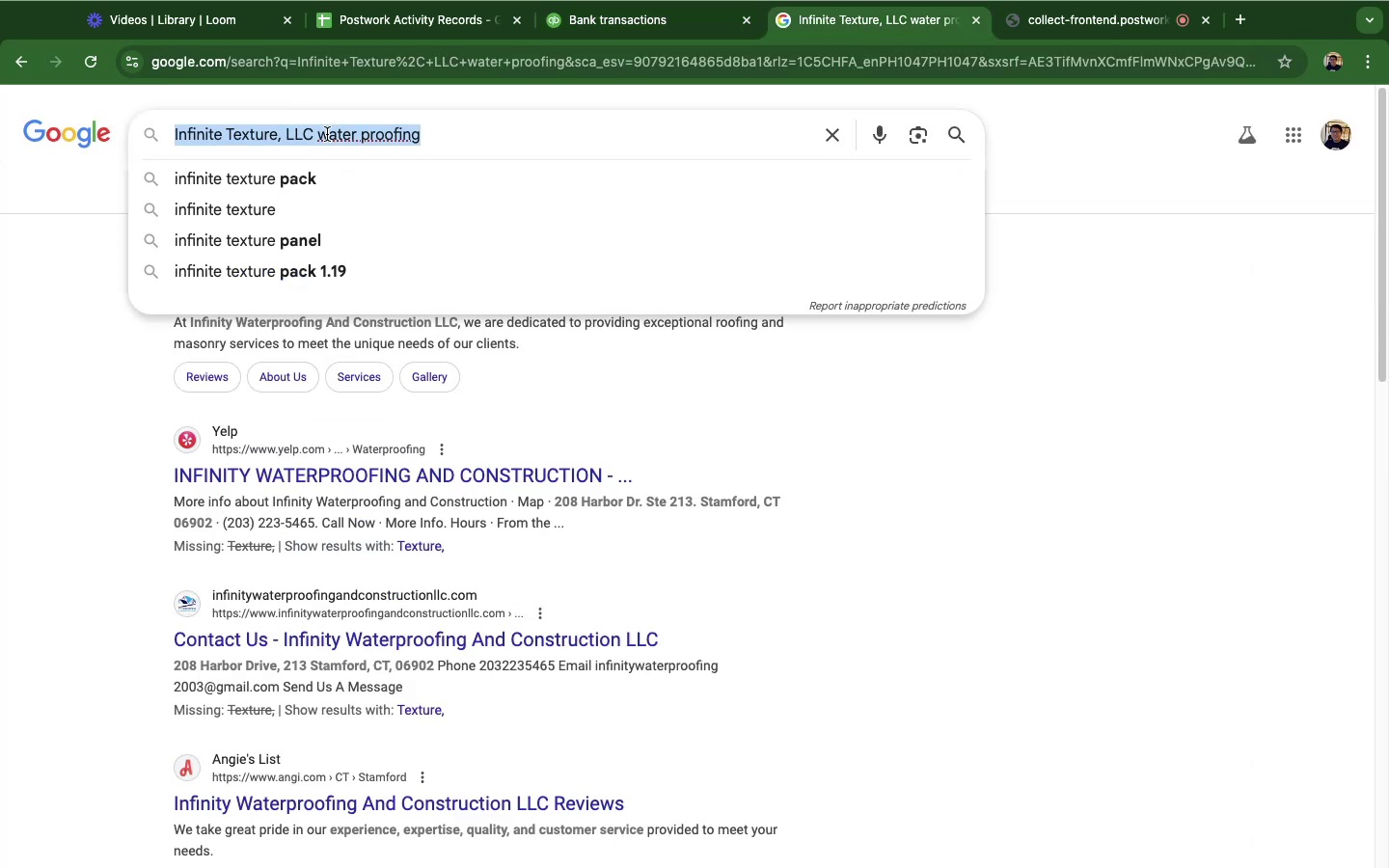 
key(Meta+V)
 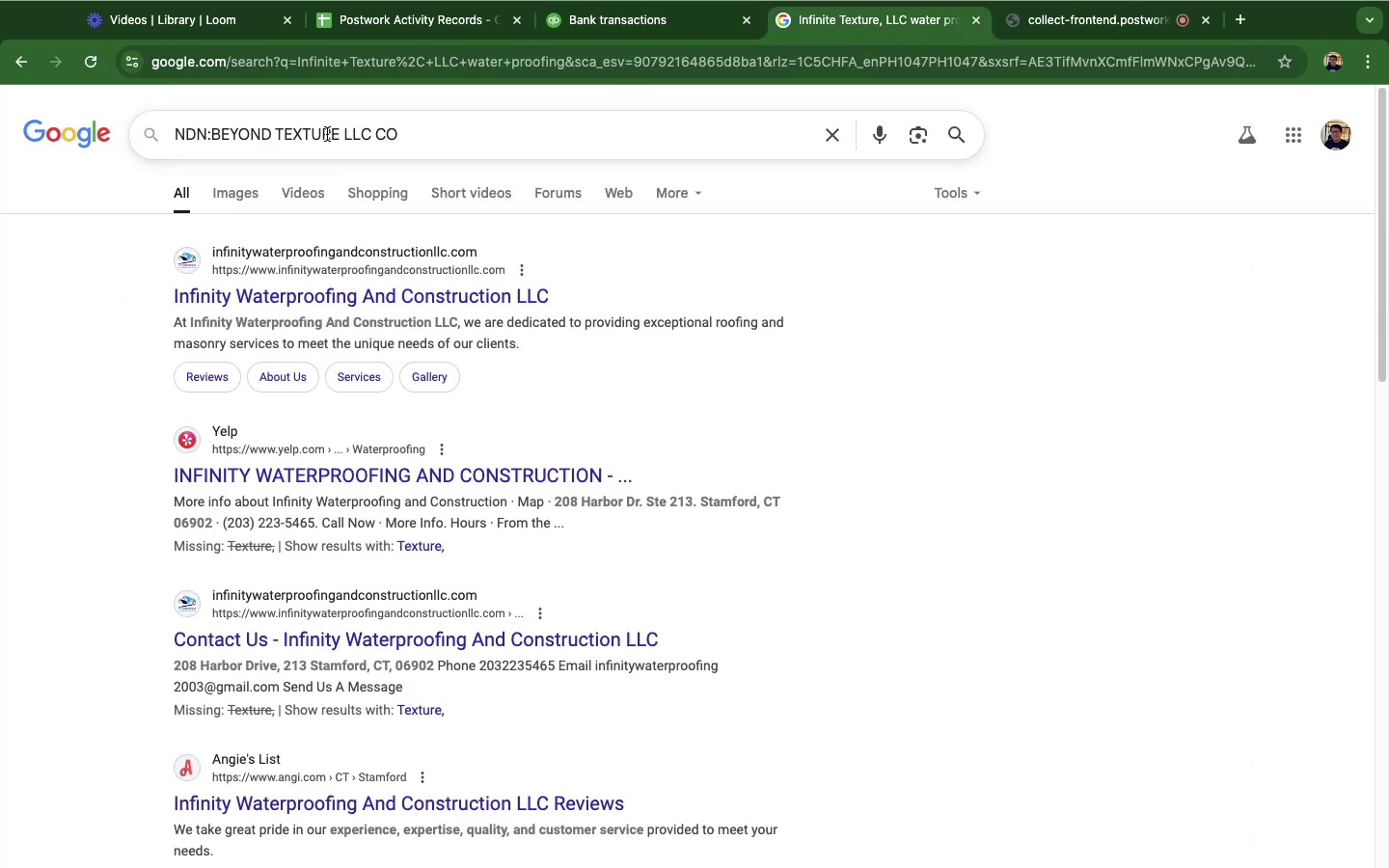 
key(Enter)
 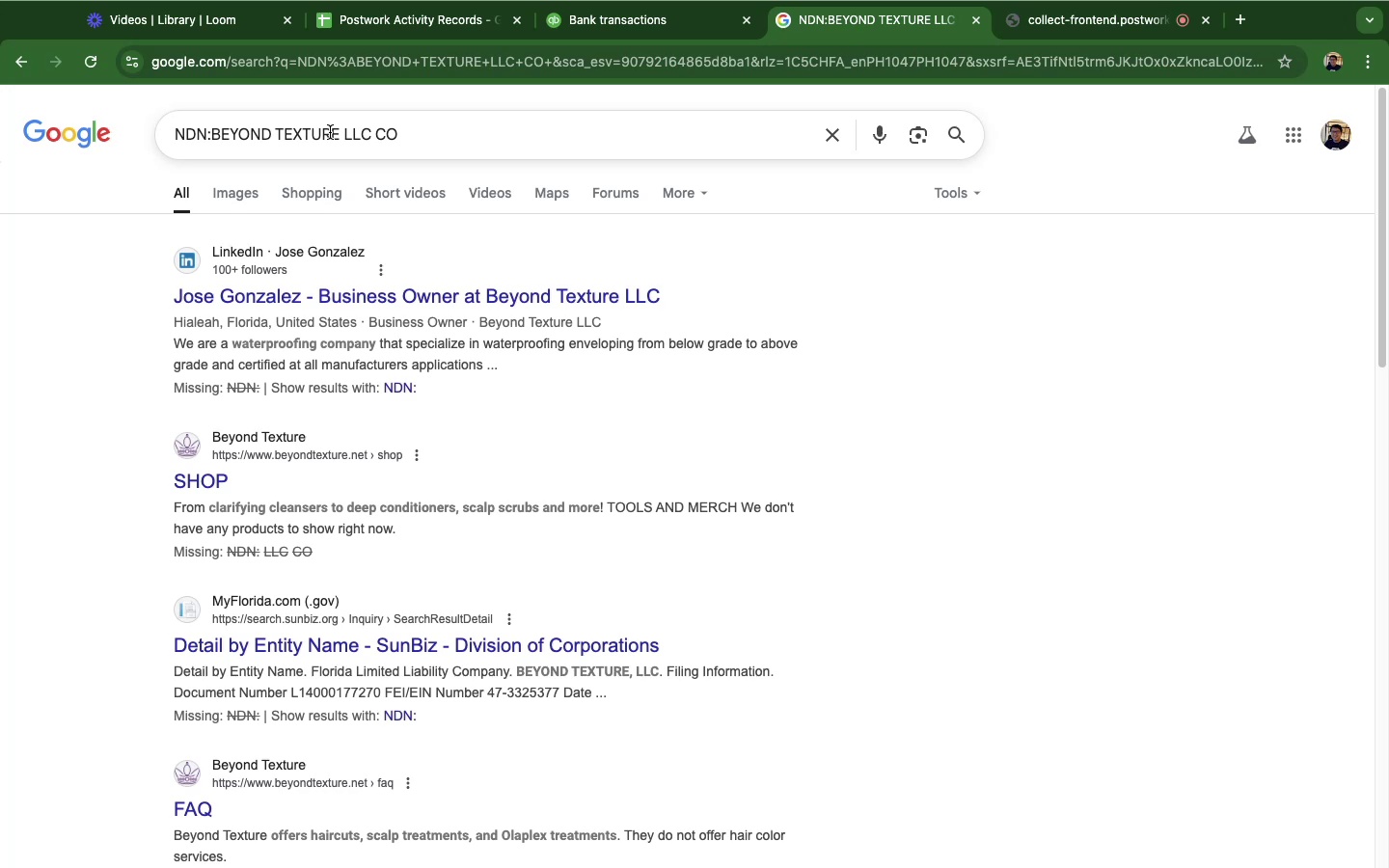 
wait(67.26)
 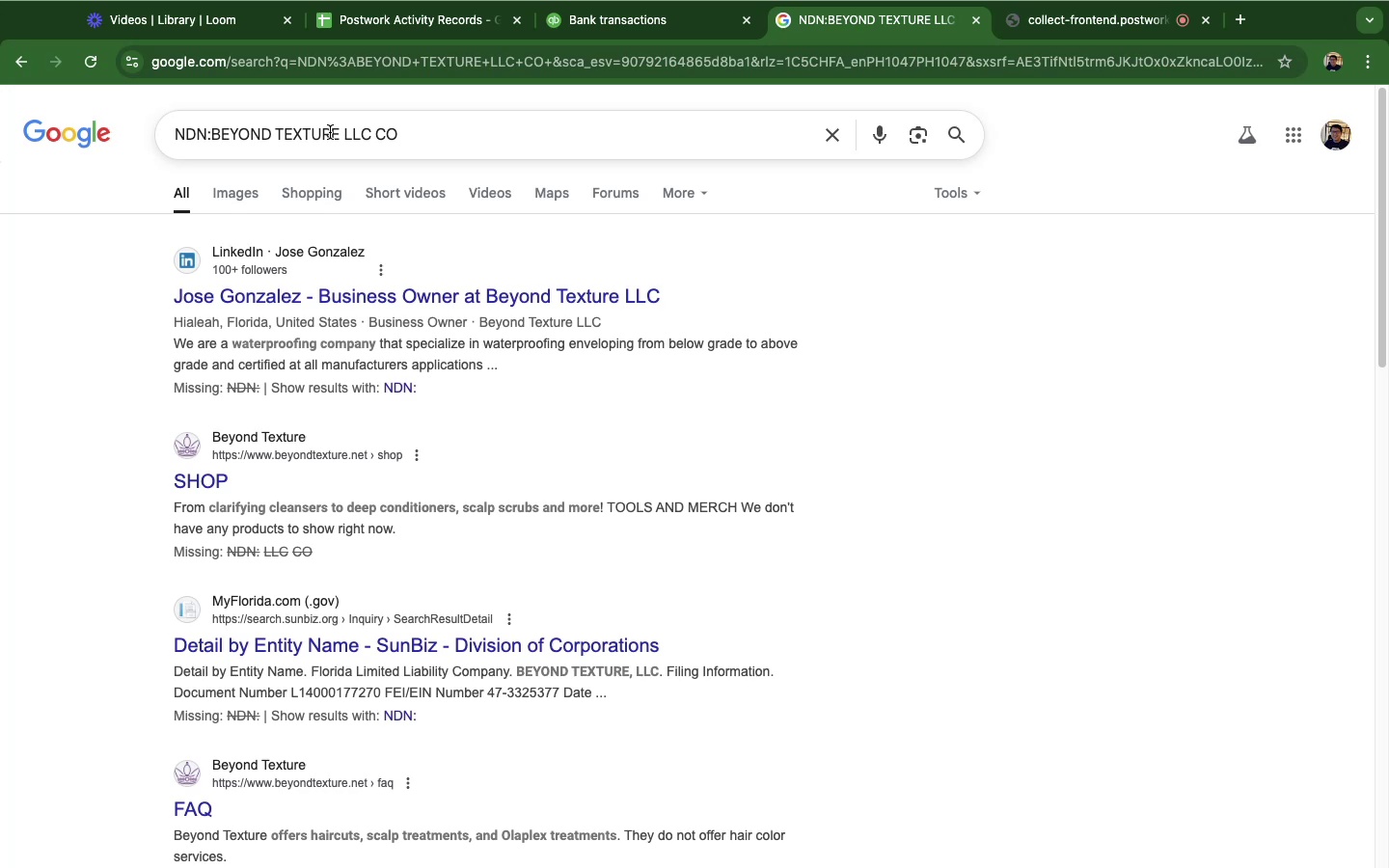 
left_click([606, 31])
 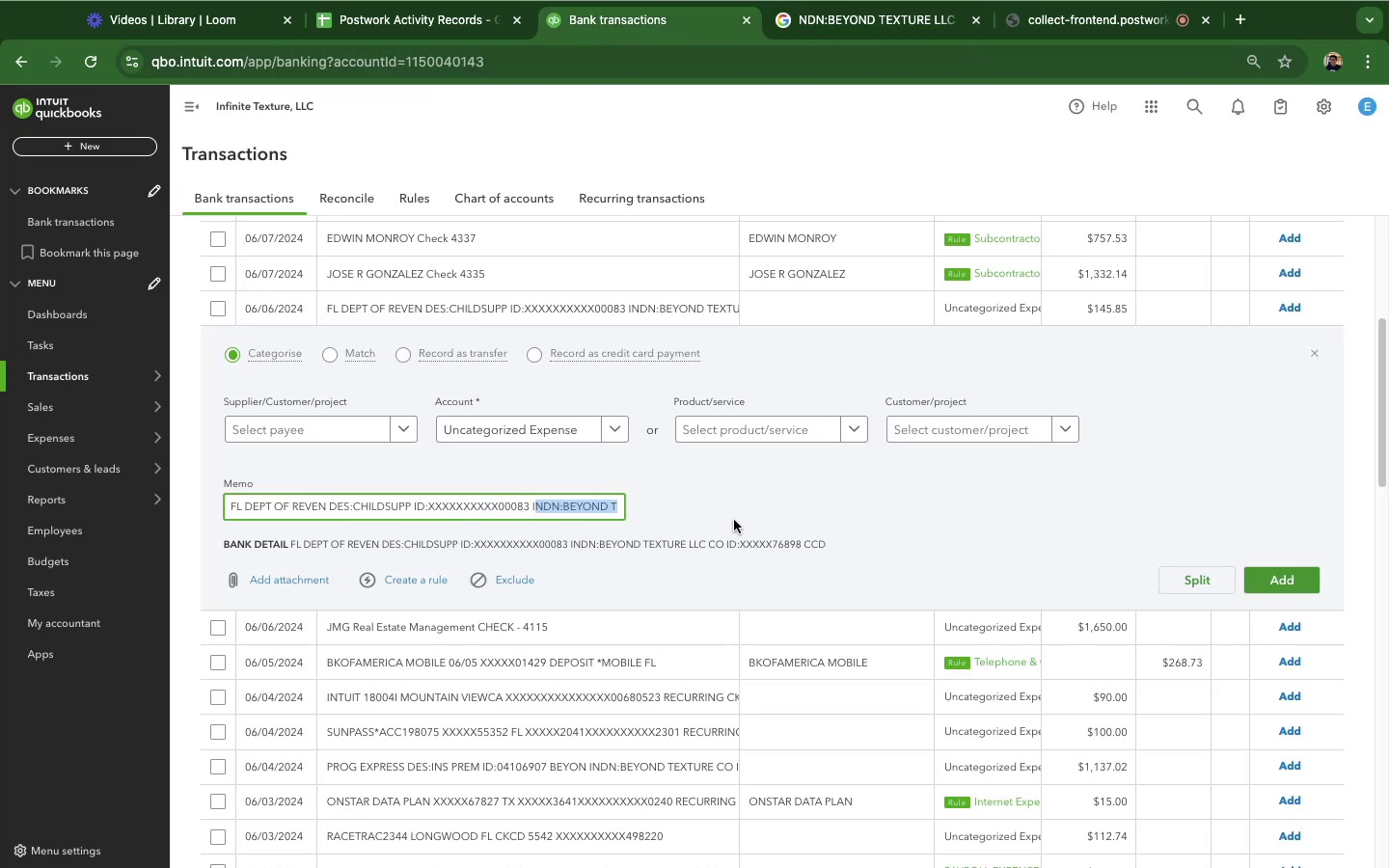 
scroll: coordinate [1113, 422], scroll_direction: down, amount: 2.0
 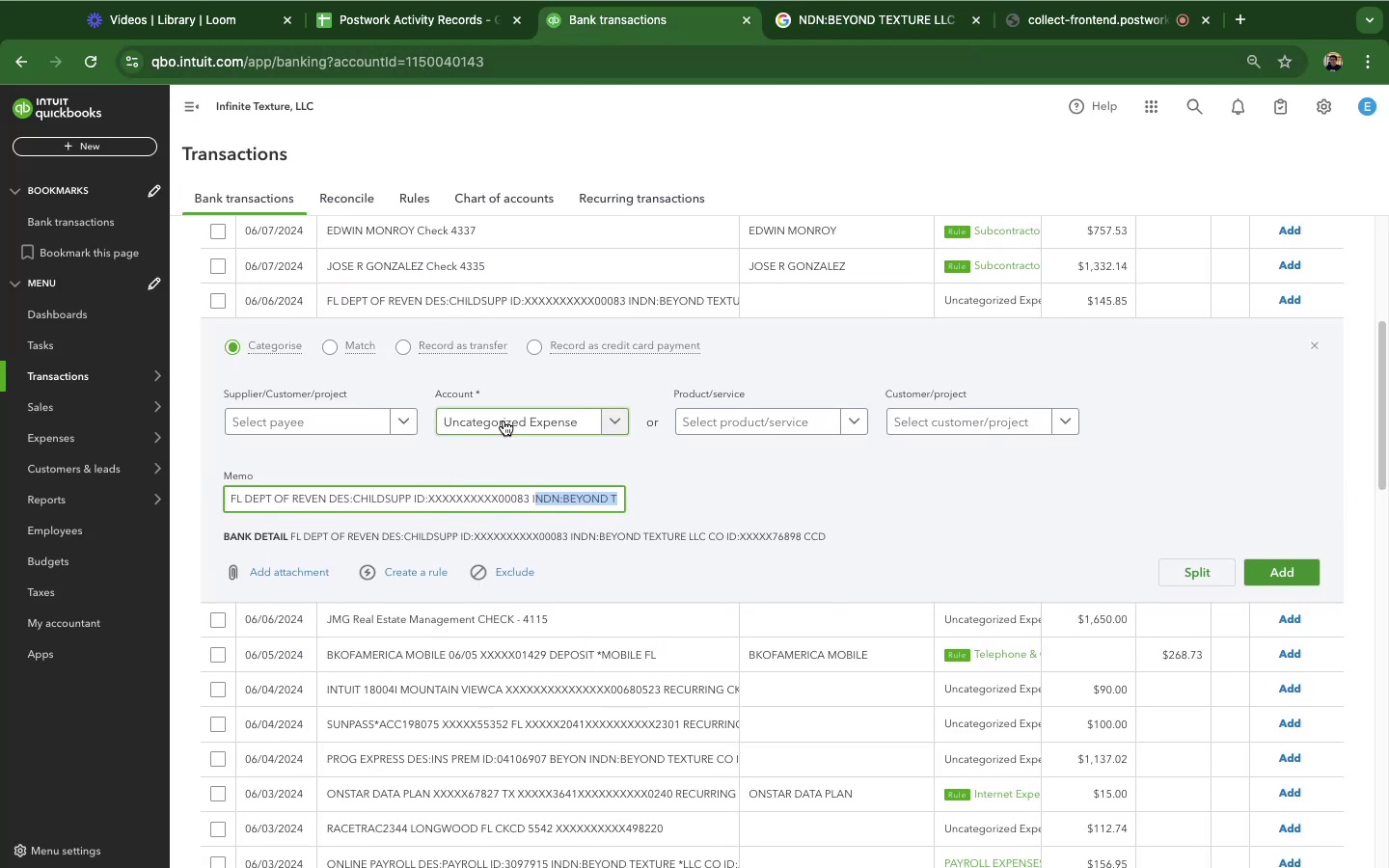 
left_click([320, 501])
 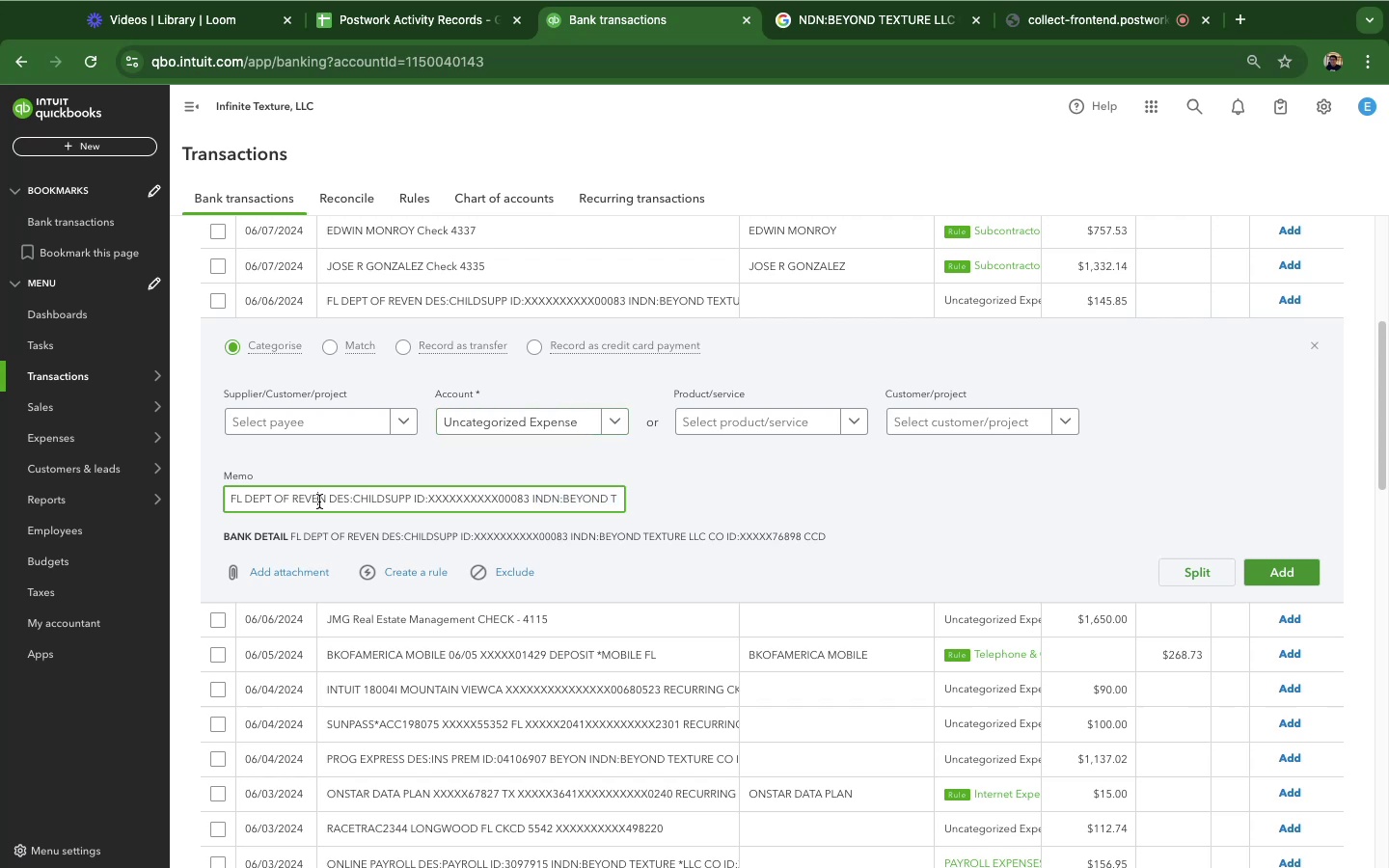 
hold_key(key=ArrowLeft, duration=1.51)
 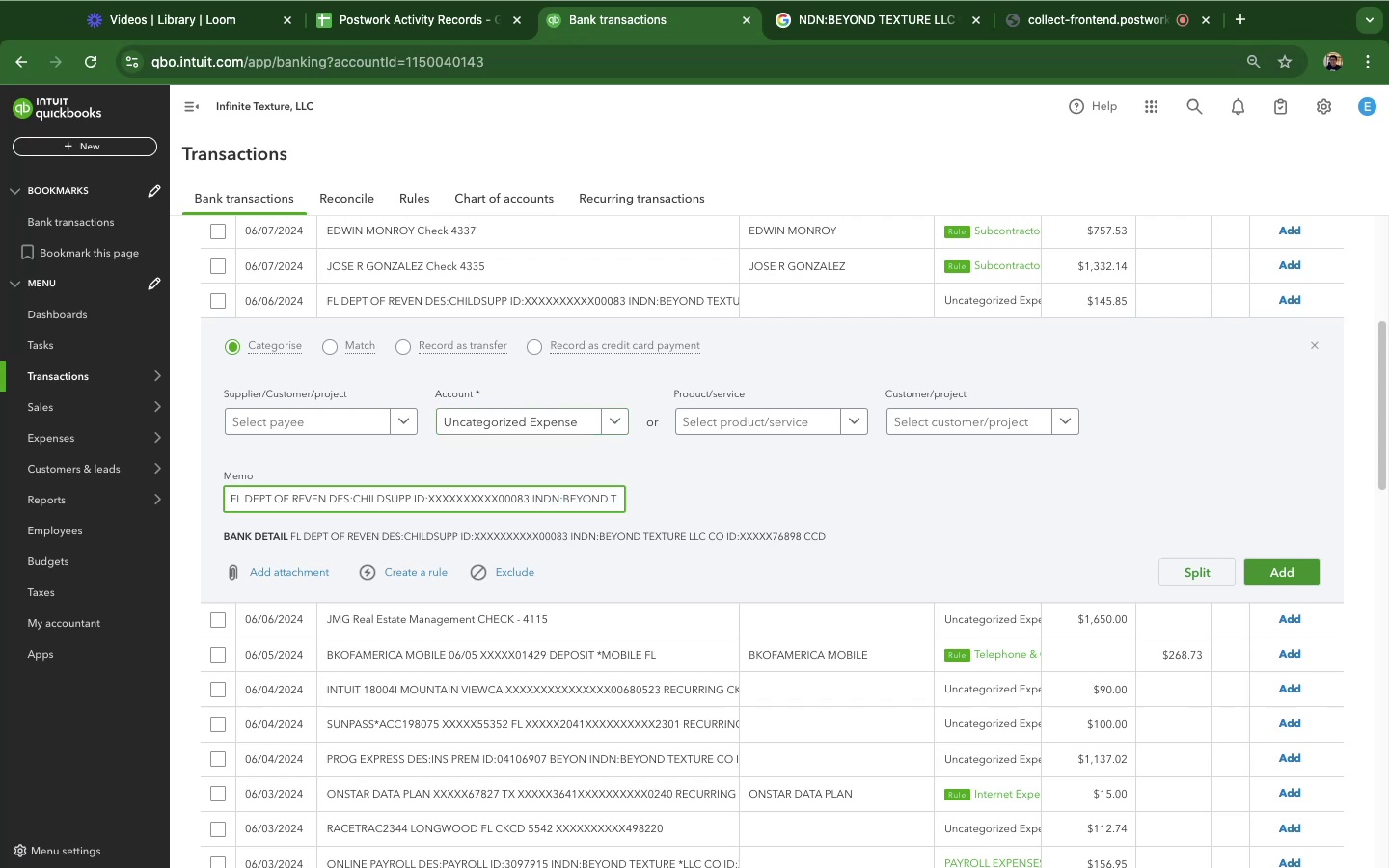 
hold_key(key=ArrowLeft, duration=1.25)
 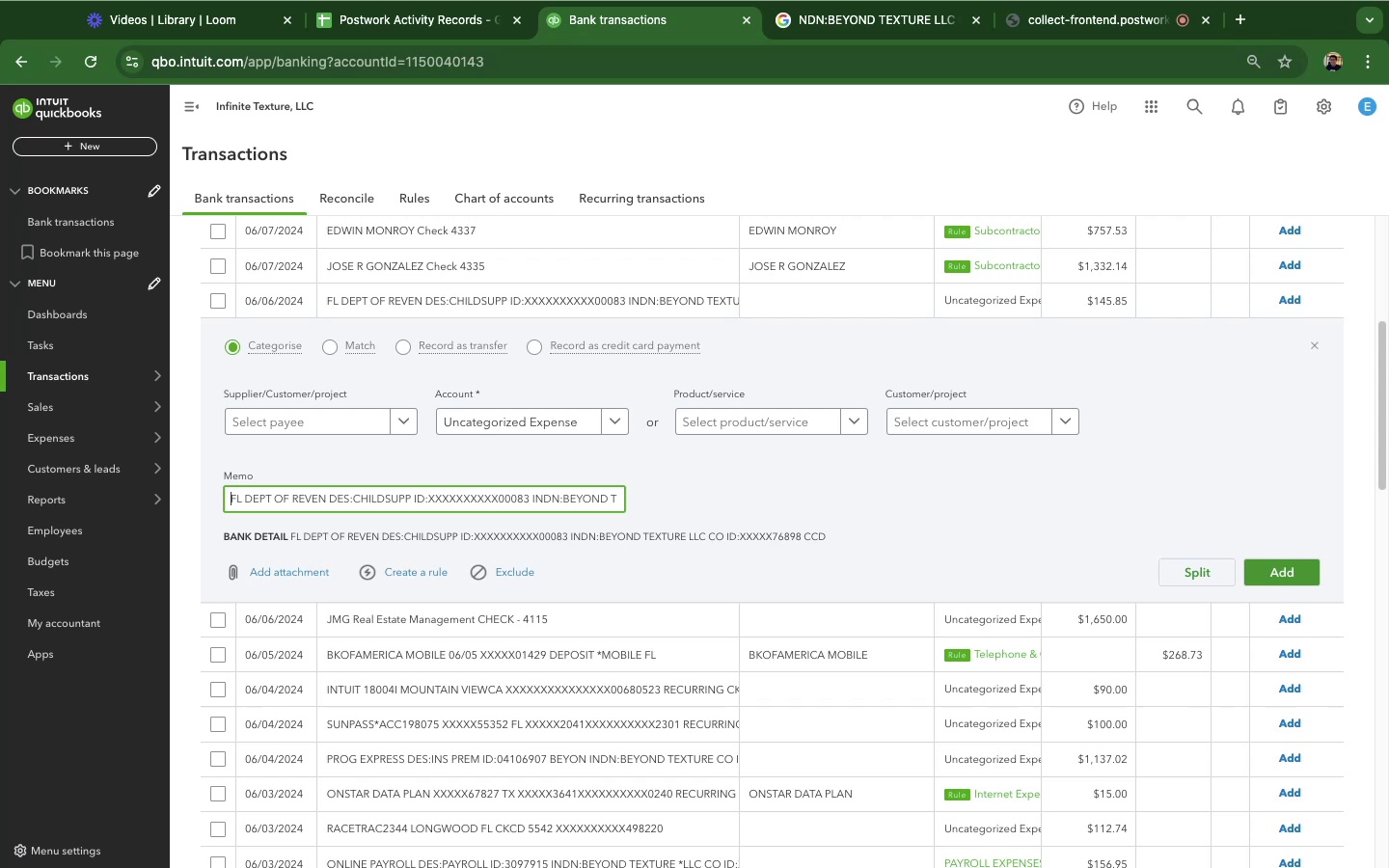 
wait(41.12)
 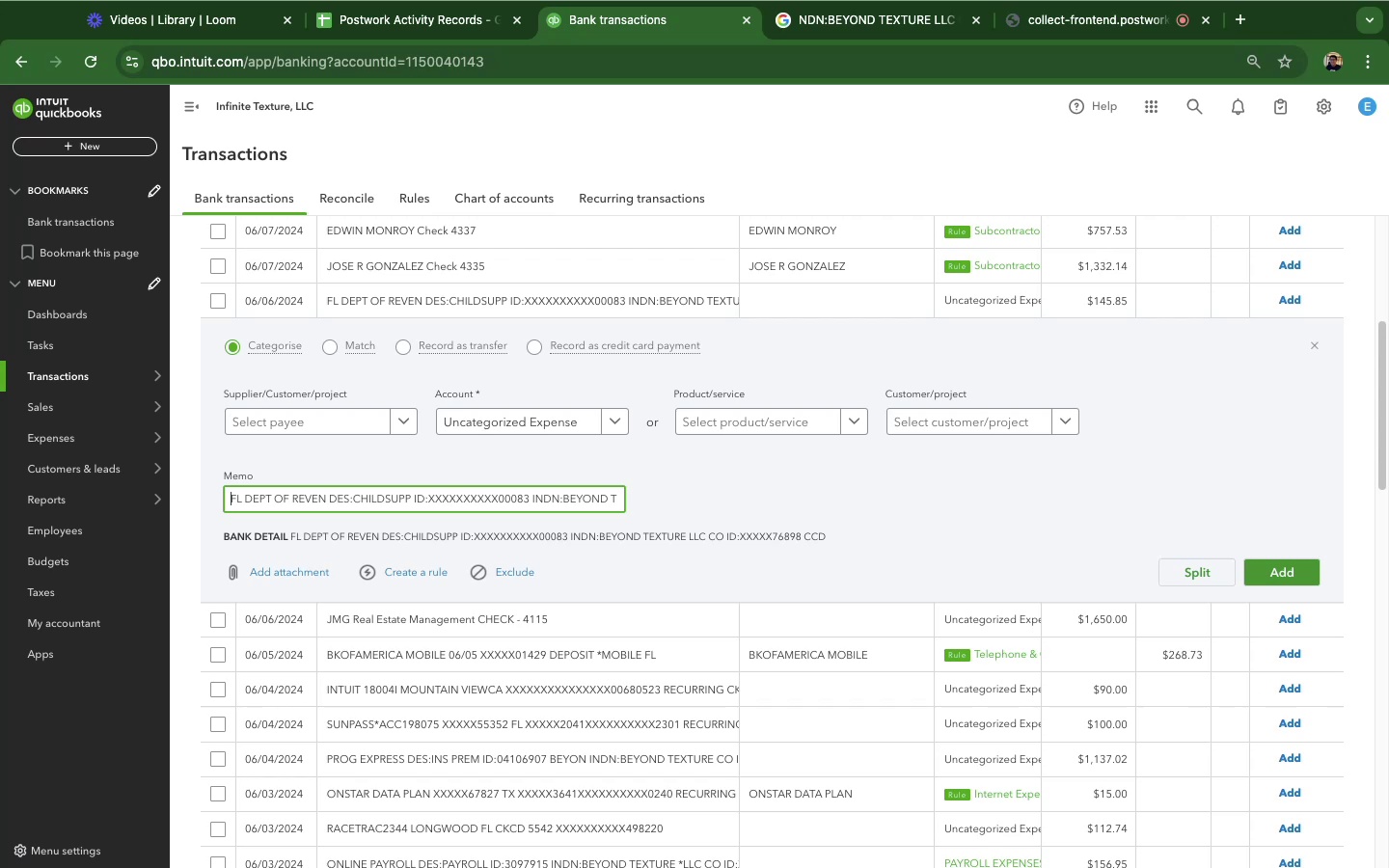 
left_click([192, 550])
 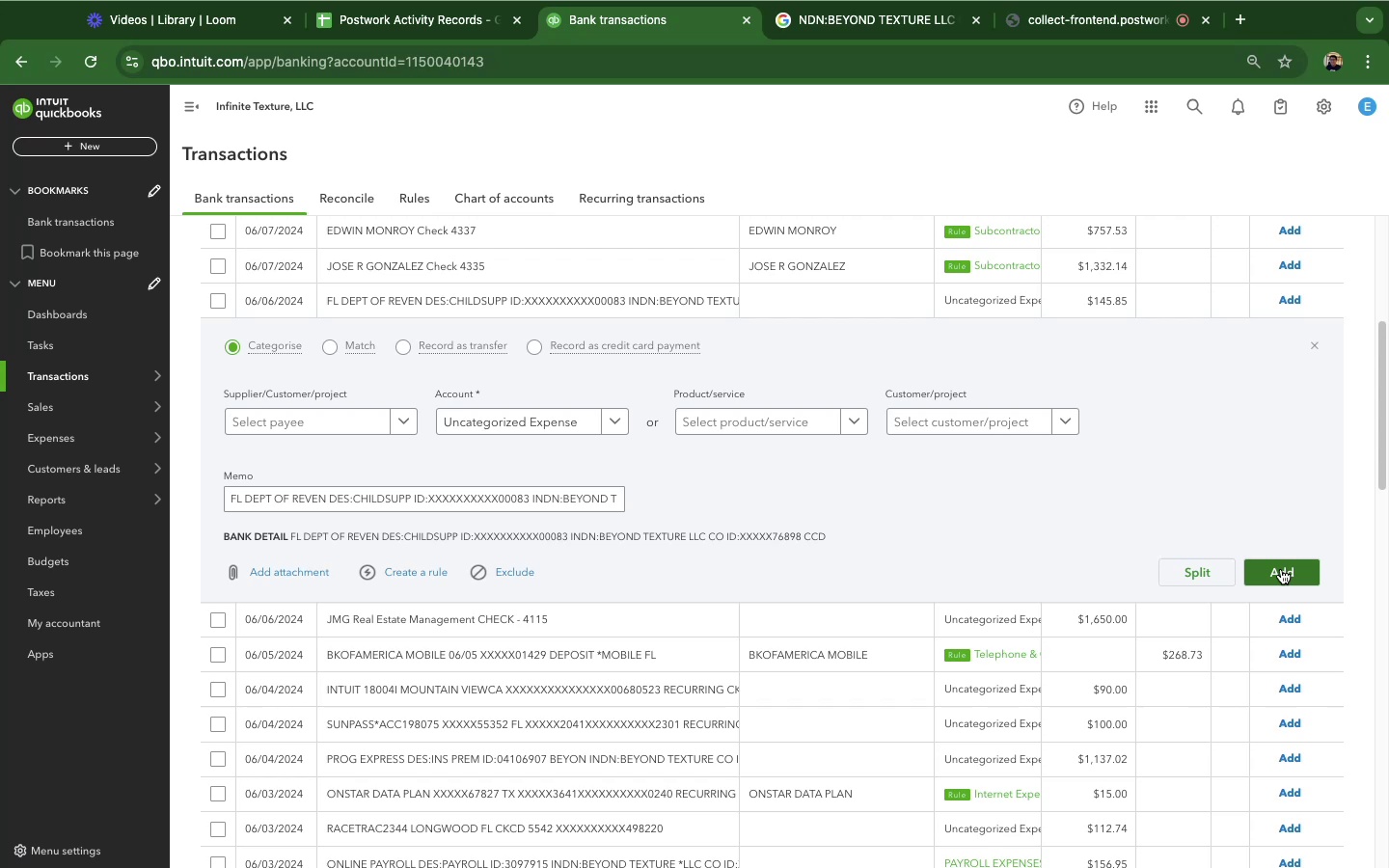 
left_click([252, 499])
 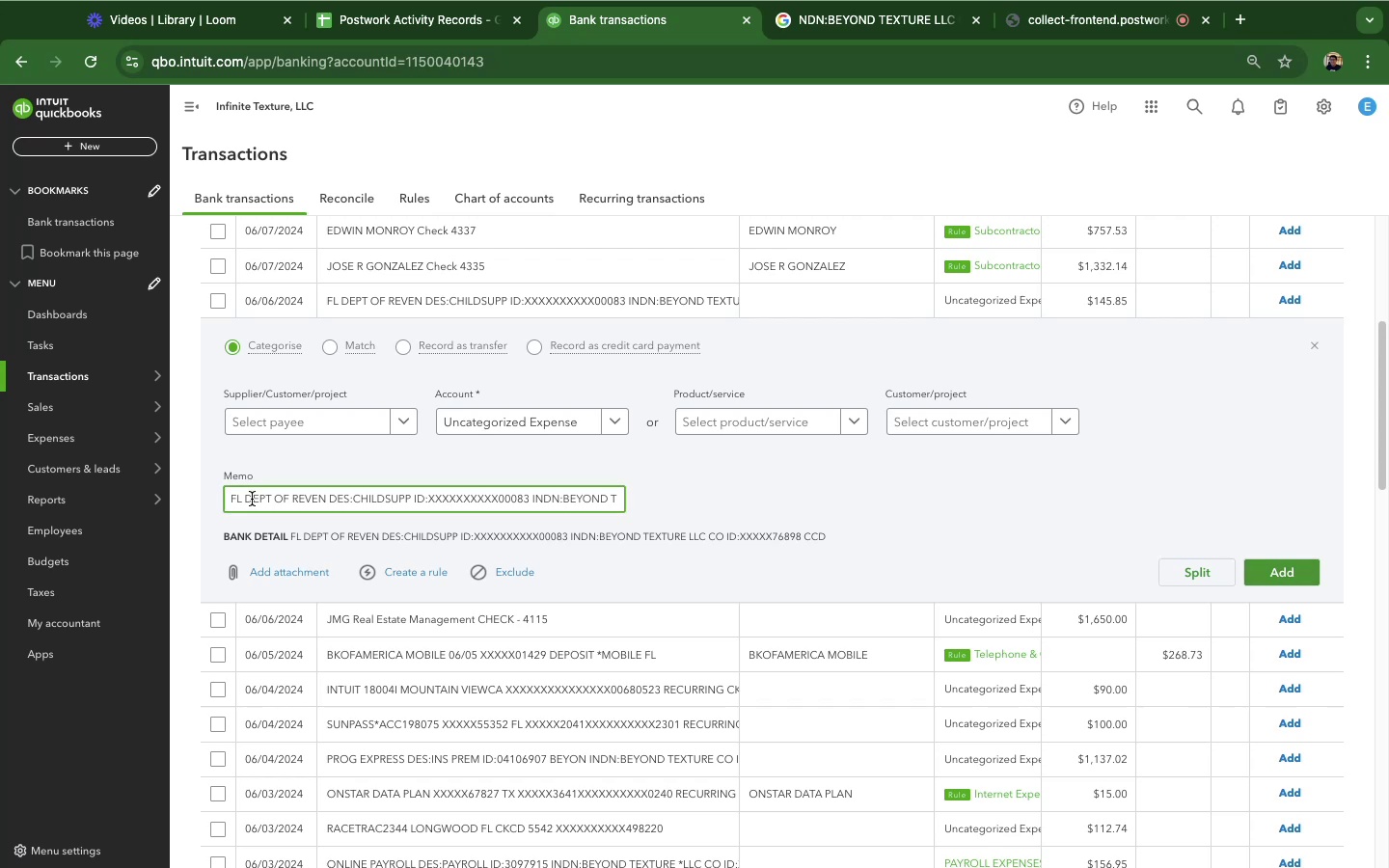 
hold_key(key=ArrowLeft, duration=1.33)
 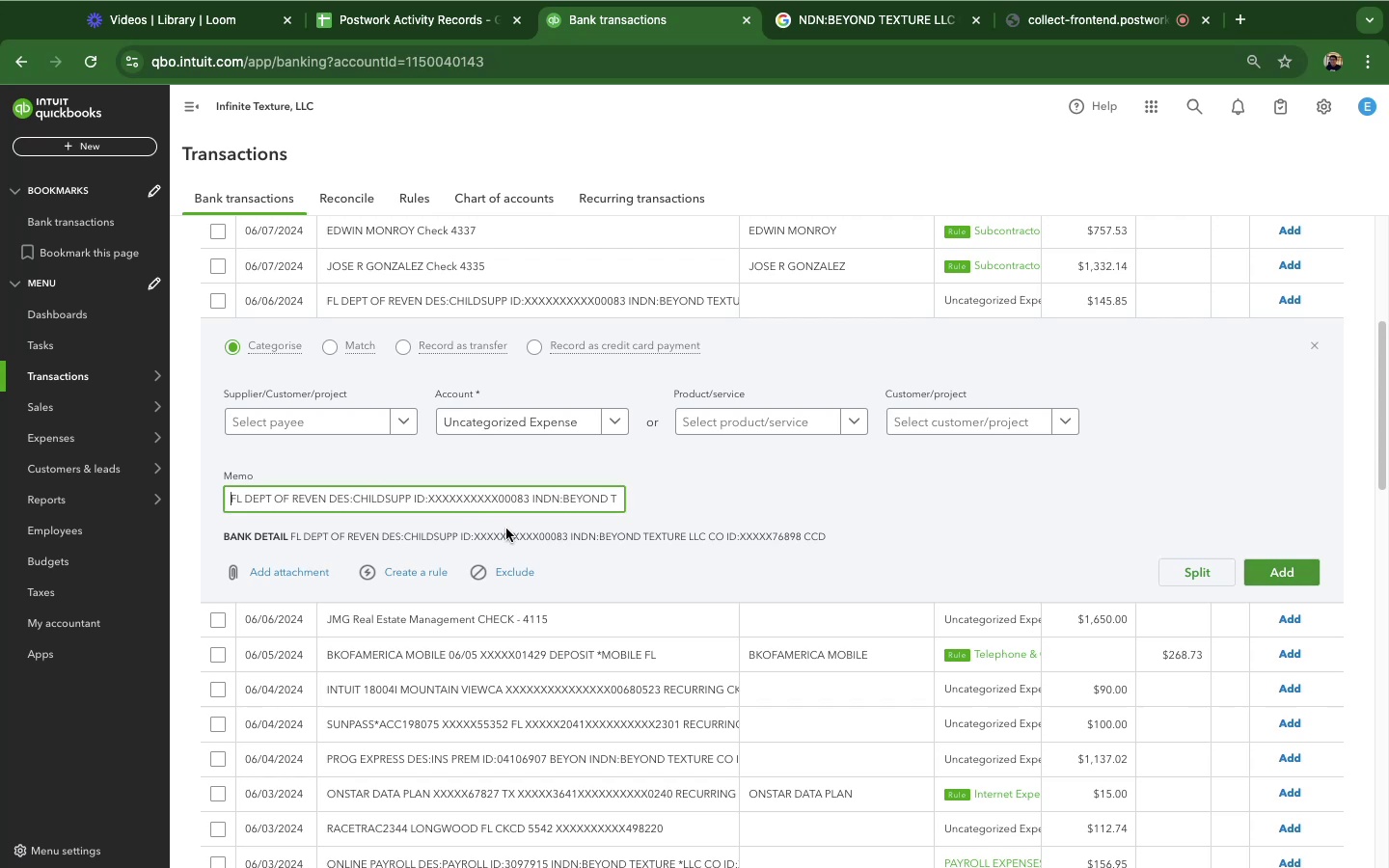 
hold_key(key=ArrowRight, duration=1.51)
 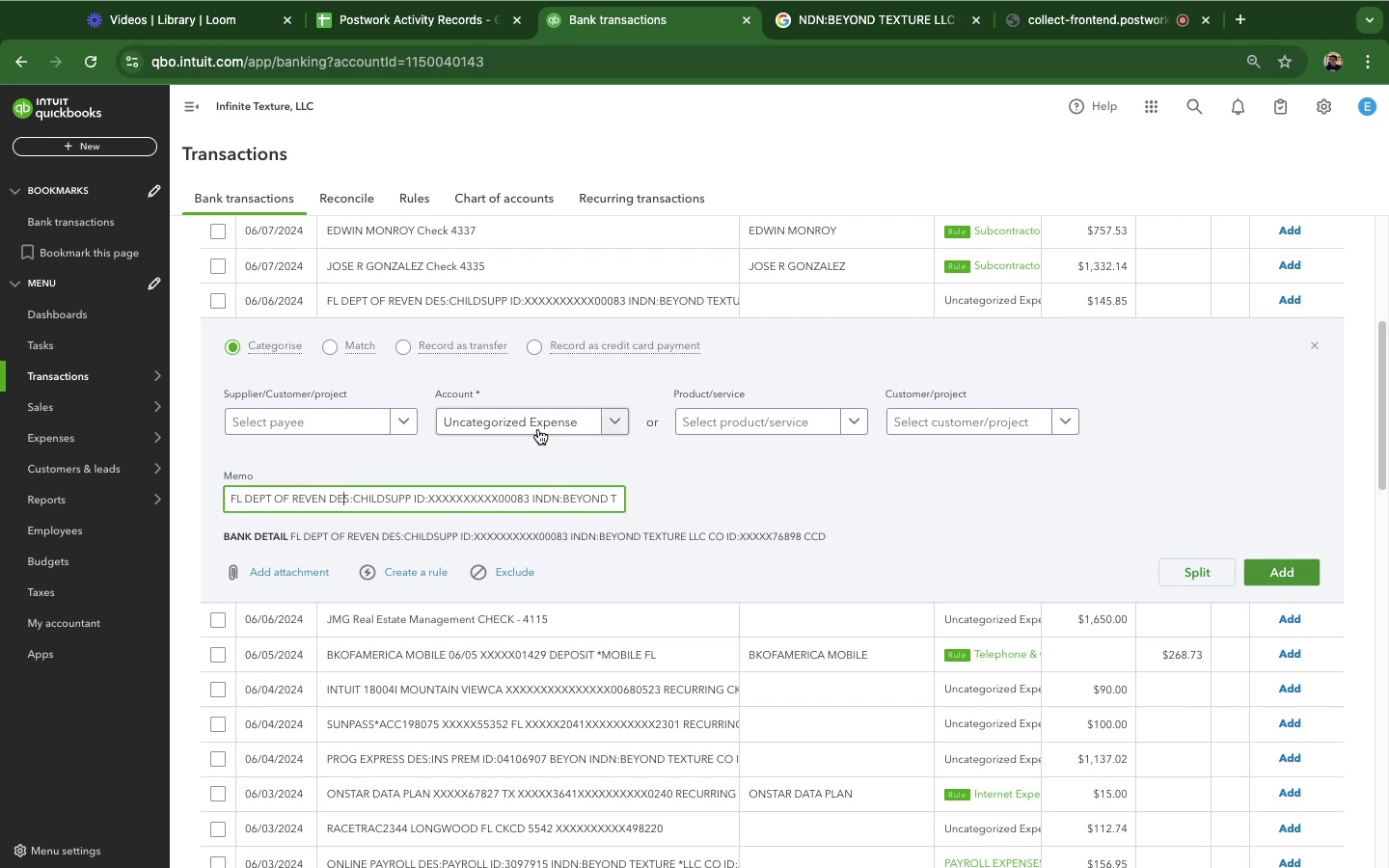 
hold_key(key=ArrowRight, duration=0.91)
 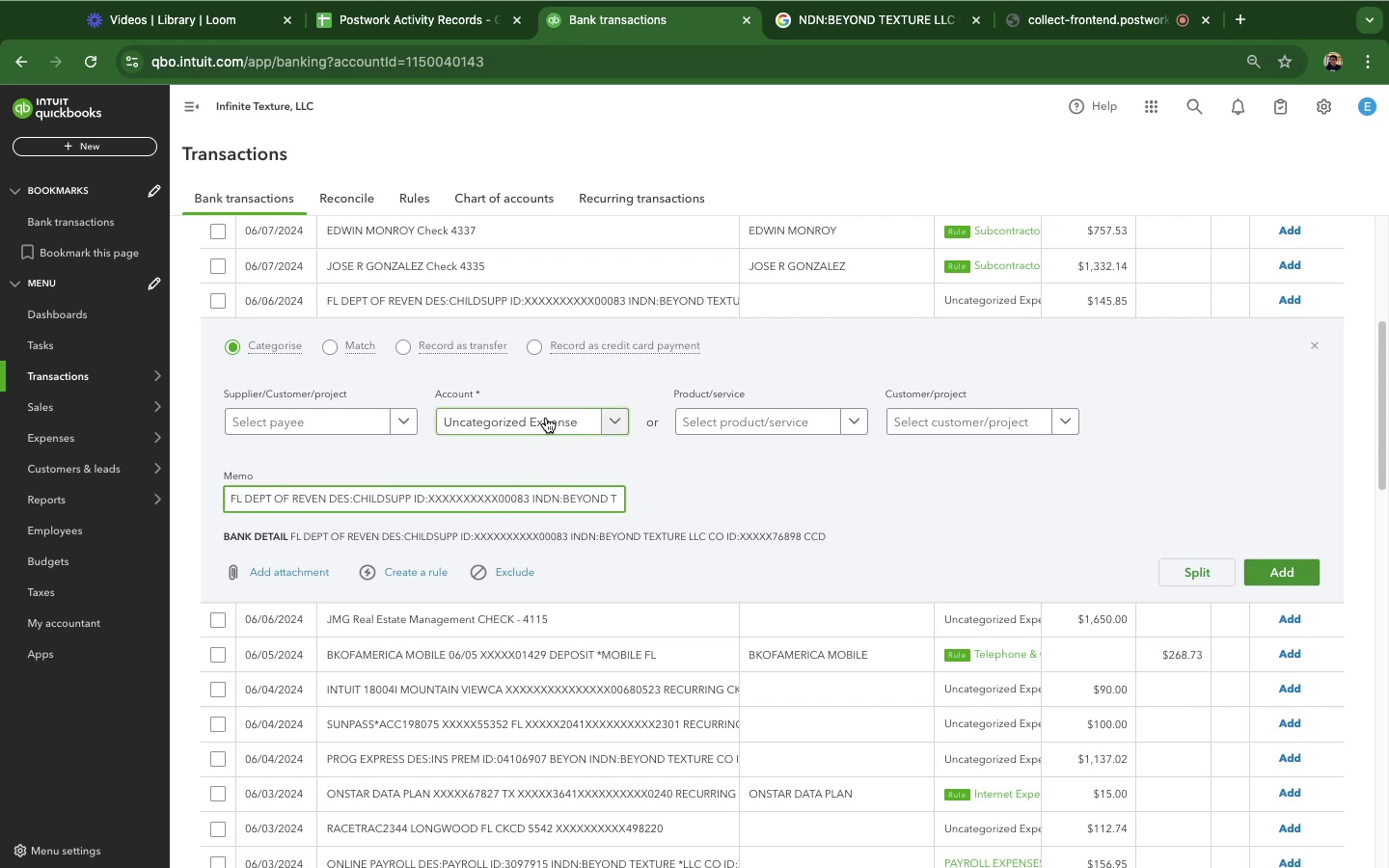 
key(ArrowRight)
 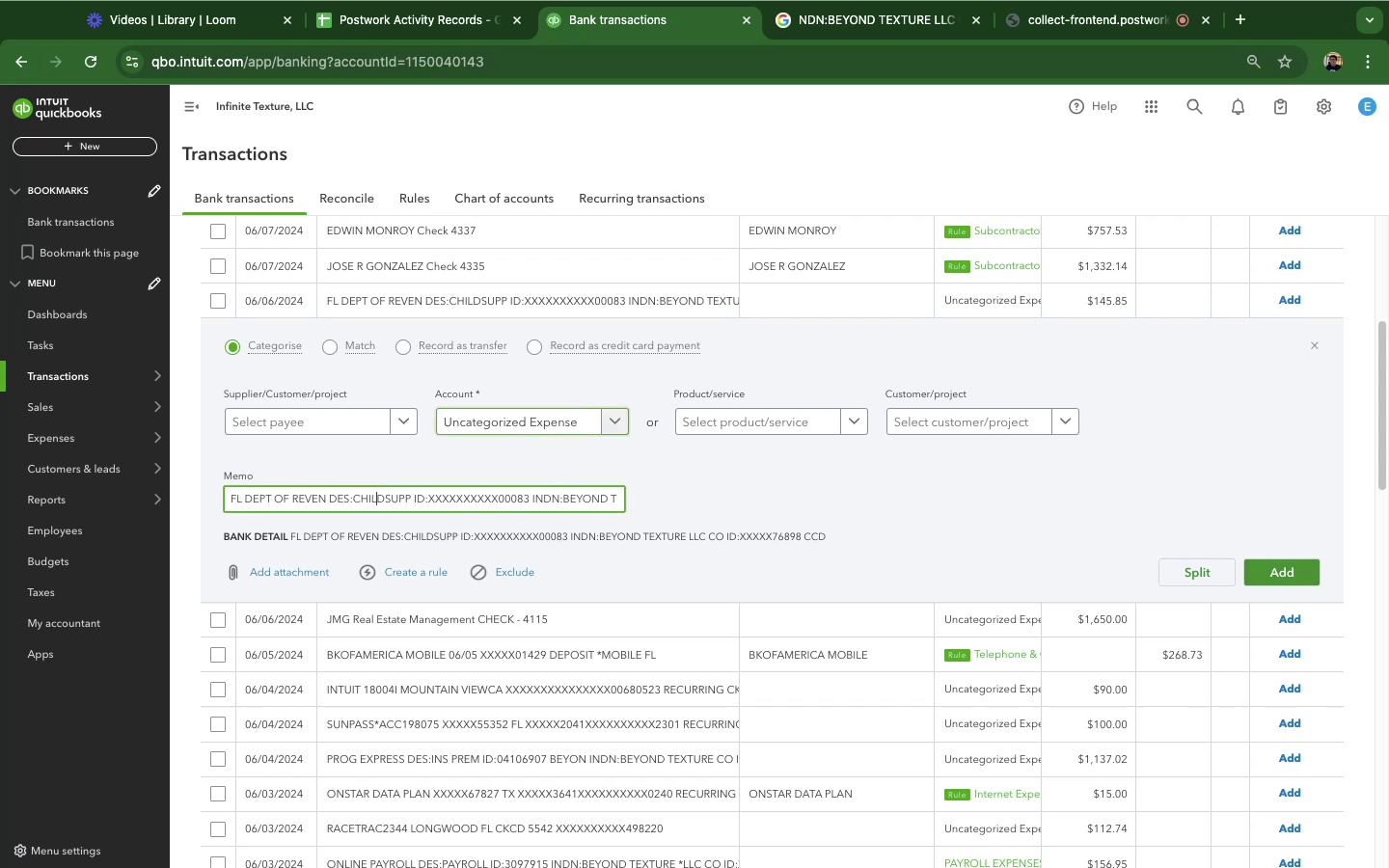 
left_click([546, 418])
 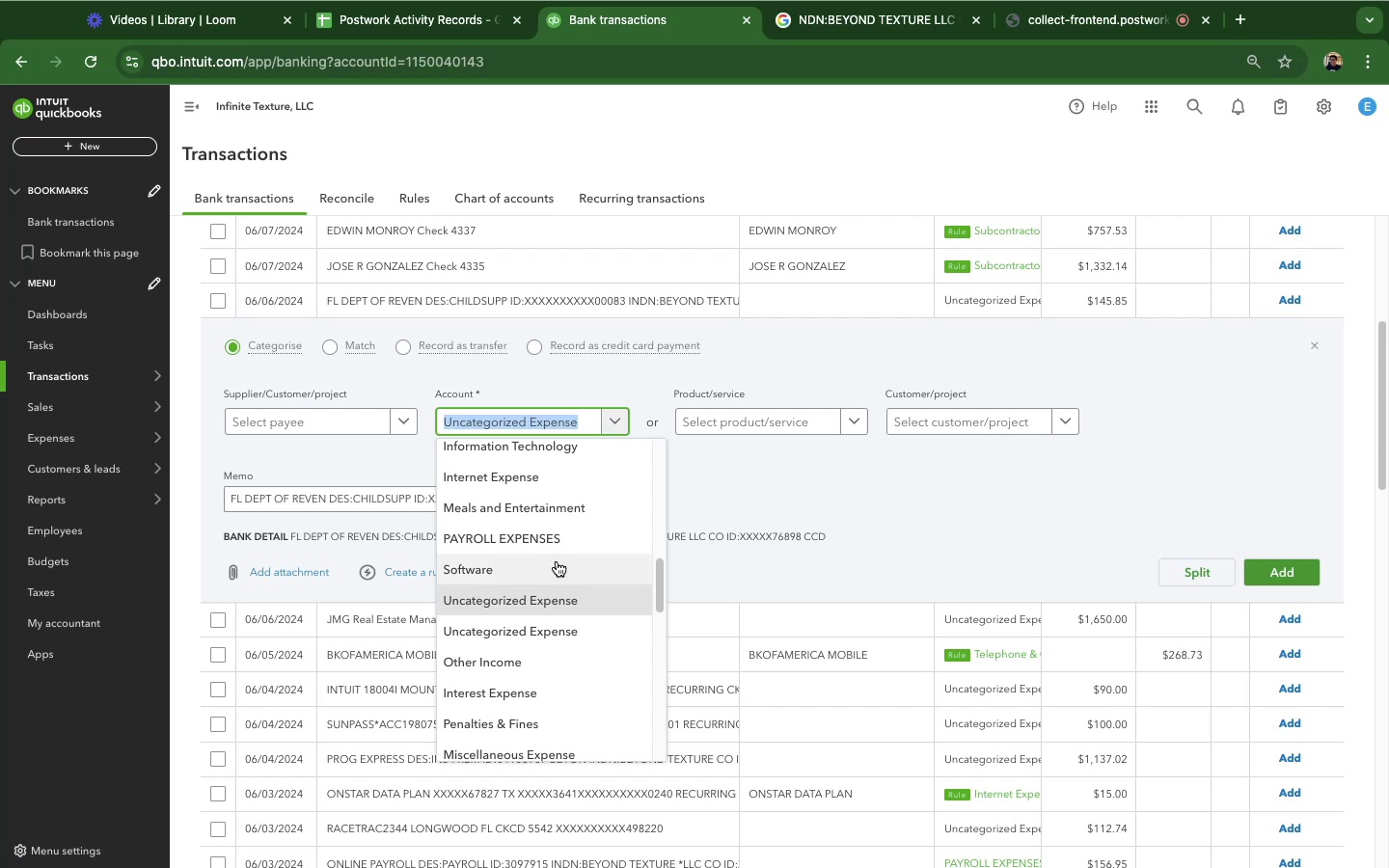 
scroll: coordinate [573, 567], scroll_direction: up, amount: 19.0
 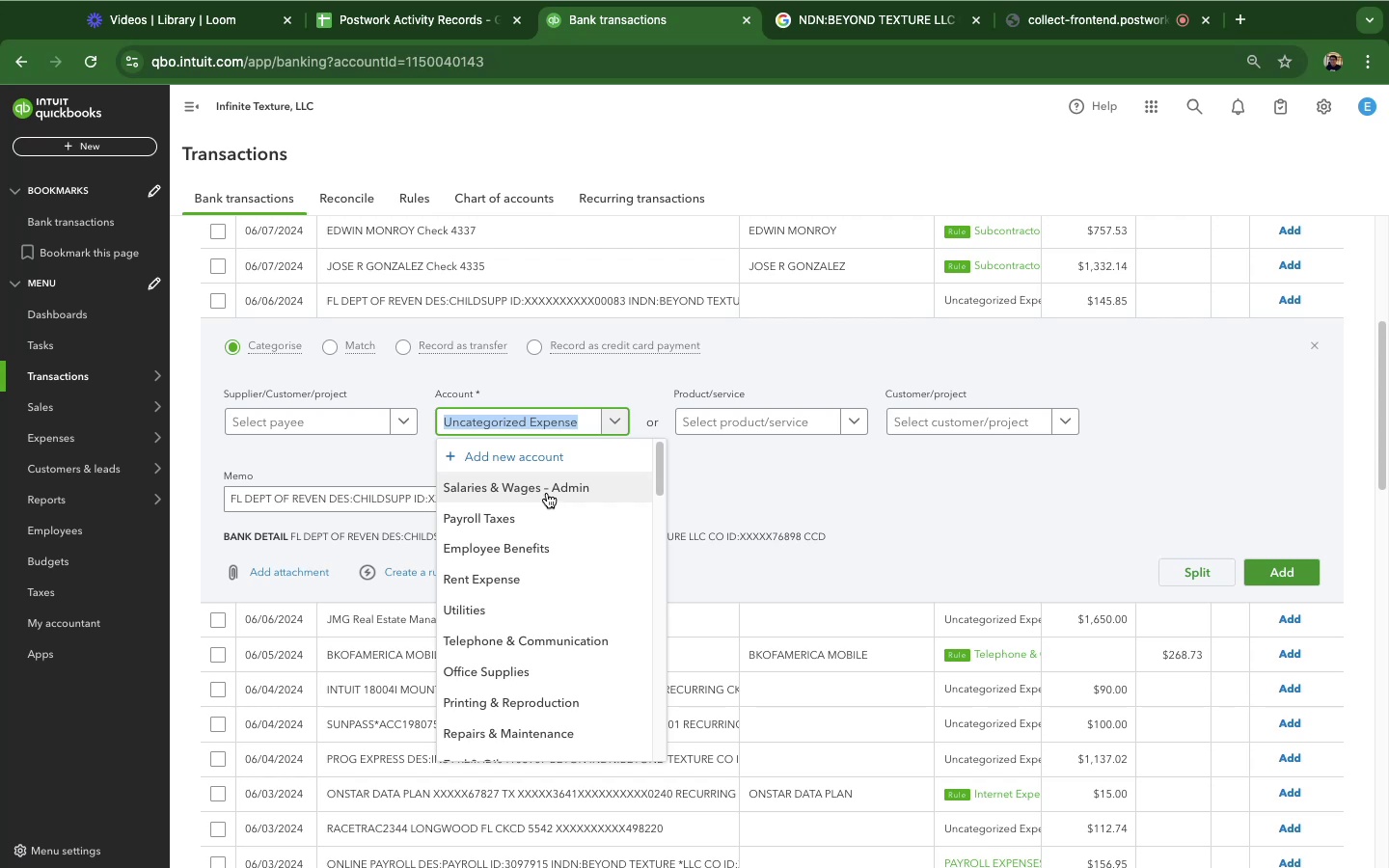 
wait(13.74)
 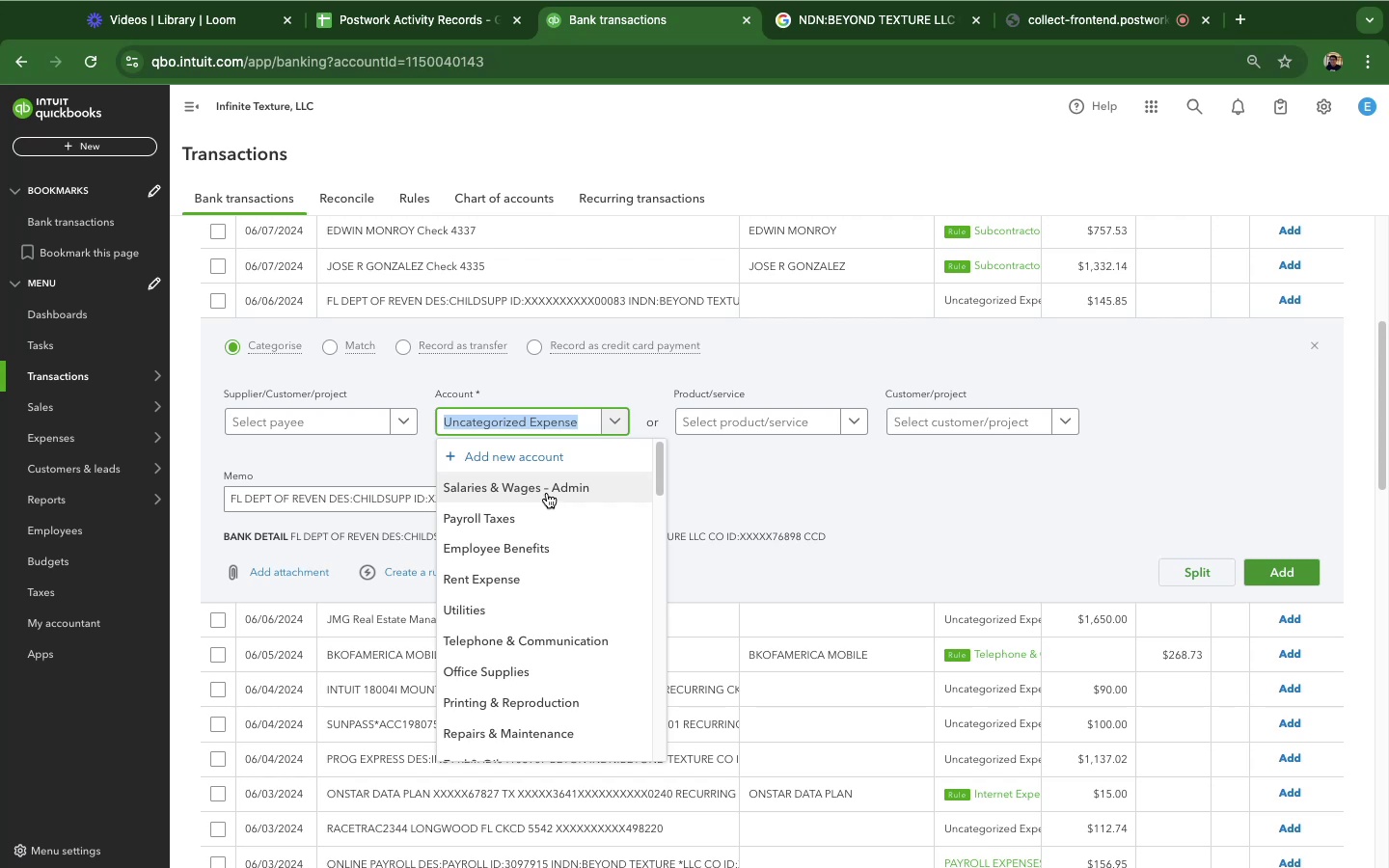 
scroll: coordinate [564, 637], scroll_direction: up, amount: 1.0
 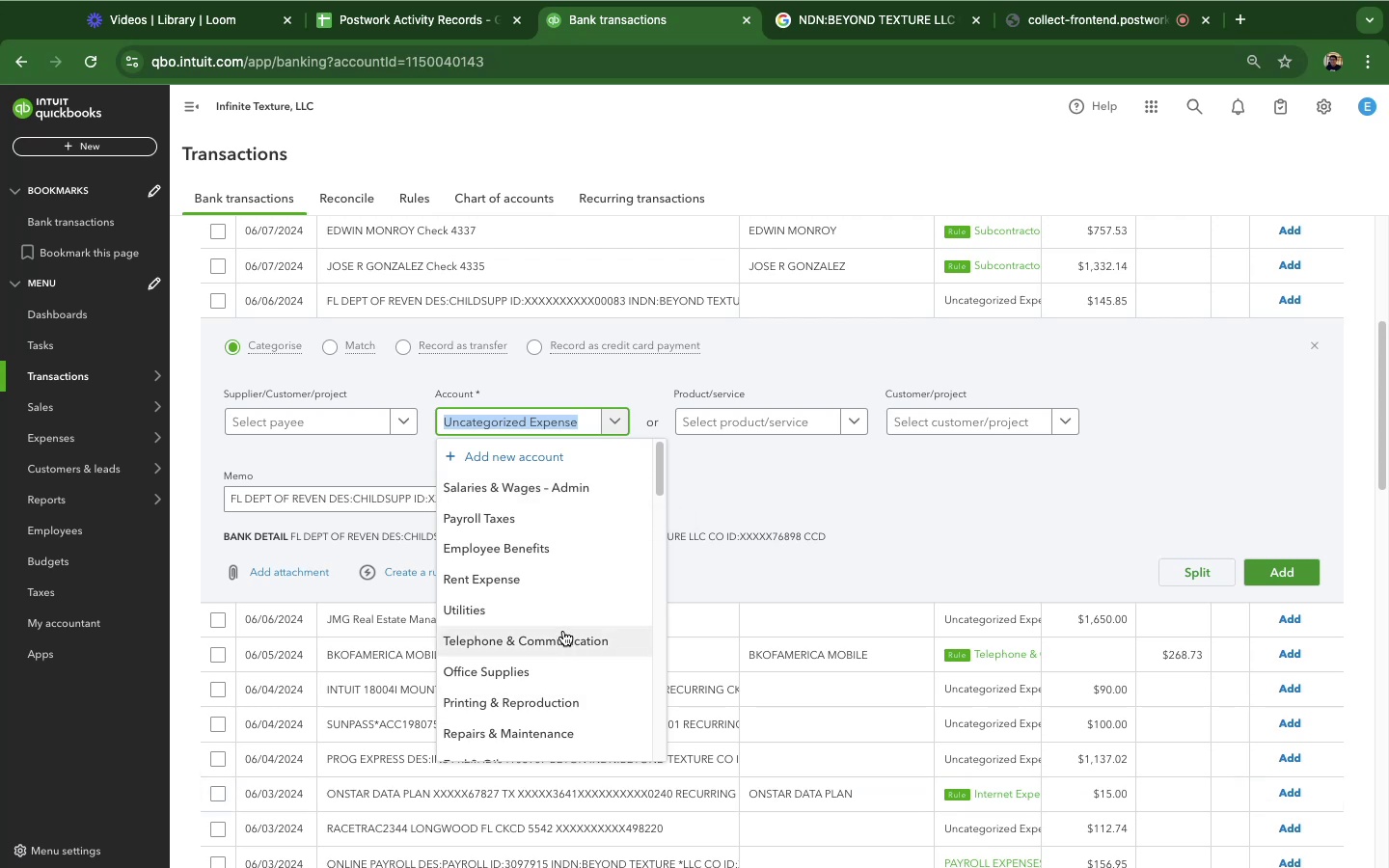 
scroll: coordinate [588, 586], scroll_direction: down, amount: 14.0
 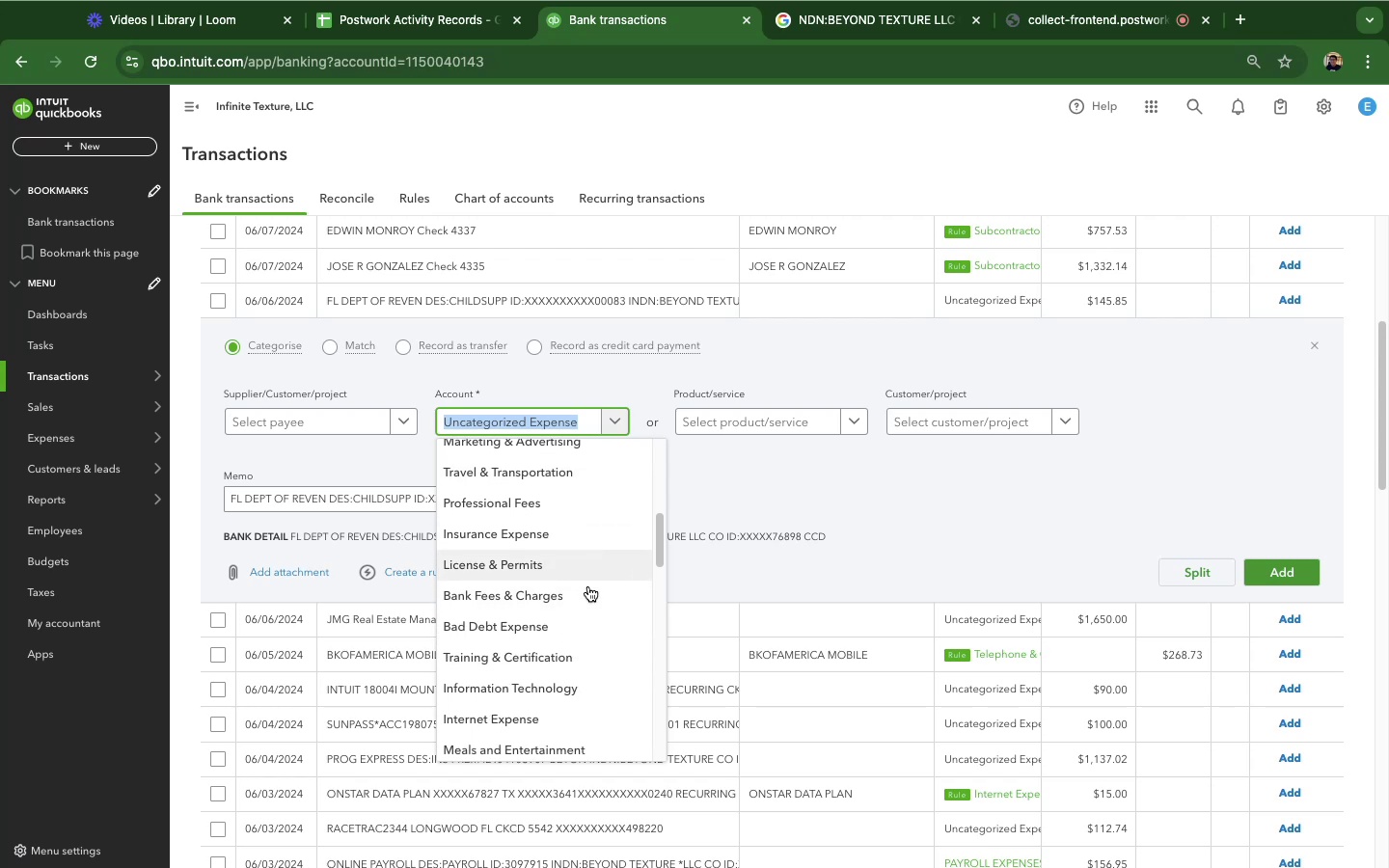 
scroll: coordinate [588, 586], scroll_direction: none, amount: 0.0
 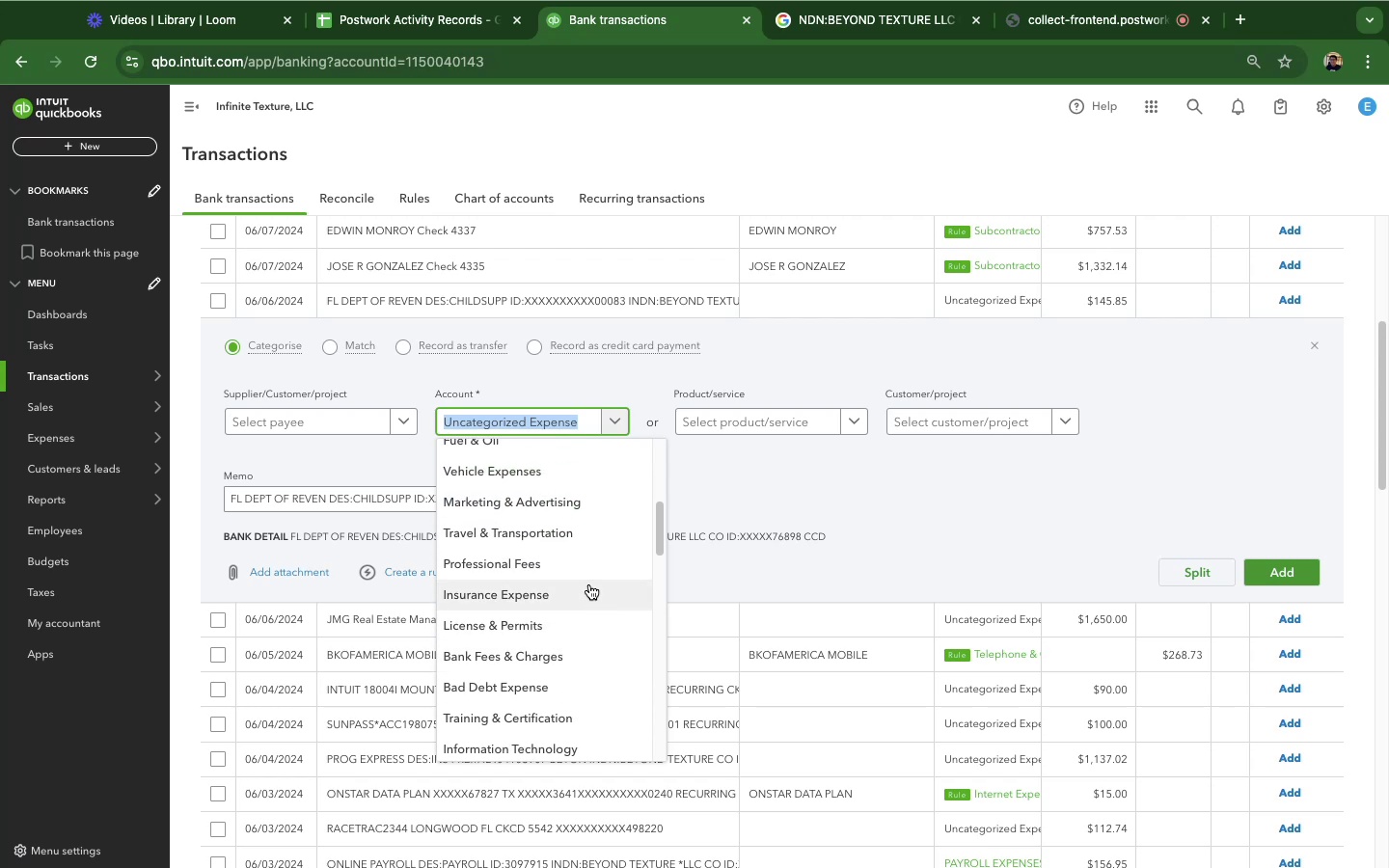 
scroll: coordinate [590, 576], scroll_direction: down, amount: 6.0
 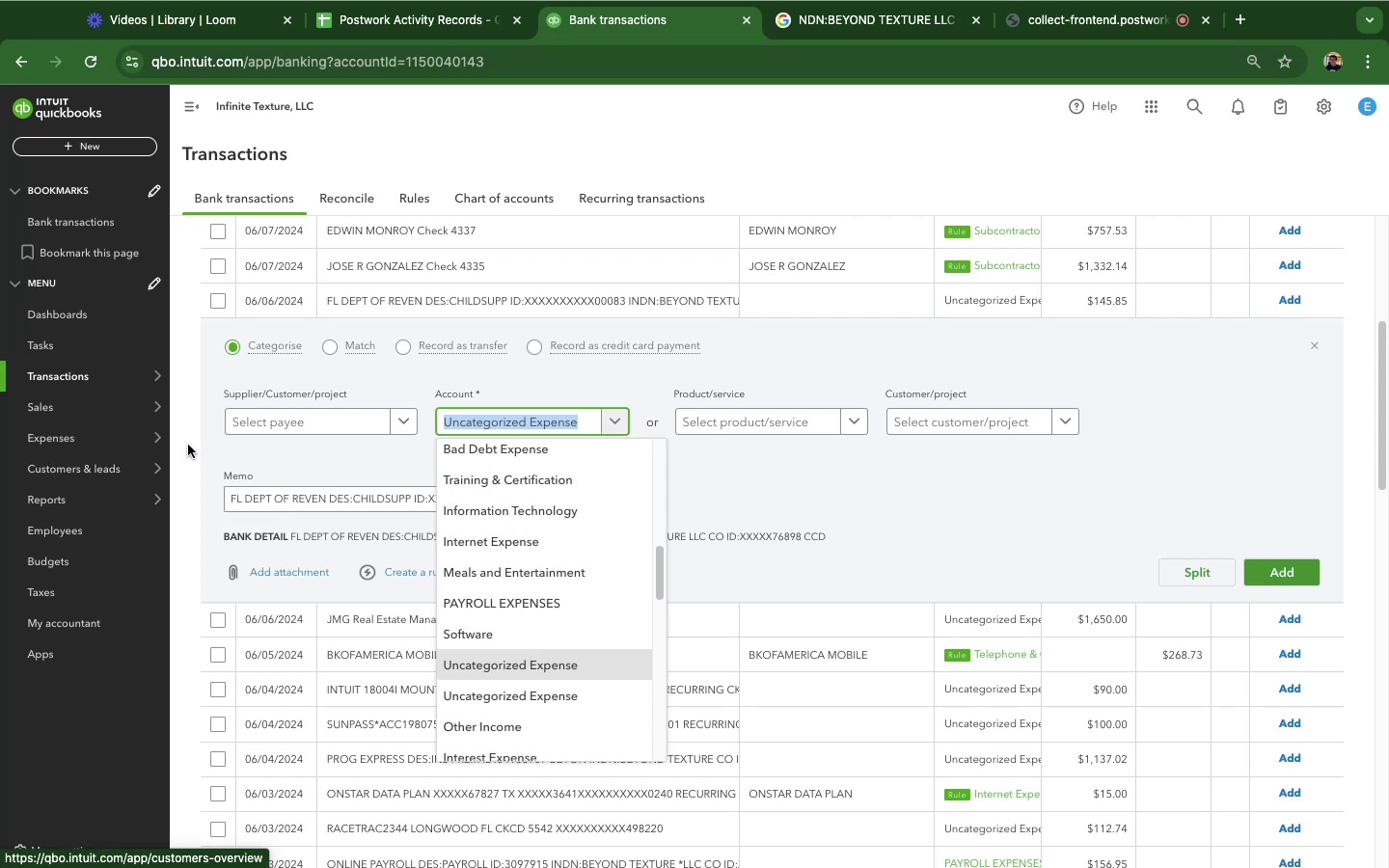 
left_click([189, 429])
 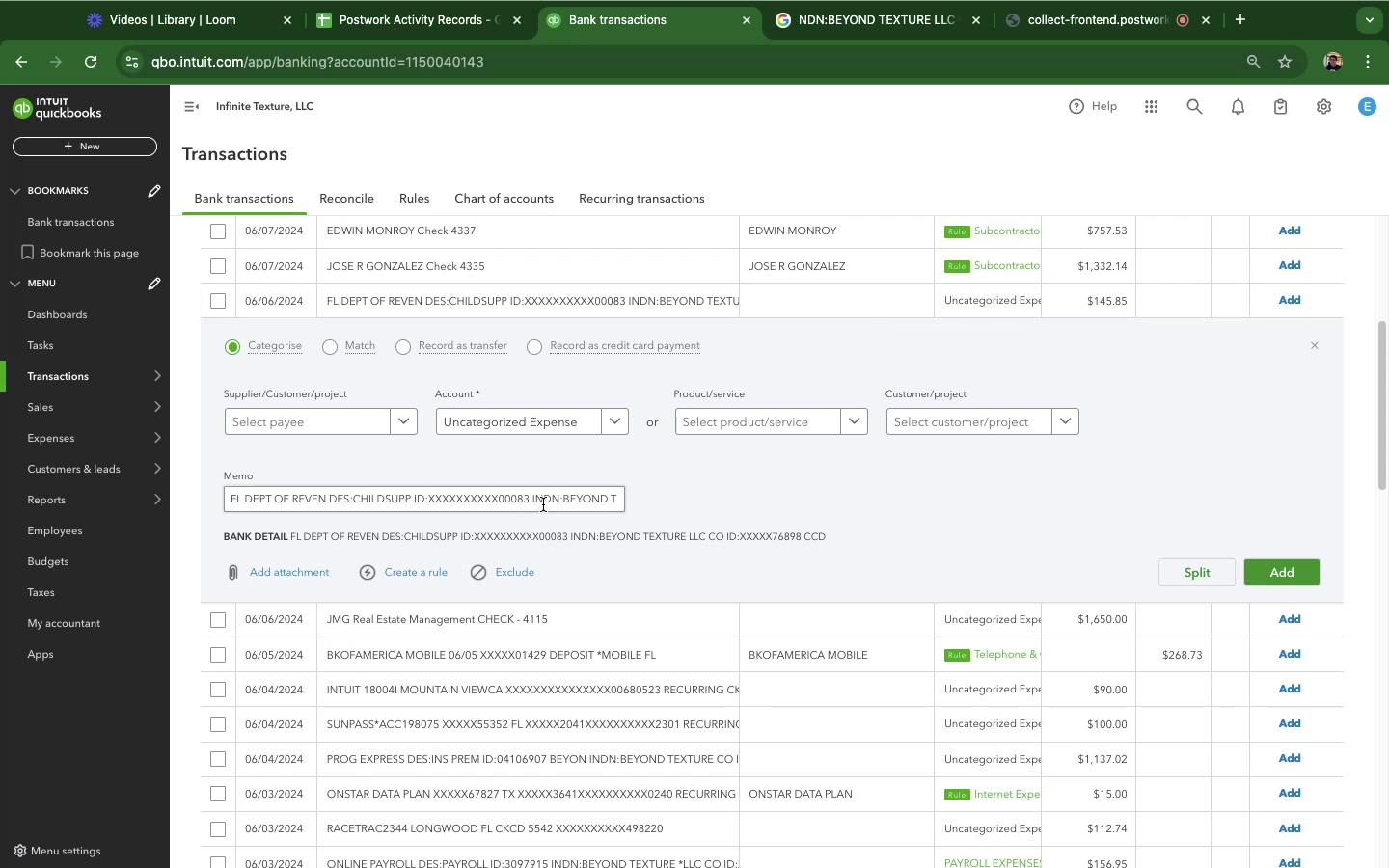 
left_click([841, 19])
 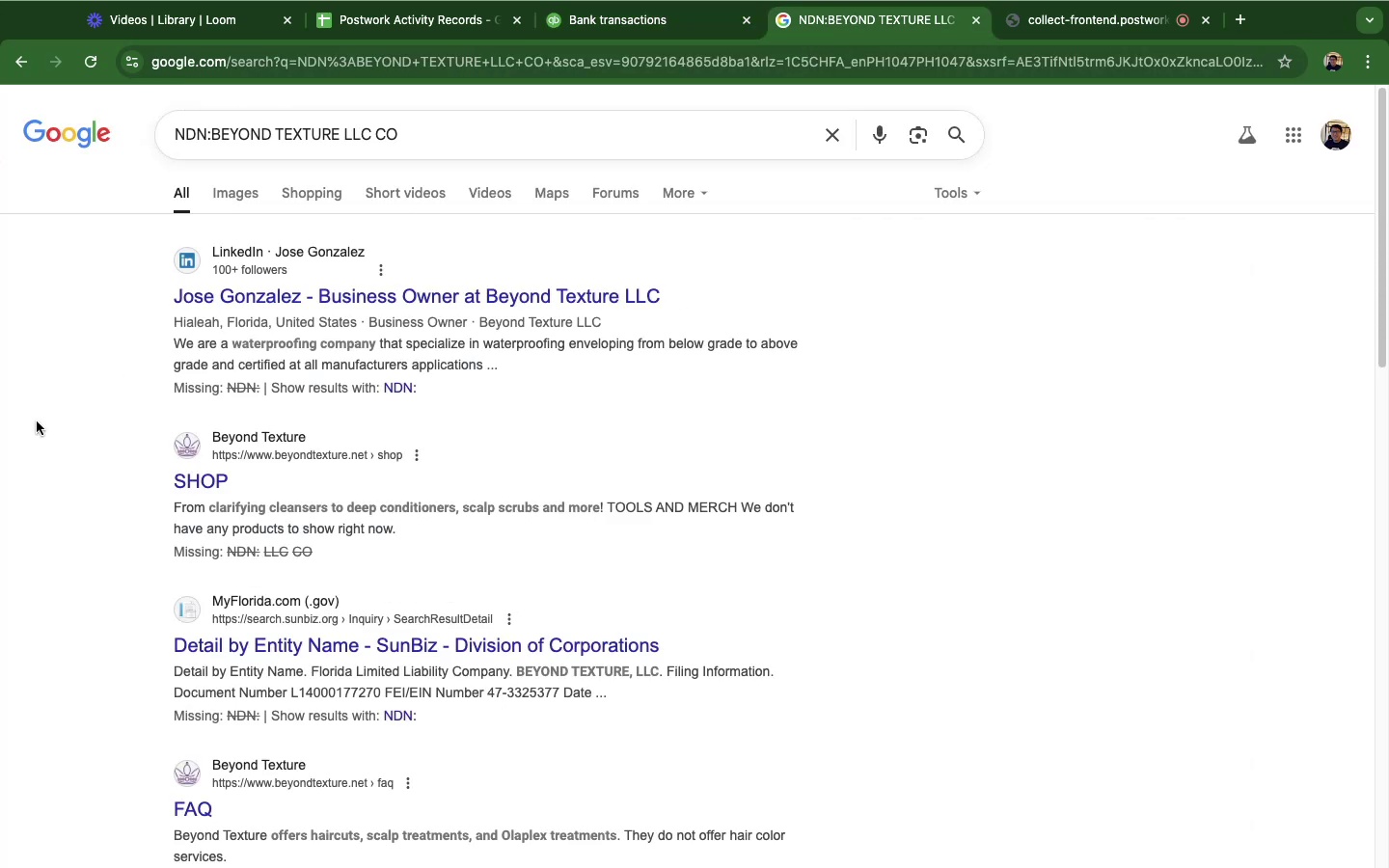 
left_click([37, 421])
 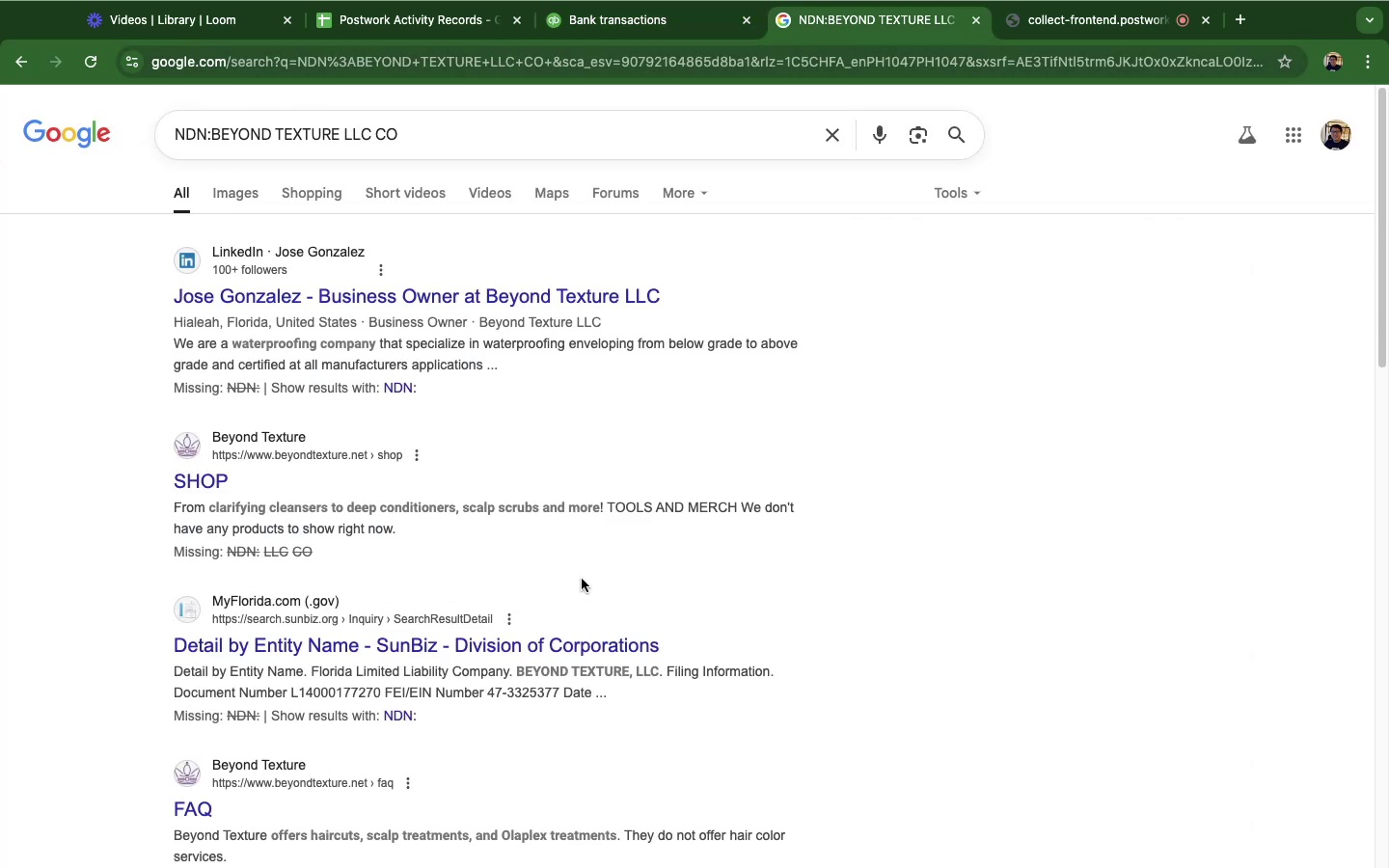 
wait(9.27)
 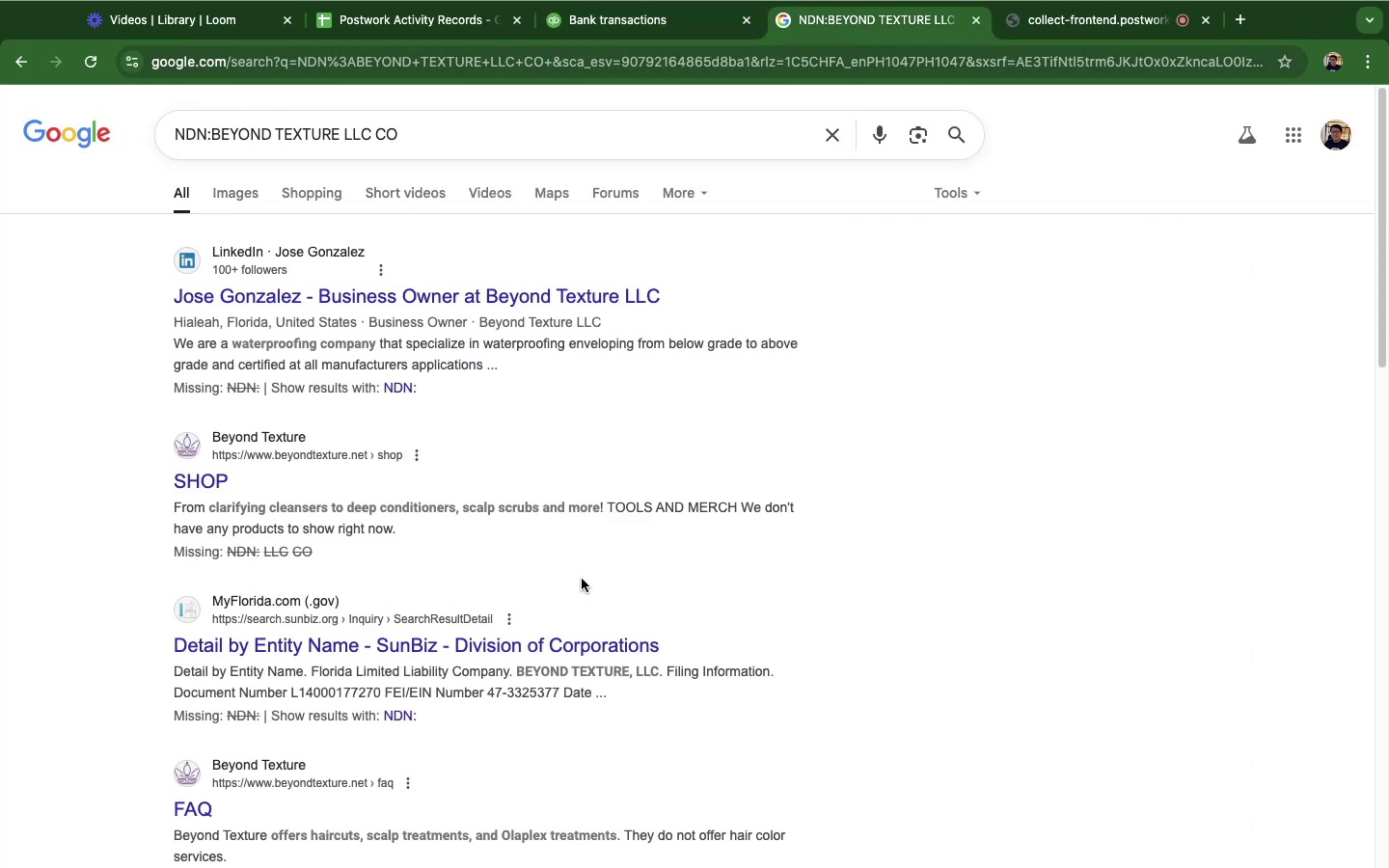 
left_click([599, 26])
 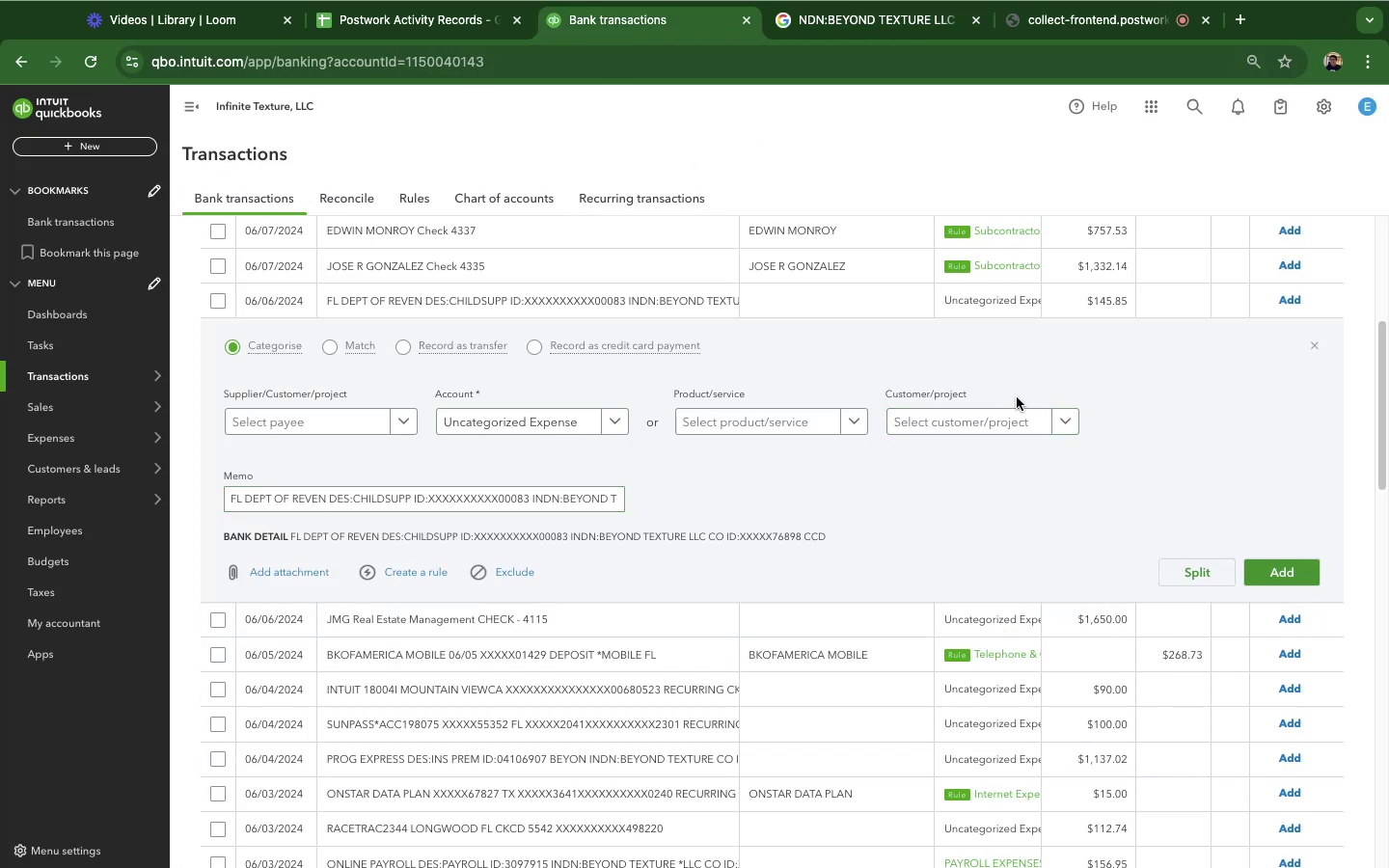 
left_click([559, 416])
 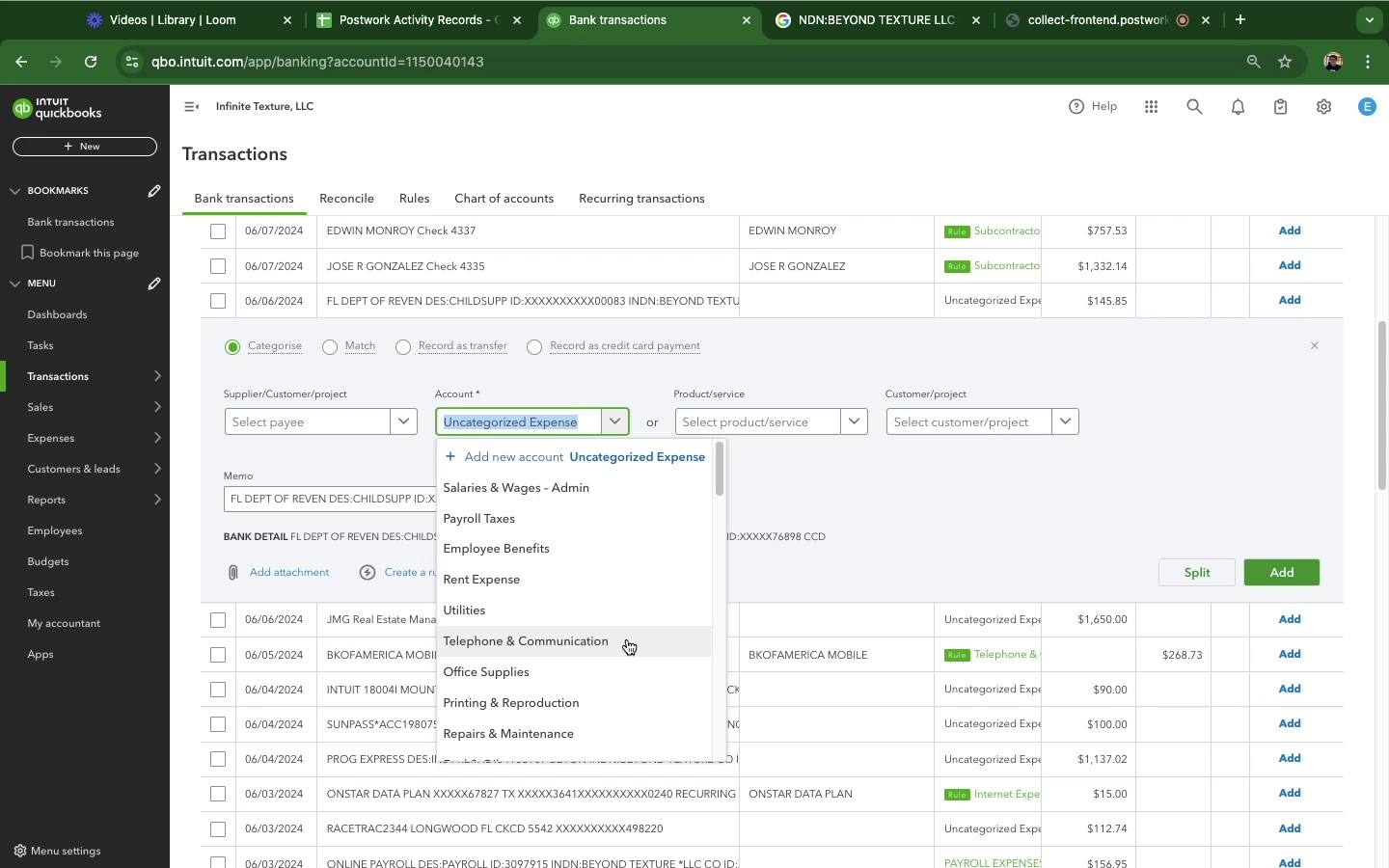 
scroll: coordinate [624, 605], scroll_direction: down, amount: 14.0
 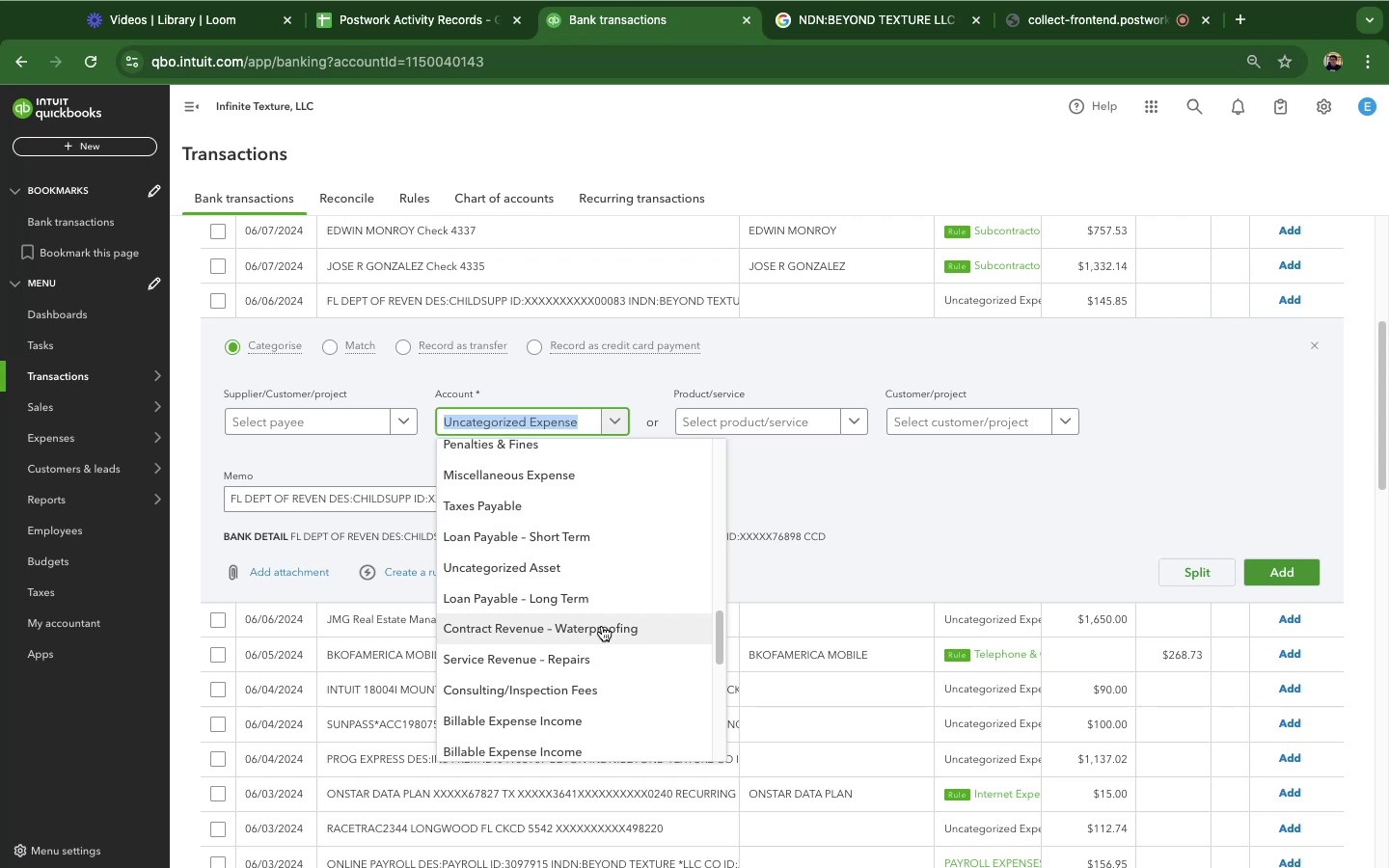 
left_click([602, 626])
 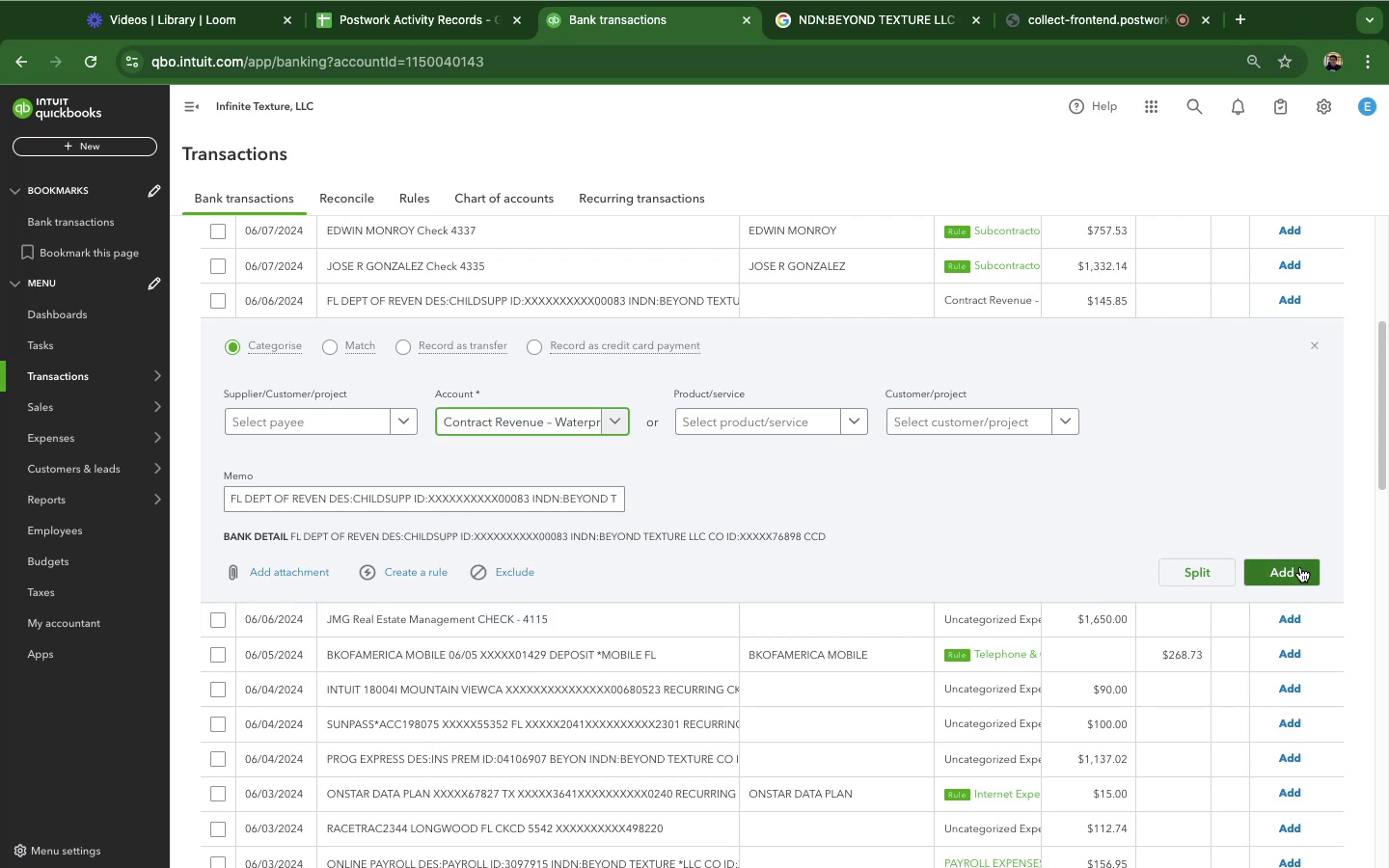 
left_click([545, 422])
 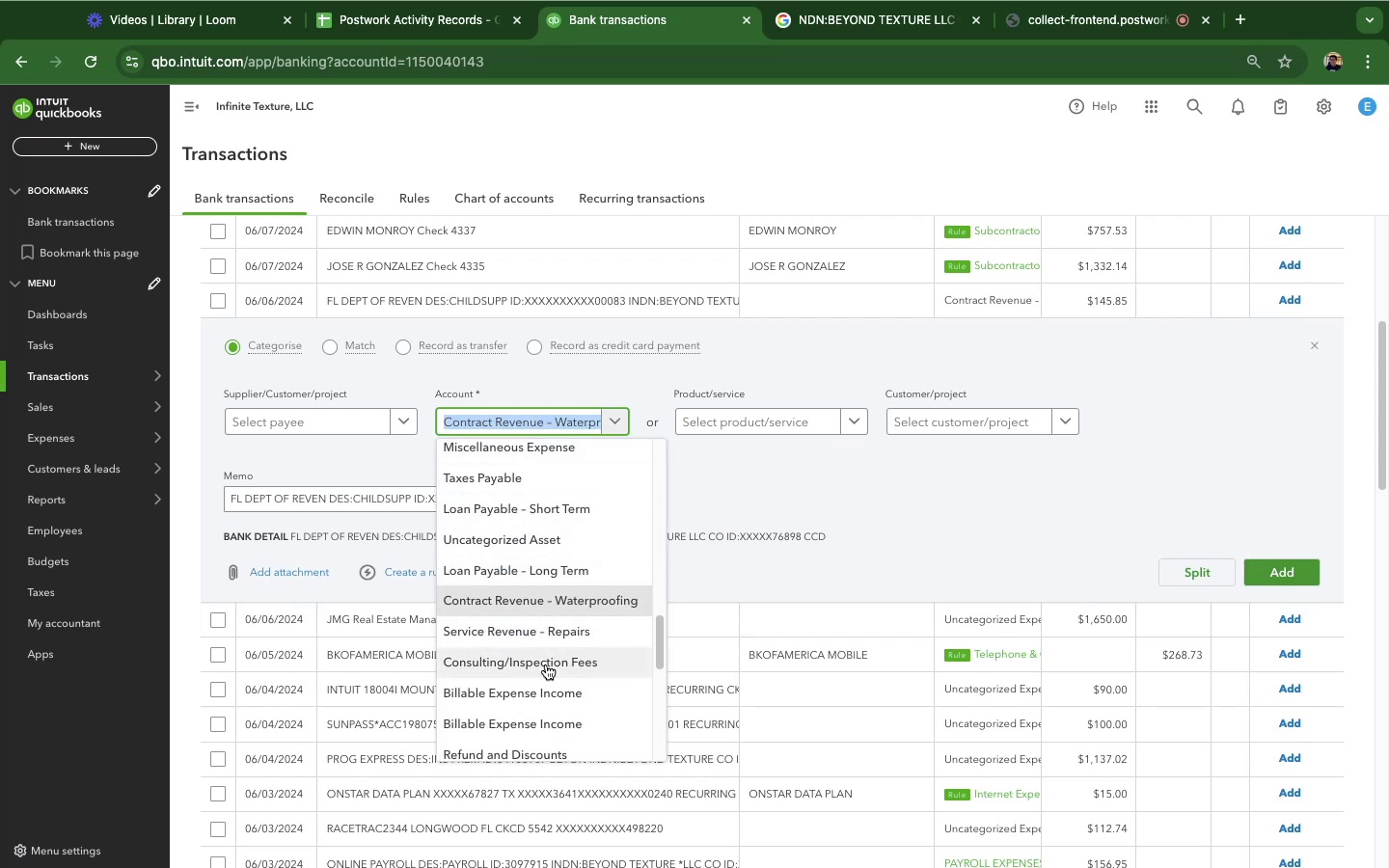 
scroll: coordinate [546, 665], scroll_direction: down, amount: 13.0
 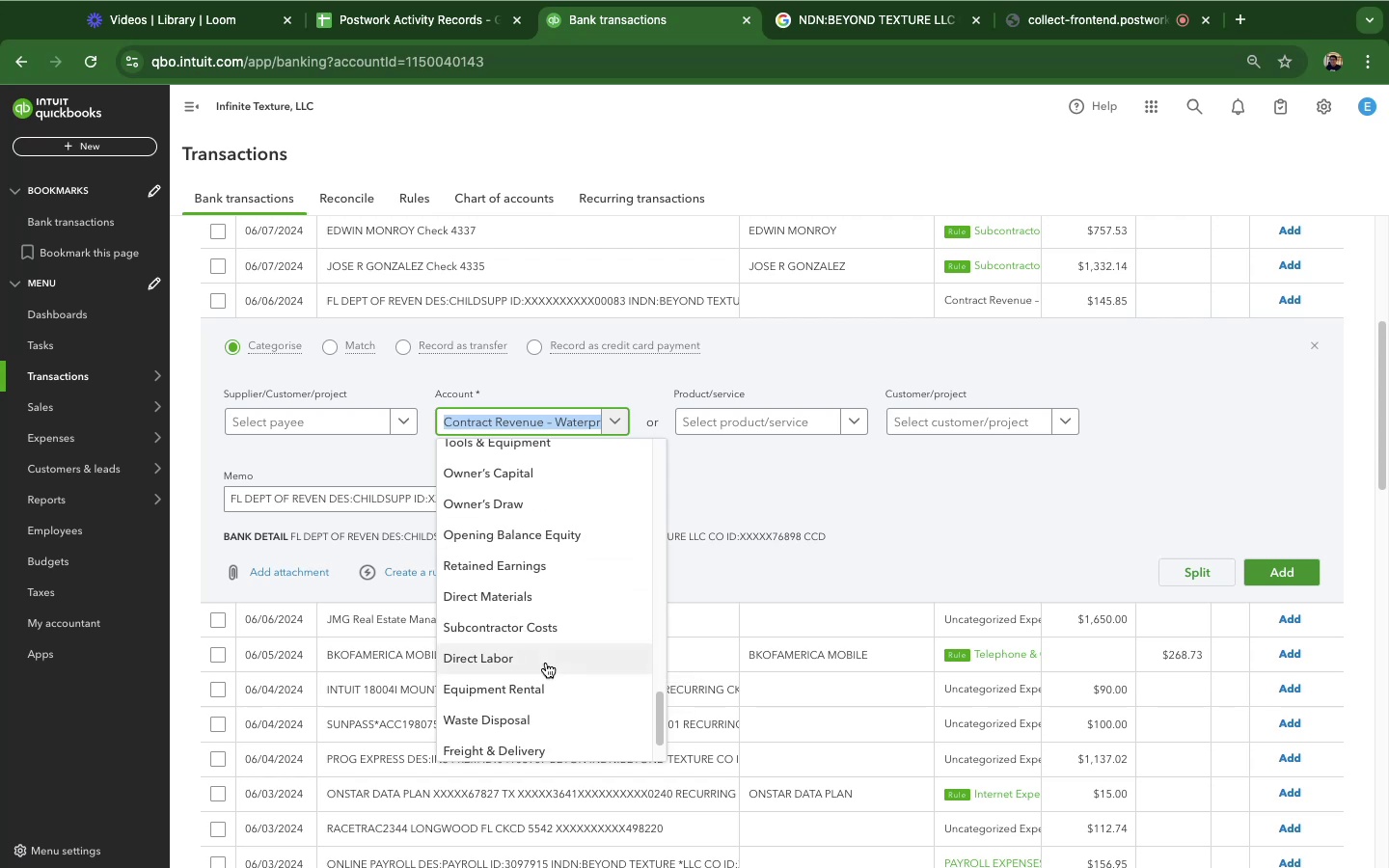 
scroll: coordinate [546, 663], scroll_direction: up, amount: 59.0
 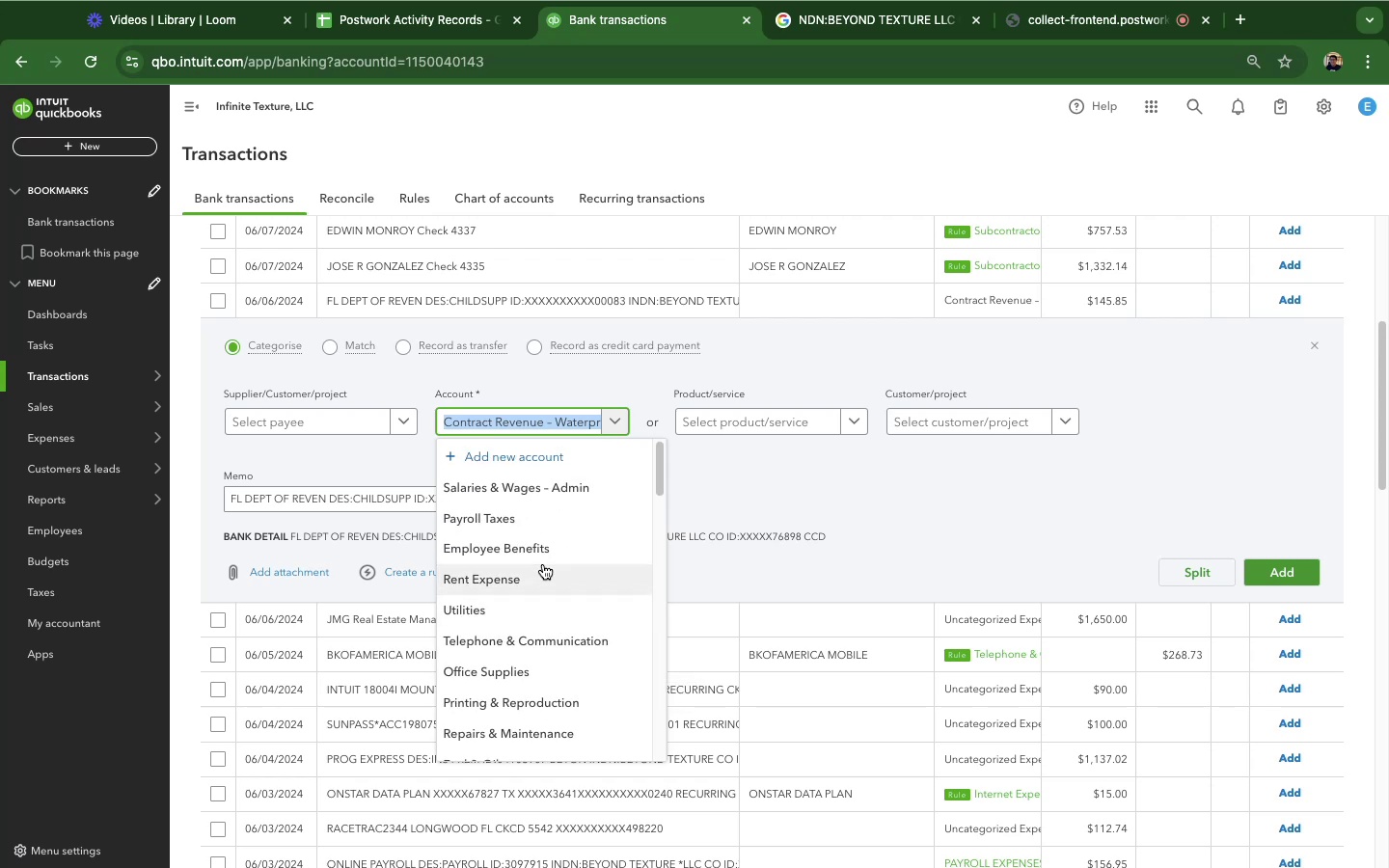 
type(sub)
 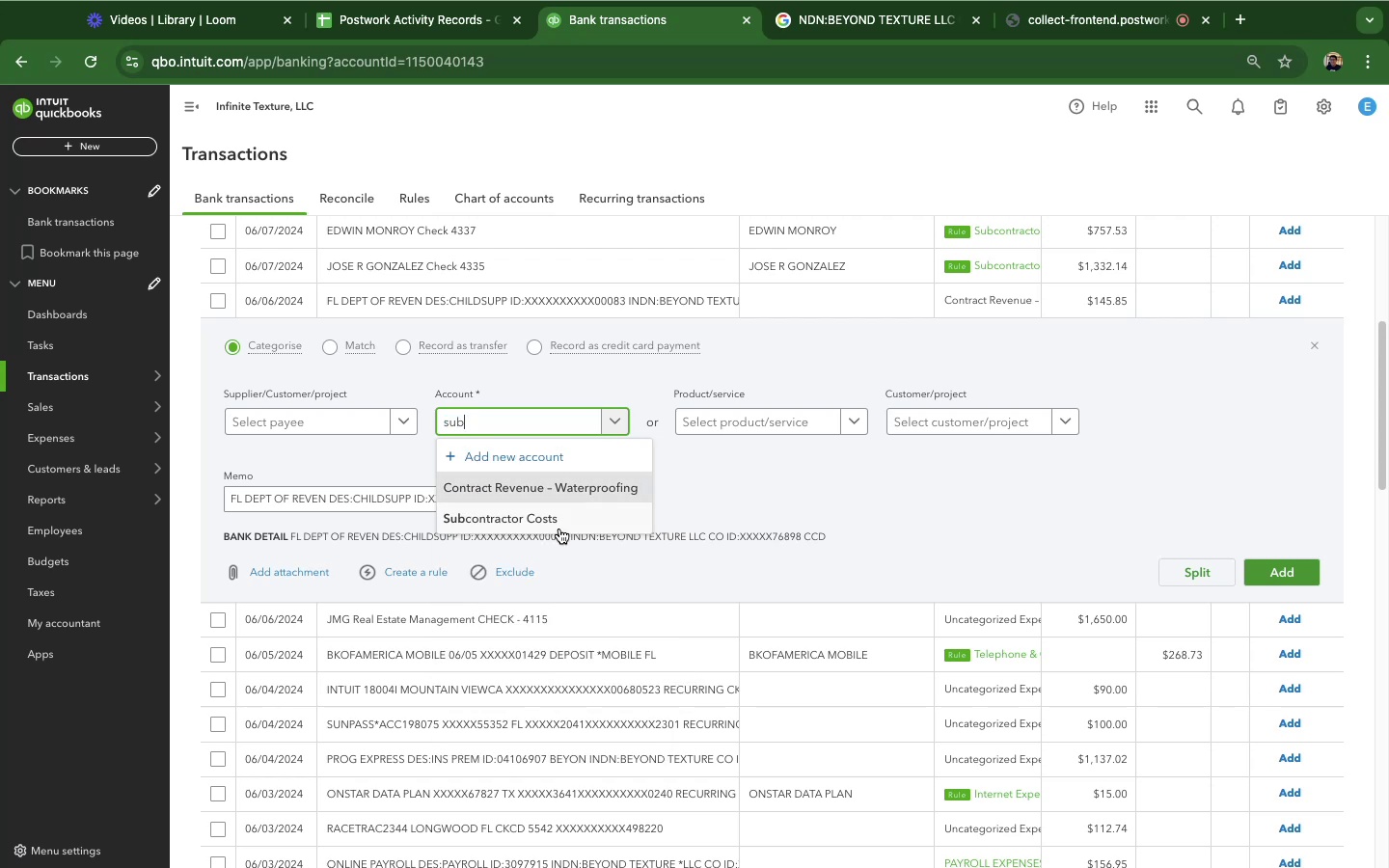 
left_click([553, 524])
 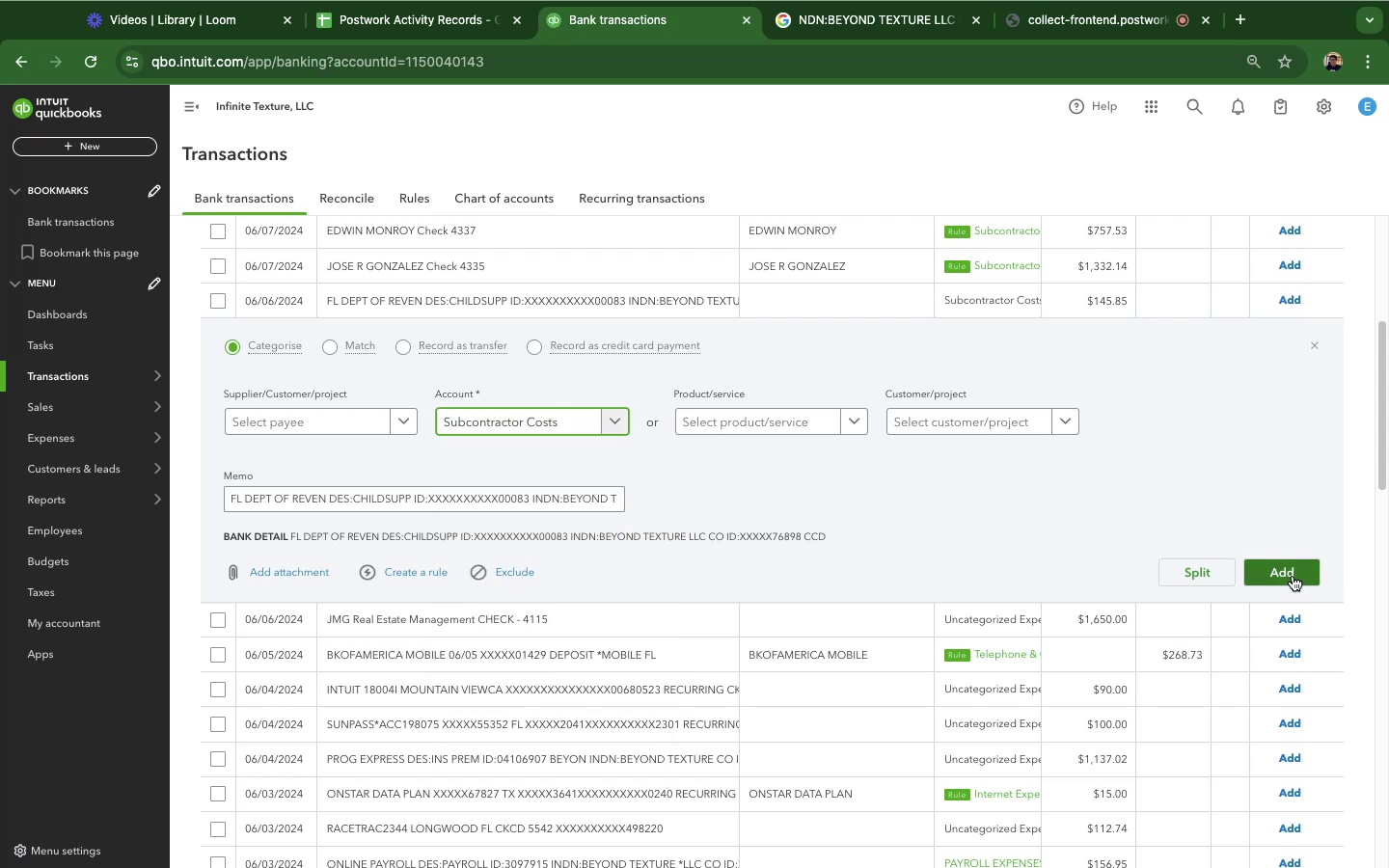 
left_click([1293, 576])
 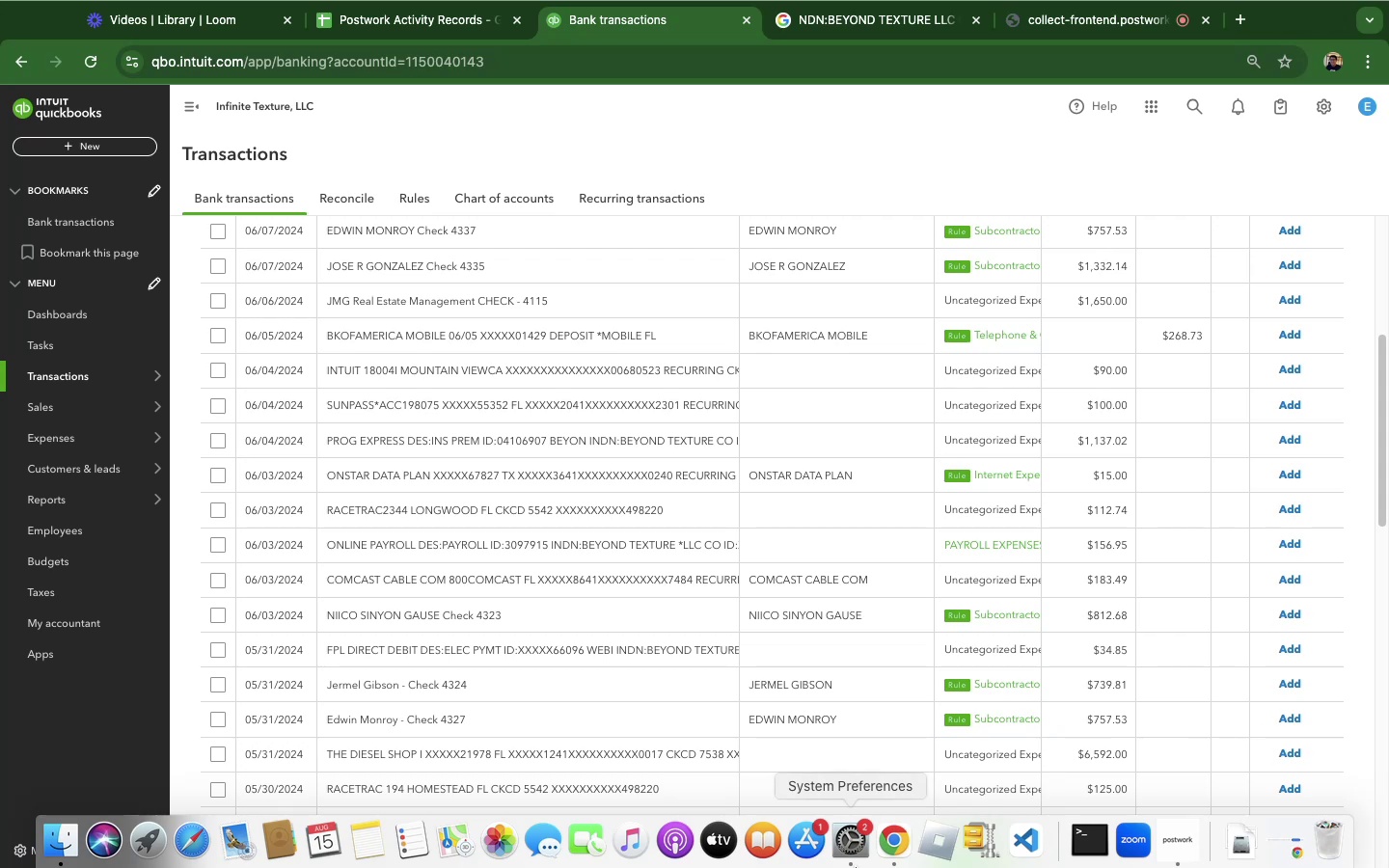 
wait(41.21)
 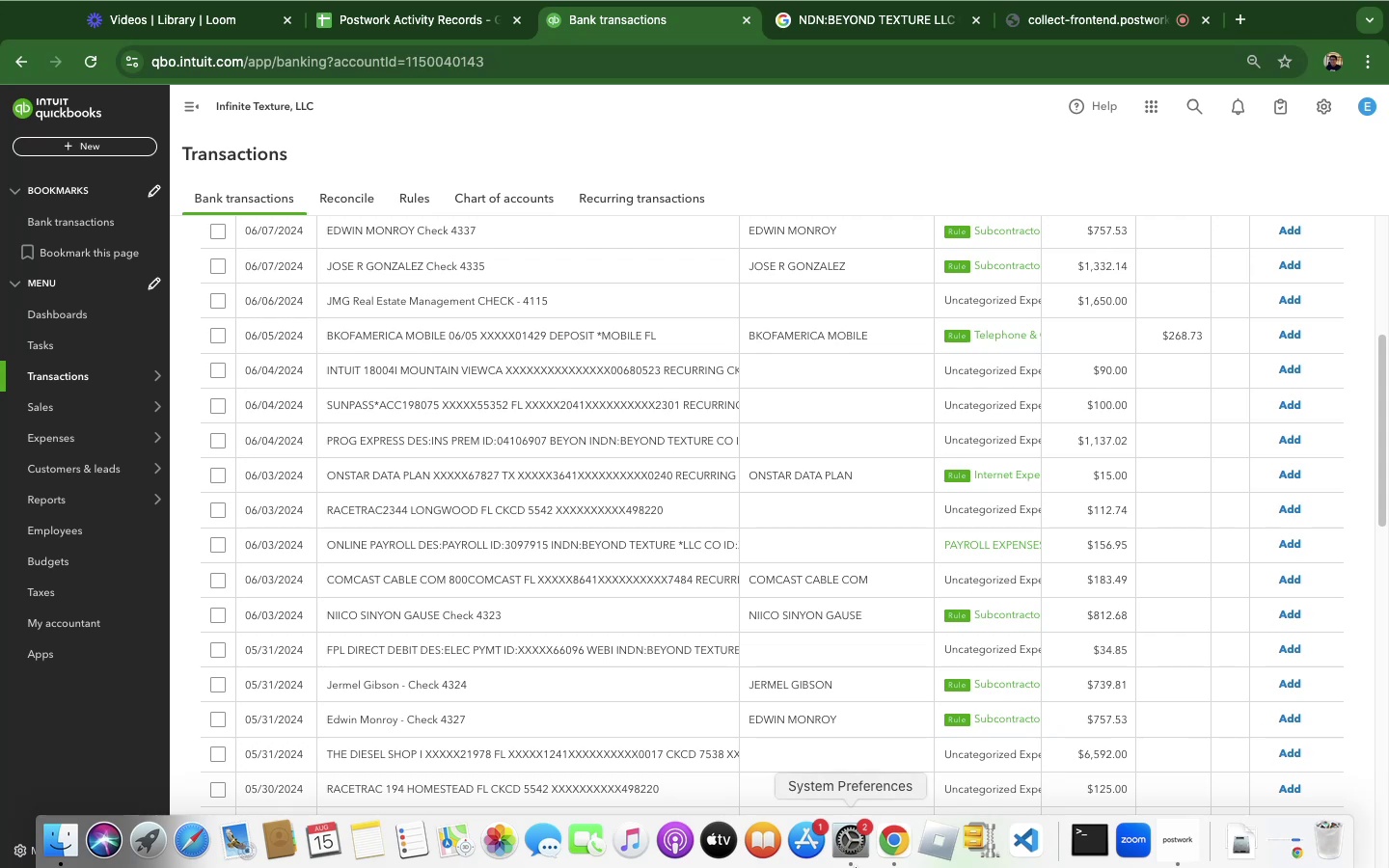 
hold_key(key=ArrowRight, duration=1.51)
 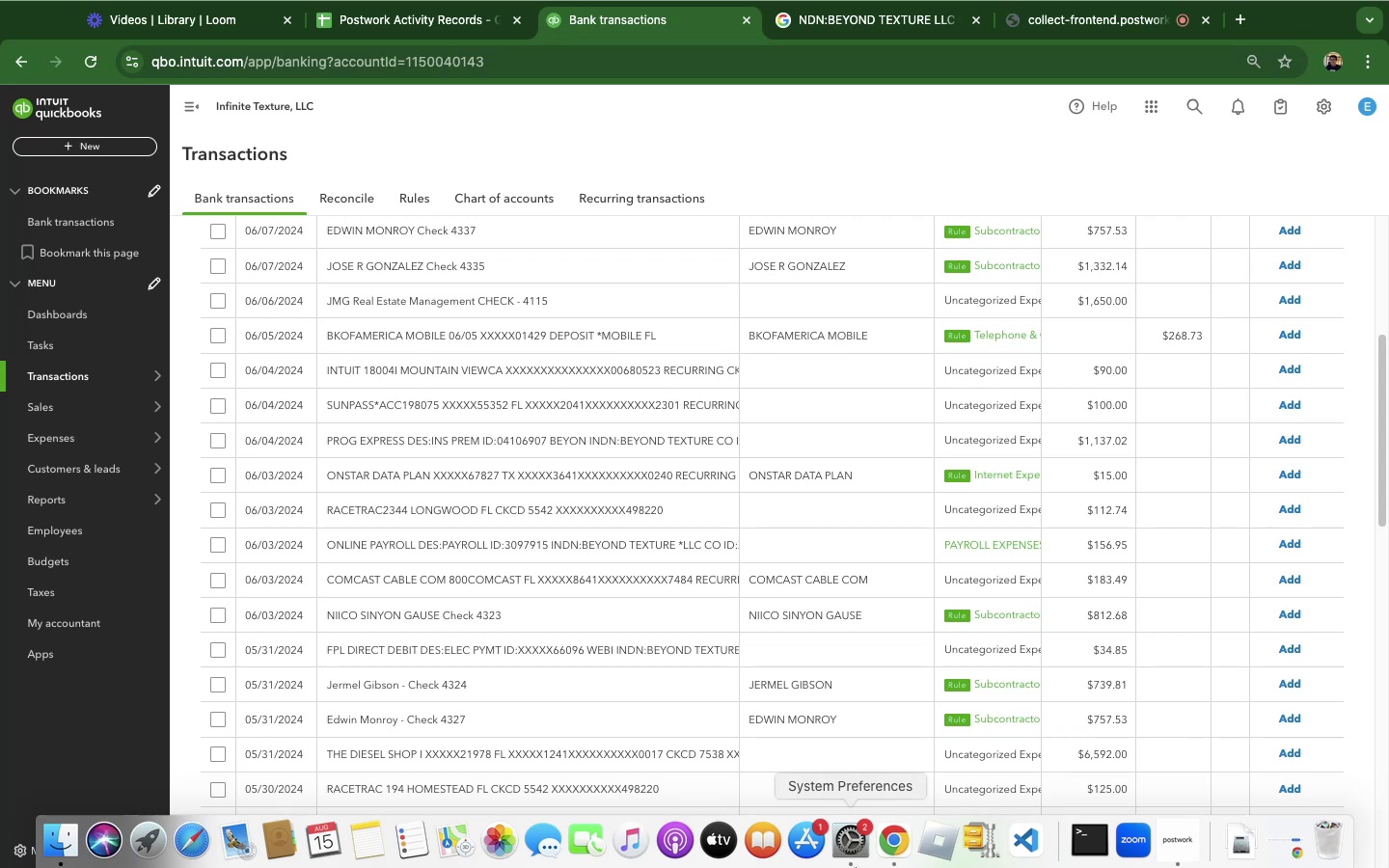 
hold_key(key=ArrowRight, duration=1.51)
 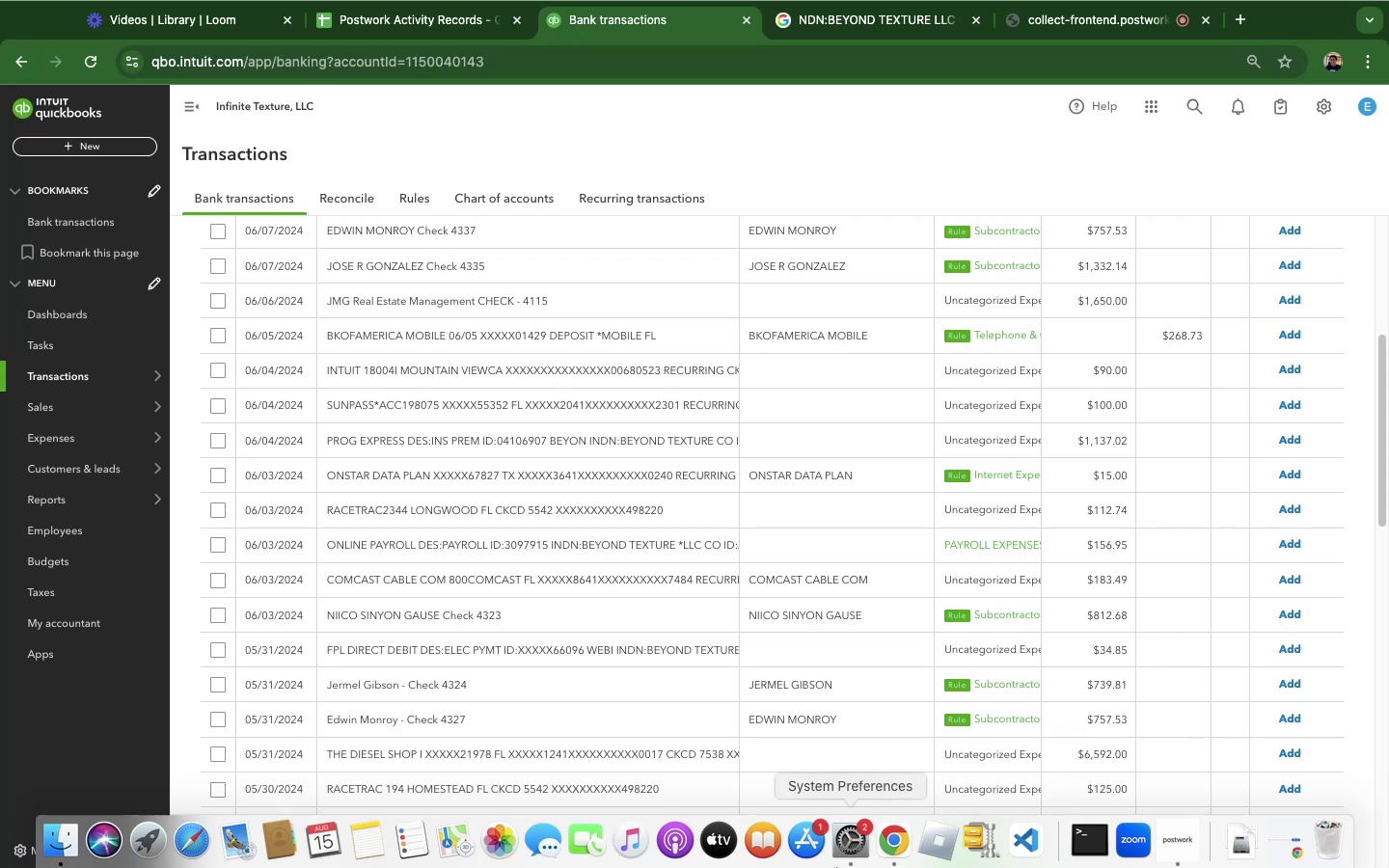 
hold_key(key=ArrowRight, duration=1.5)
 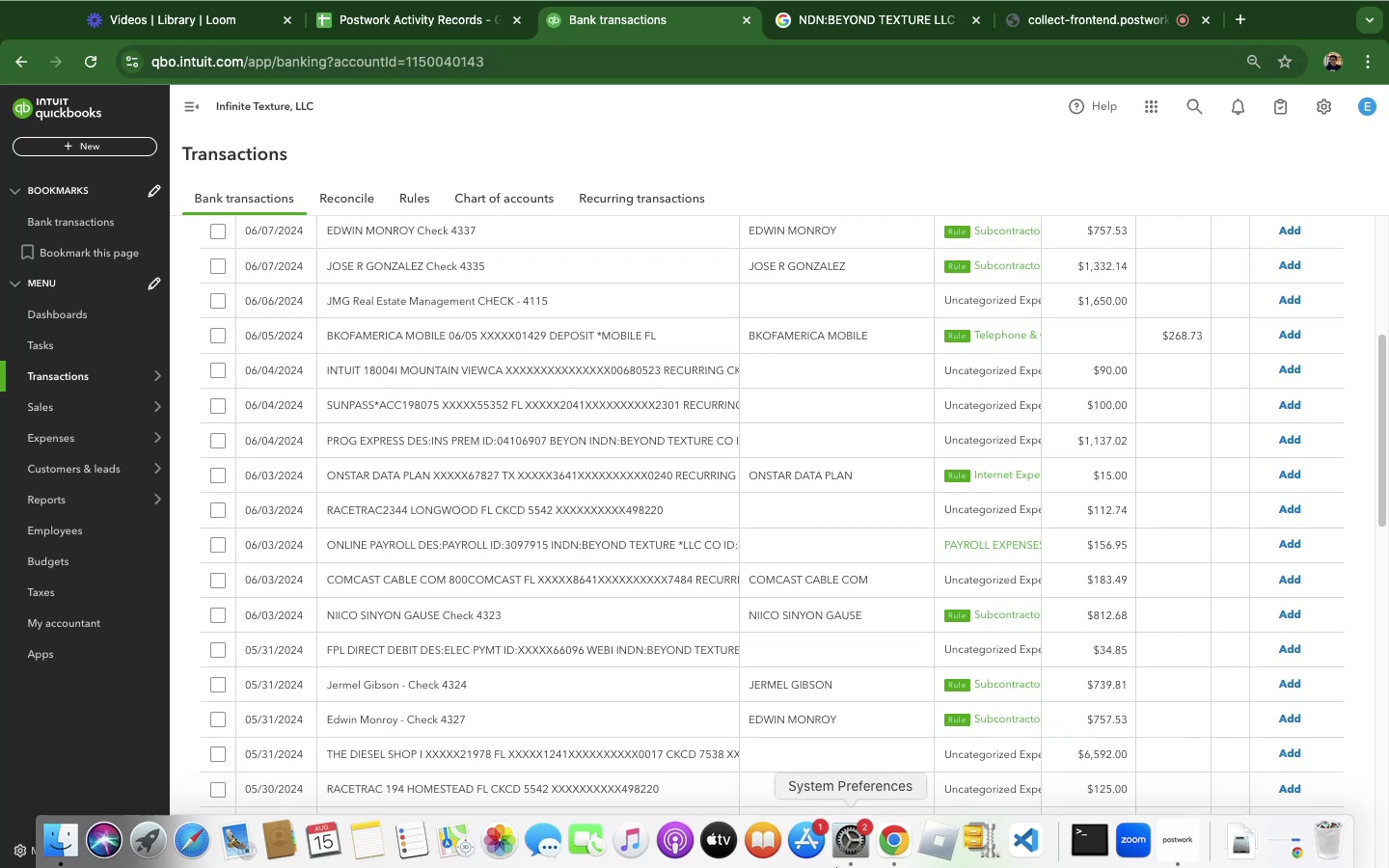 
hold_key(key=ArrowRight, duration=1.5)
 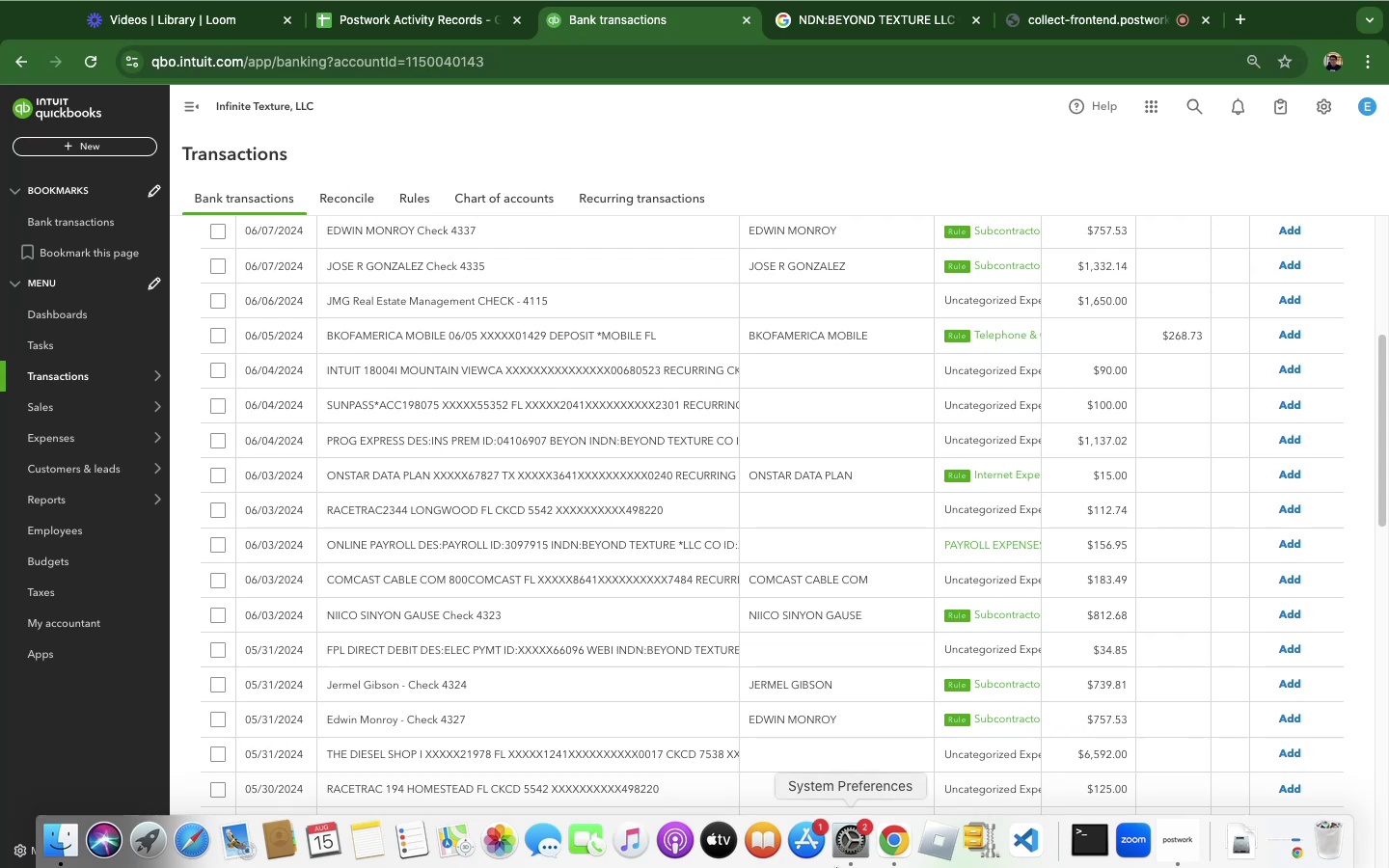 
hold_key(key=ArrowRight, duration=1.5)
 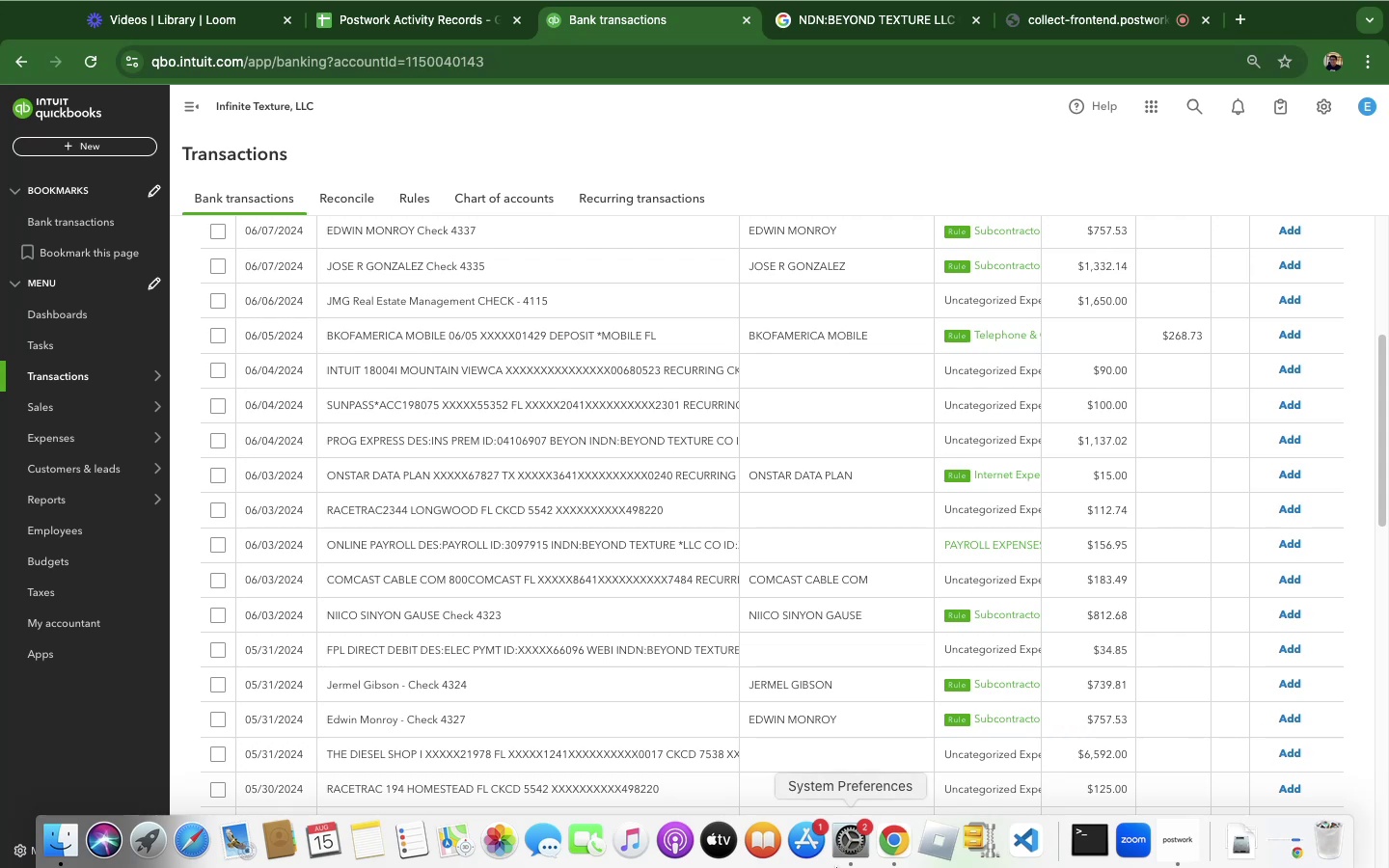 
hold_key(key=ArrowRight, duration=1.5)
 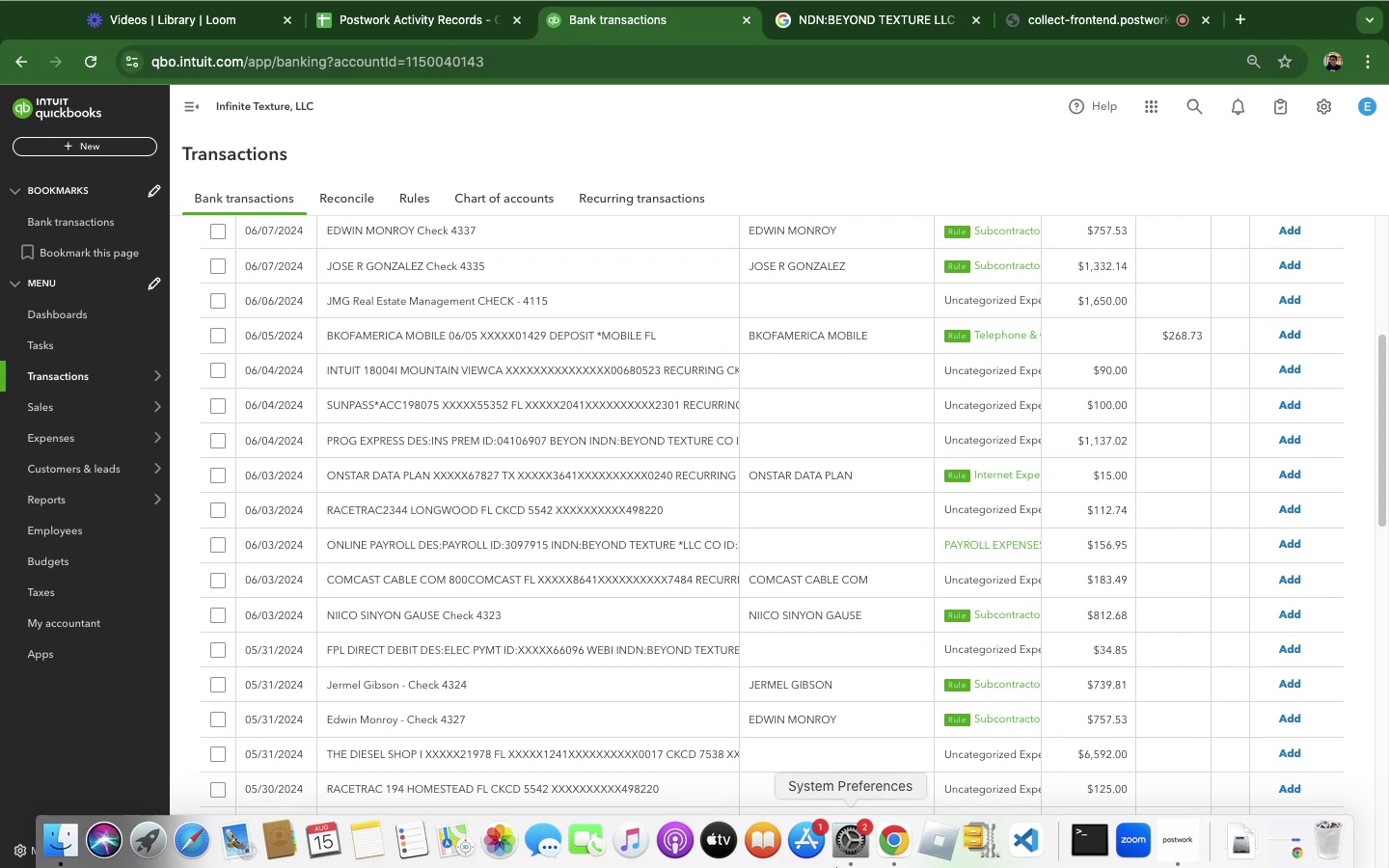 
hold_key(key=ArrowRight, duration=1.5)
 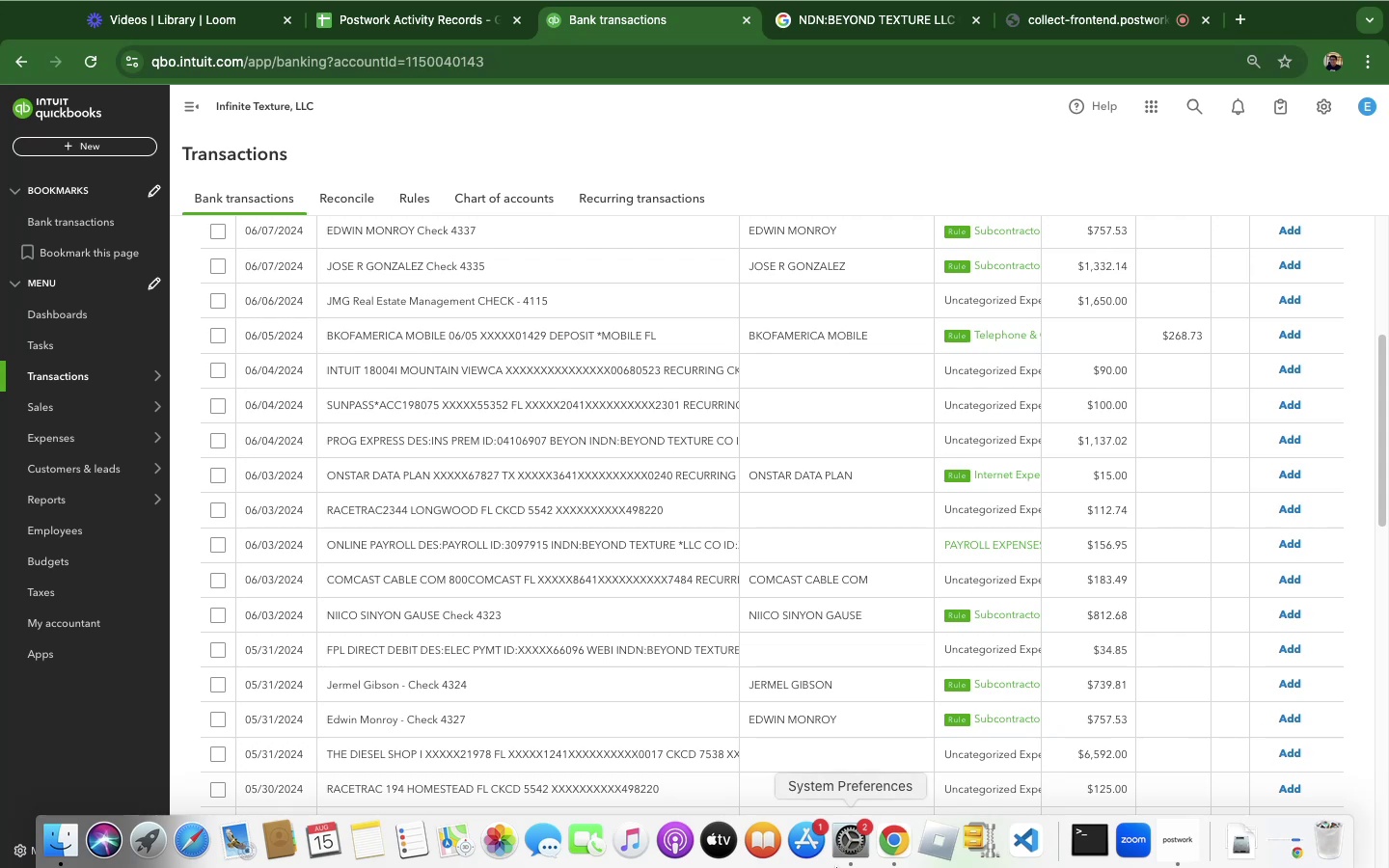 
hold_key(key=ArrowRight, duration=1.5)
 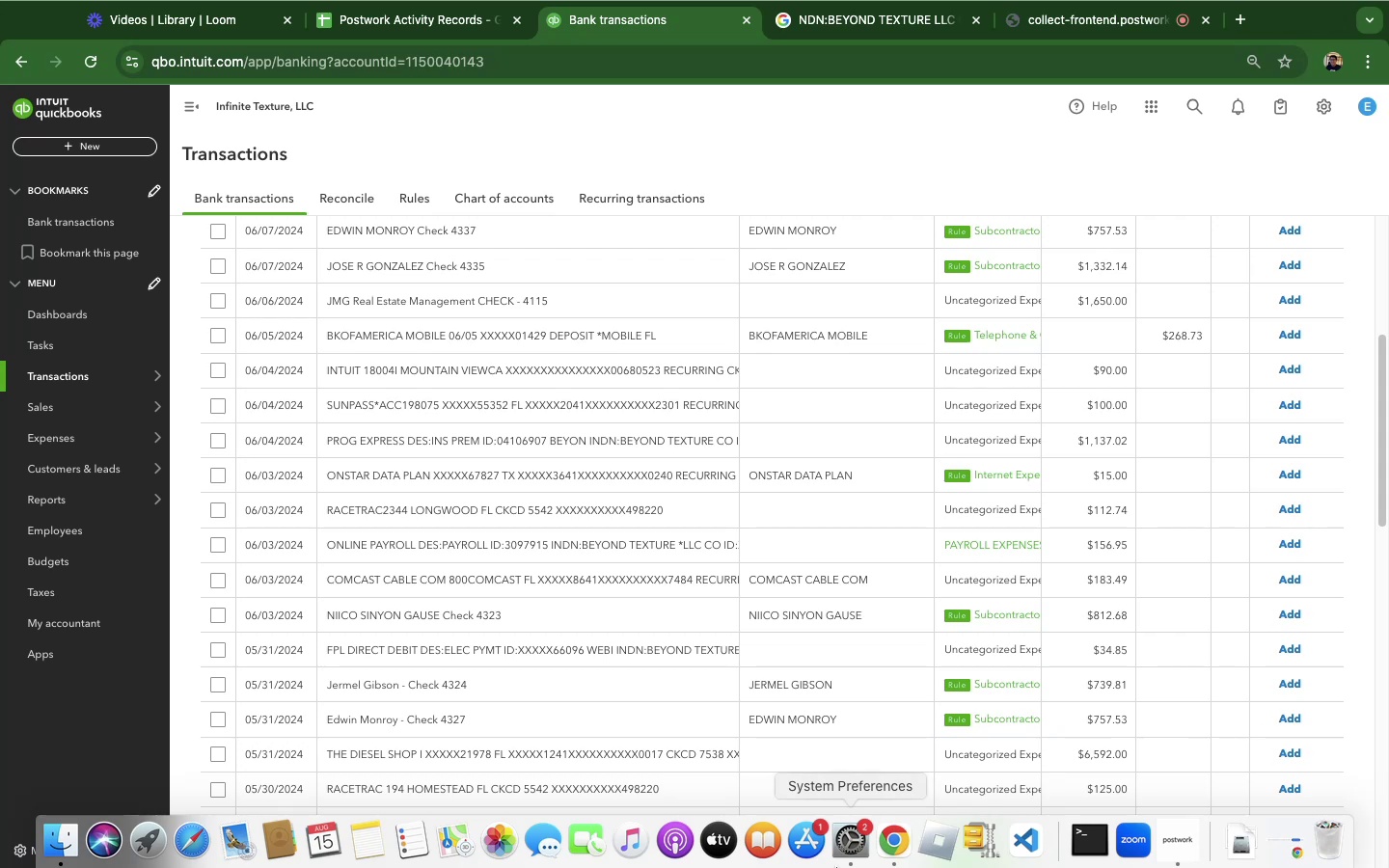 
hold_key(key=ArrowRight, duration=1.5)
 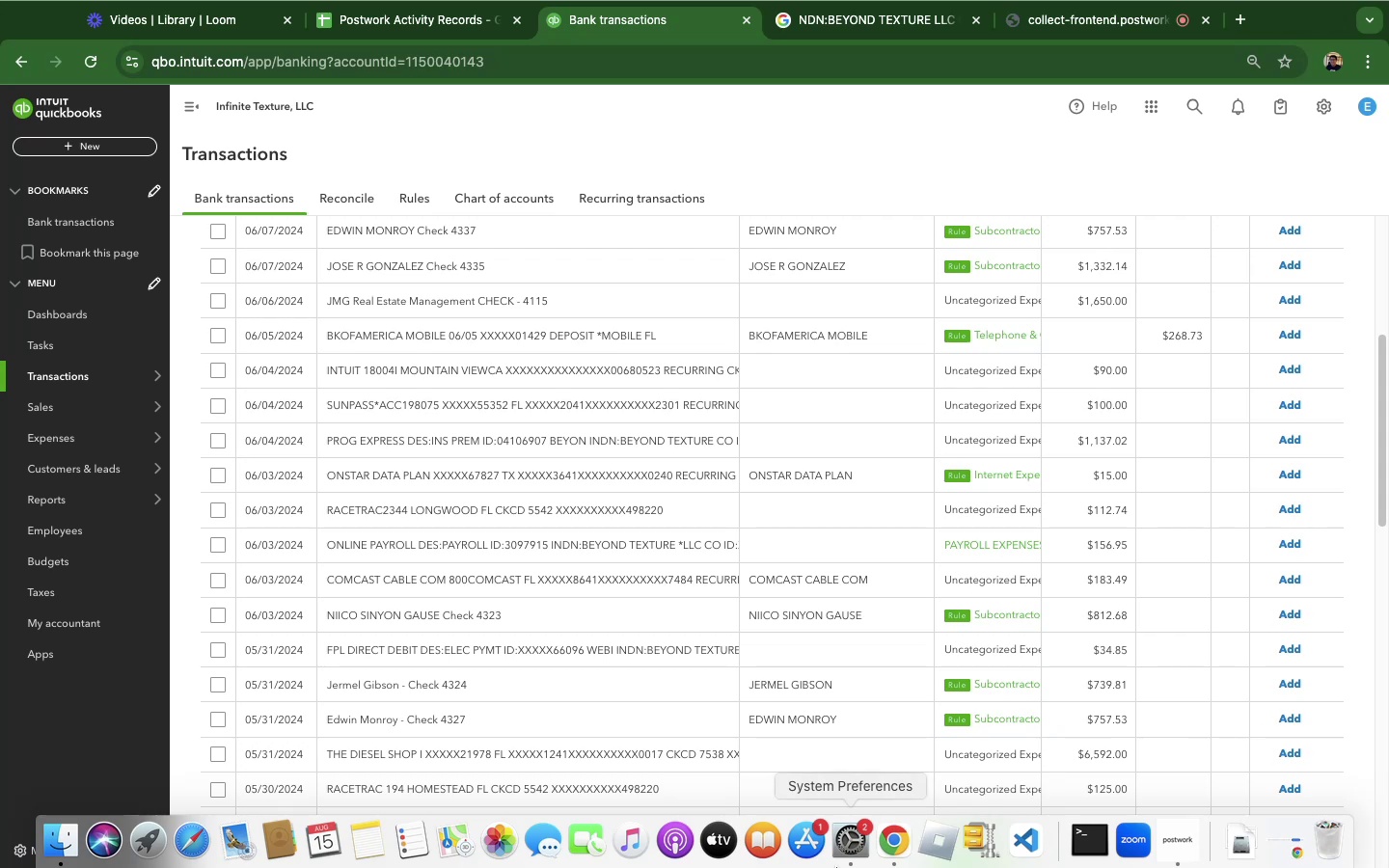 
hold_key(key=ArrowRight, duration=1.5)
 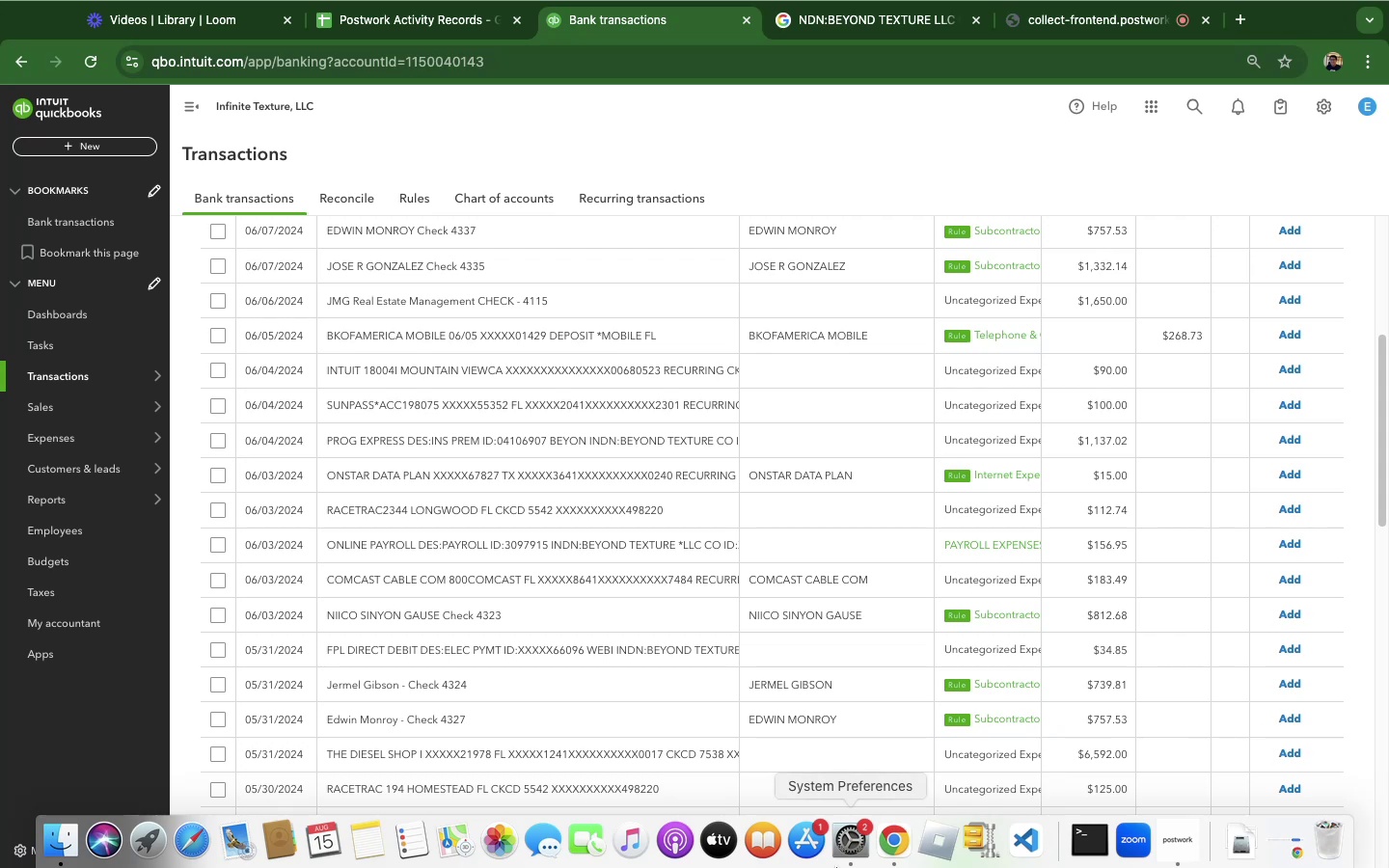 
hold_key(key=ArrowRight, duration=1.5)
 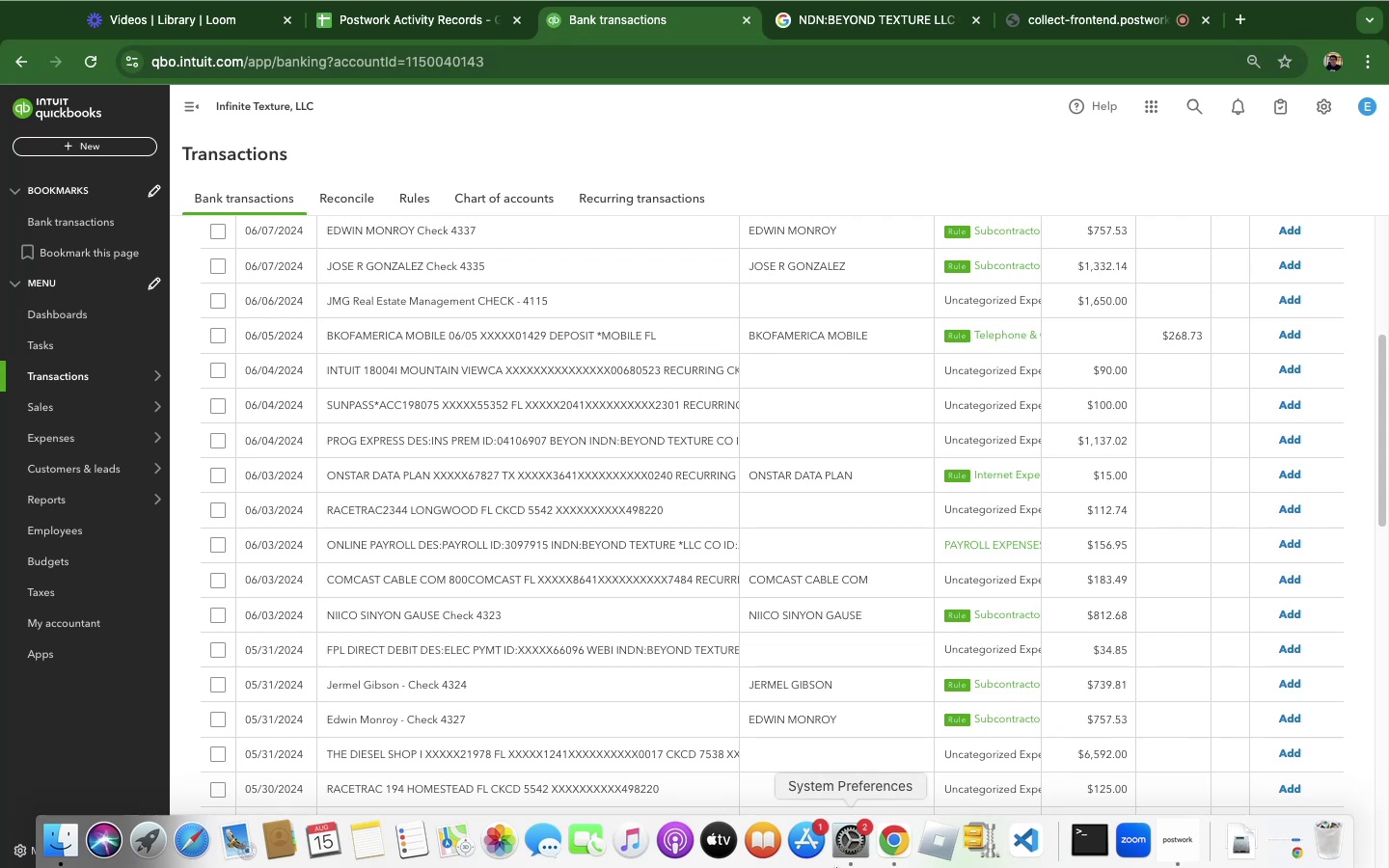 
hold_key(key=ArrowRight, duration=1.51)
 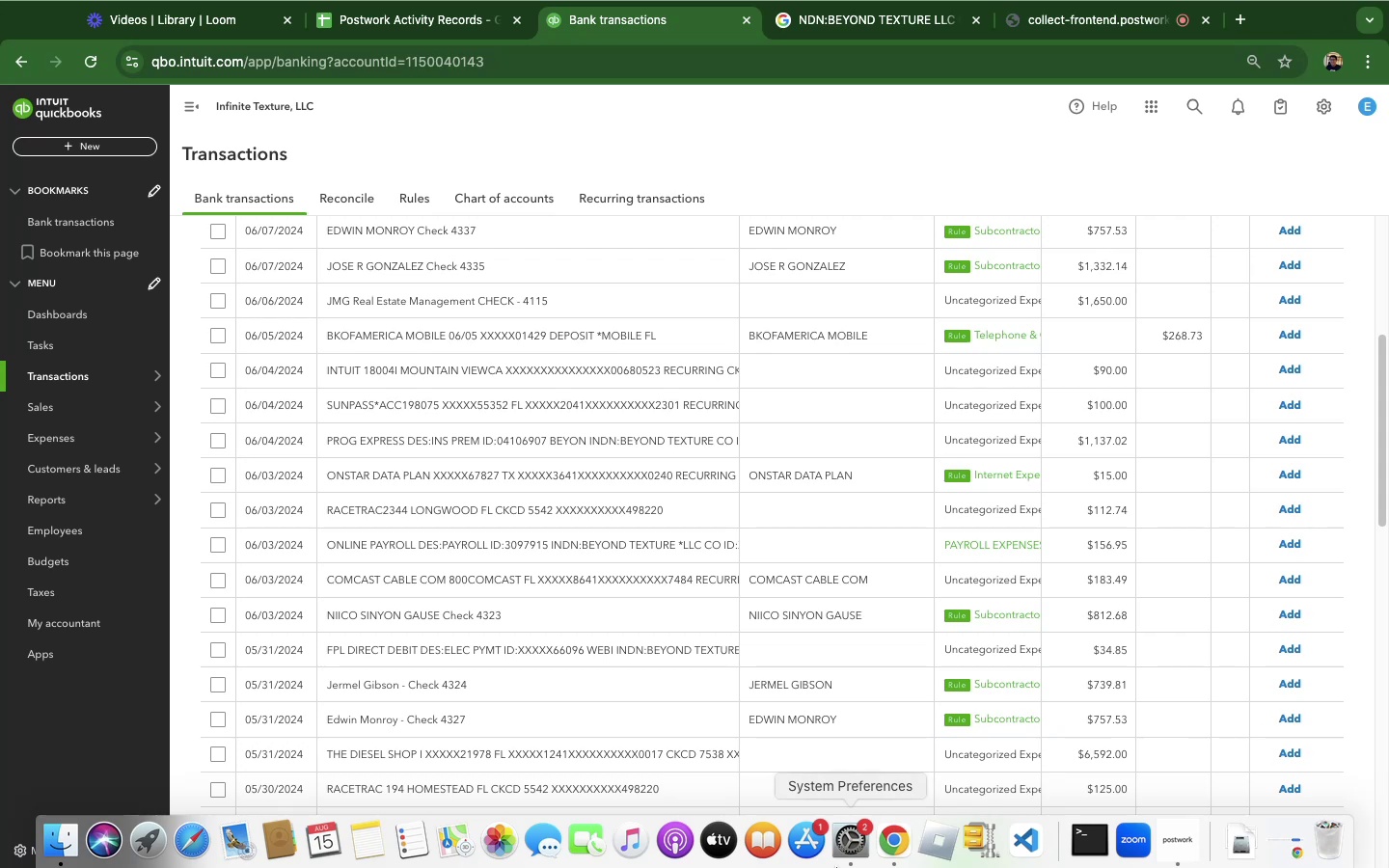 
hold_key(key=ArrowRight, duration=1.51)
 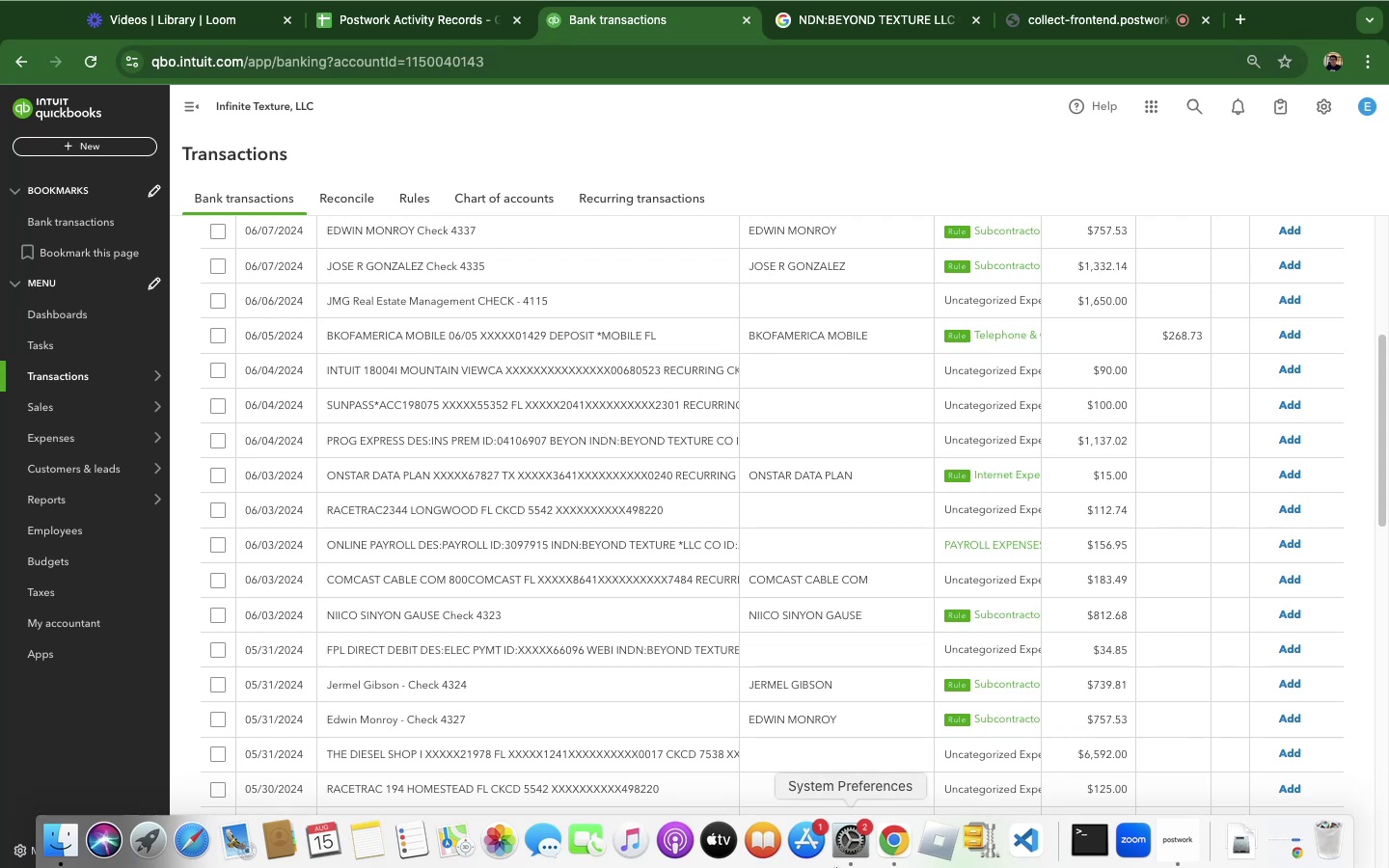 
hold_key(key=ArrowRight, duration=1.5)
 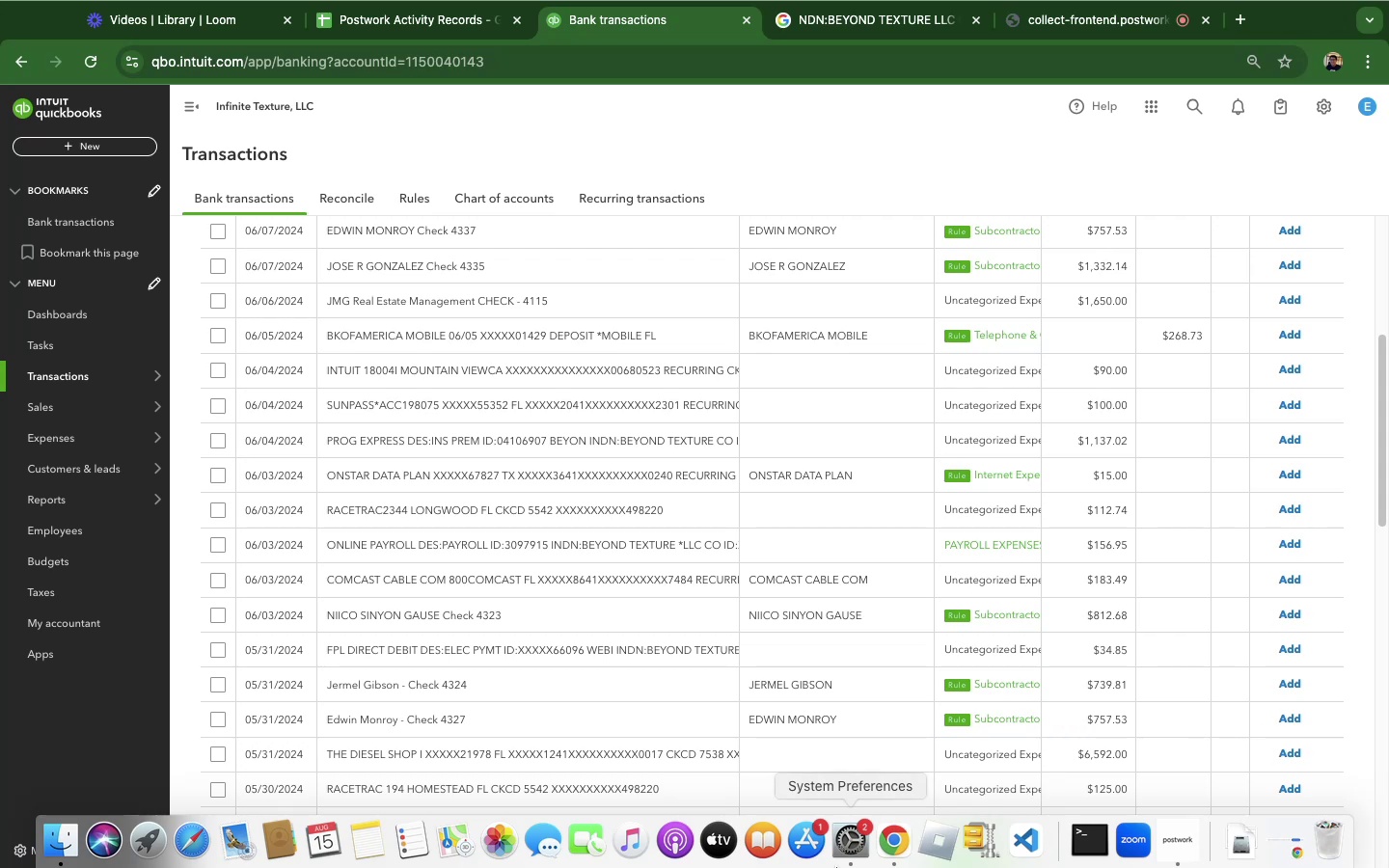 
hold_key(key=ArrowRight, duration=1.5)
 